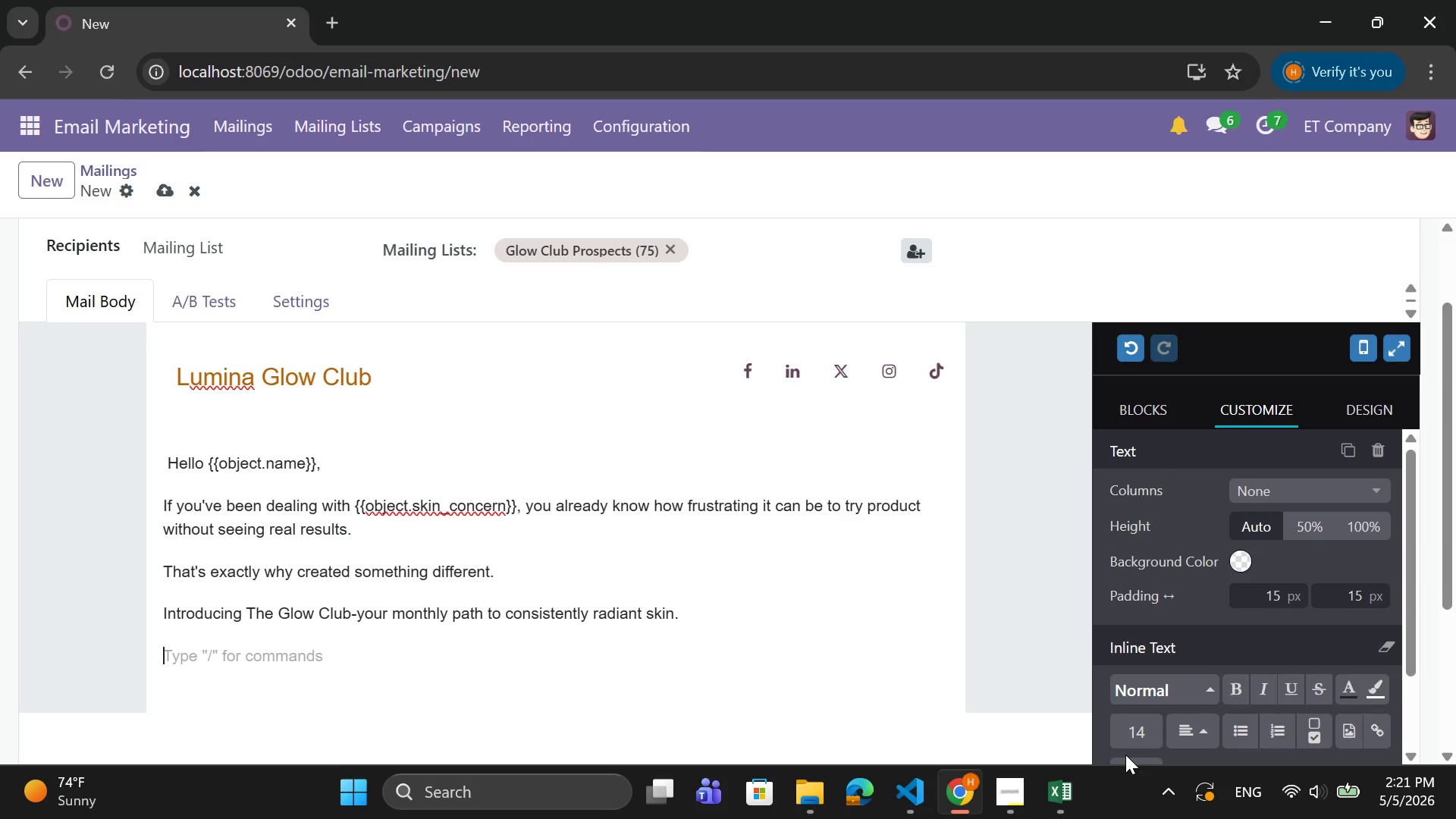 
type(Istead)
 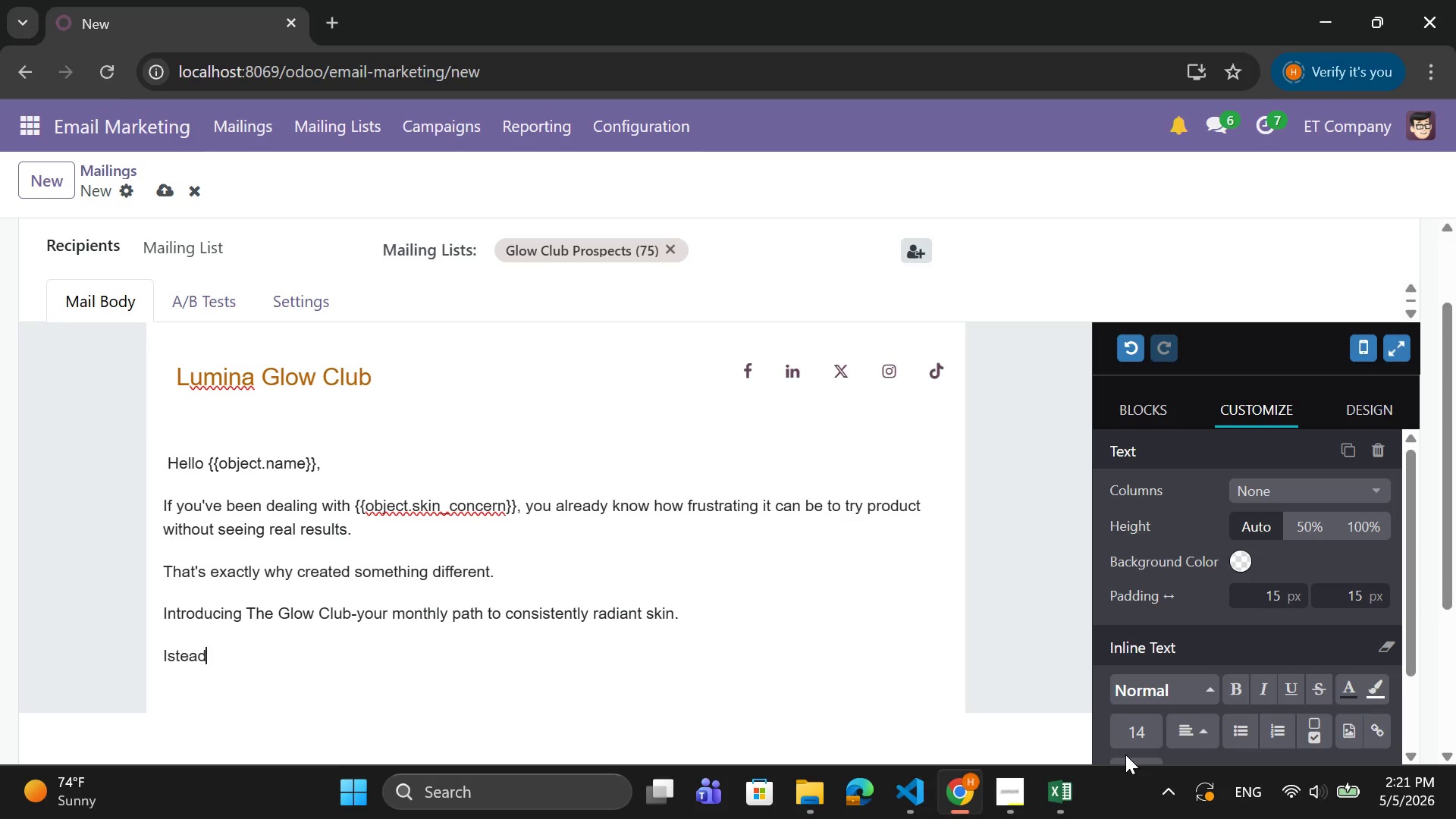 
key(ArrowLeft)
 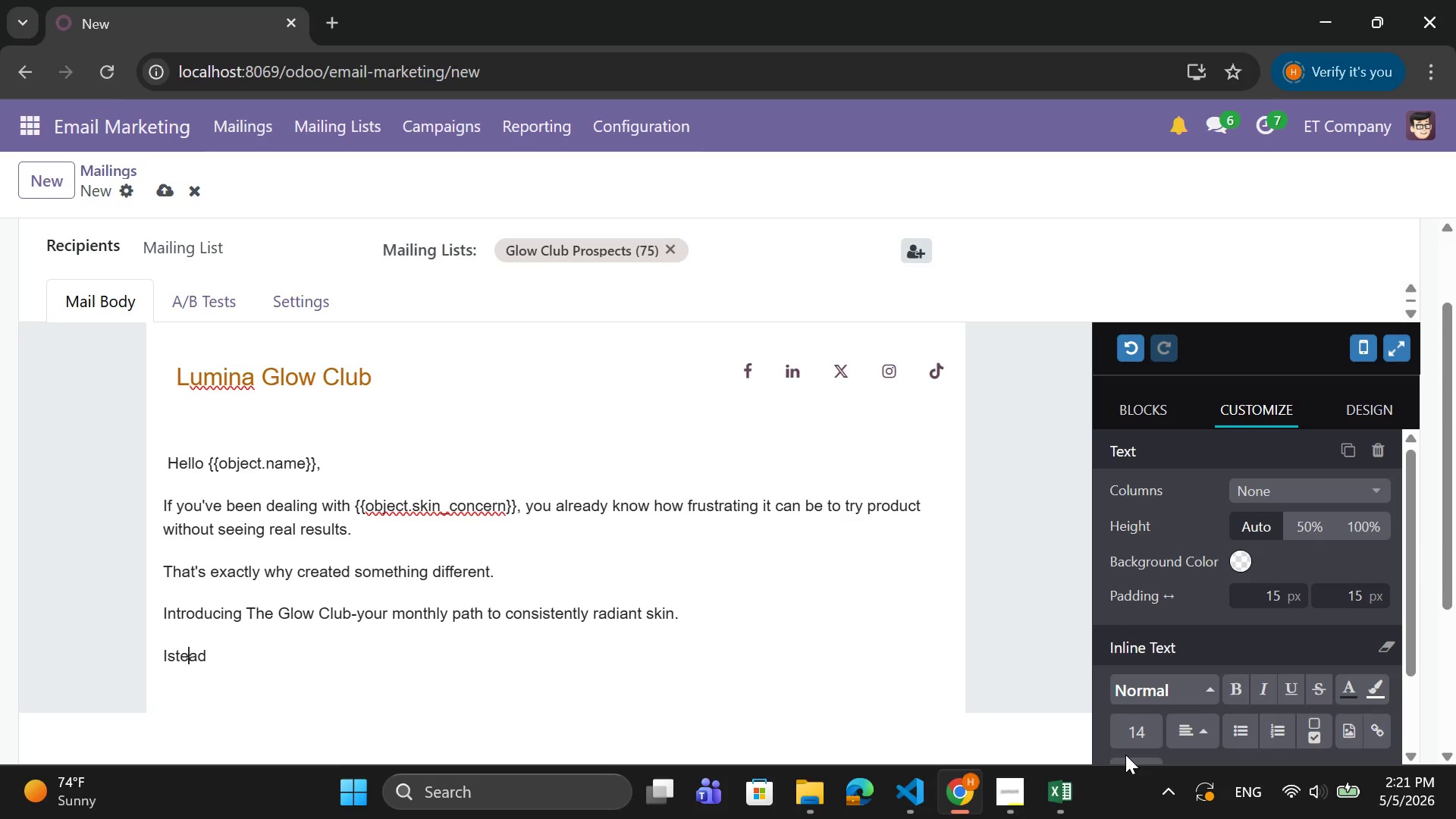 
key(ArrowLeft)
 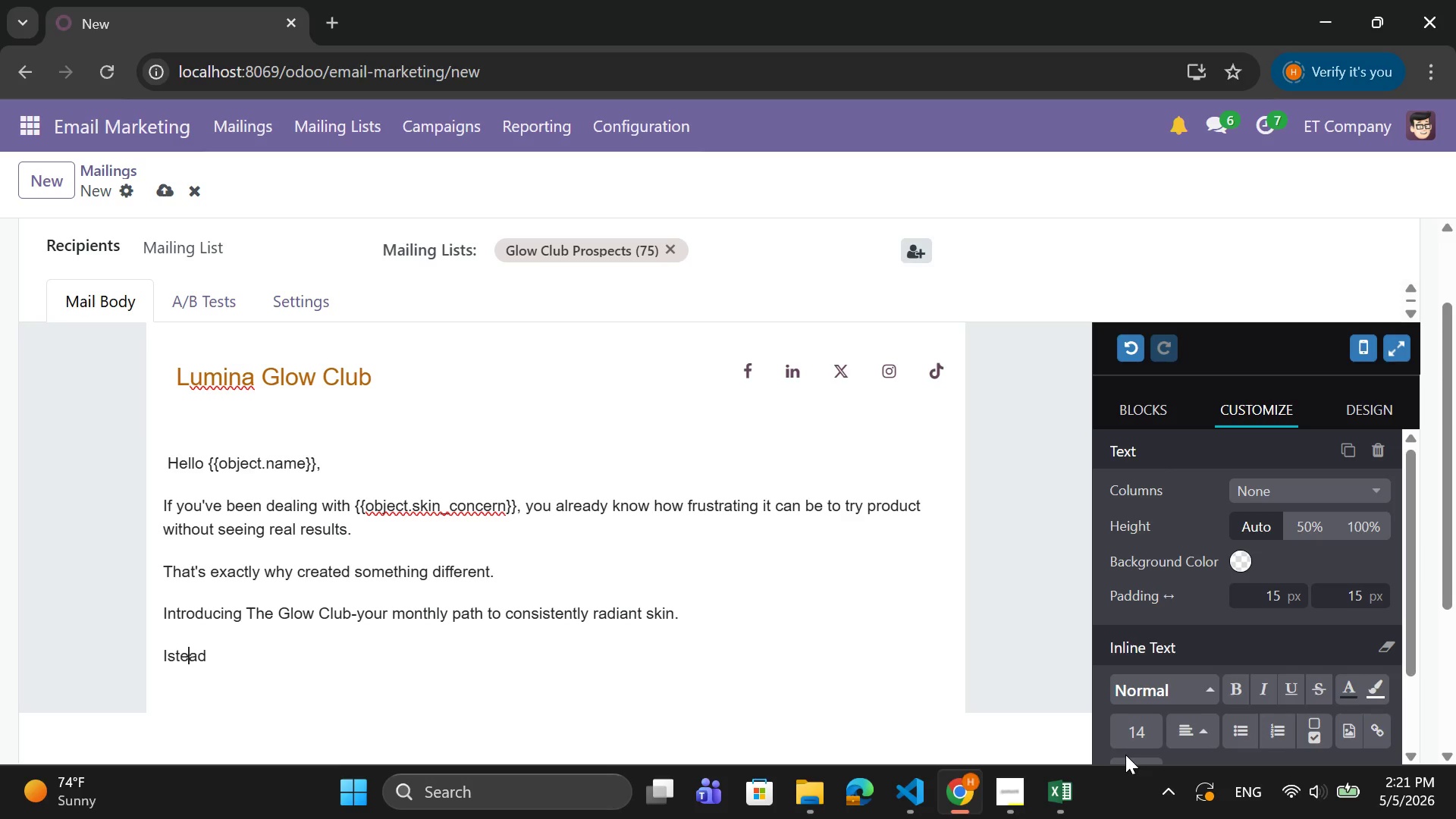 
key(ArrowLeft)
 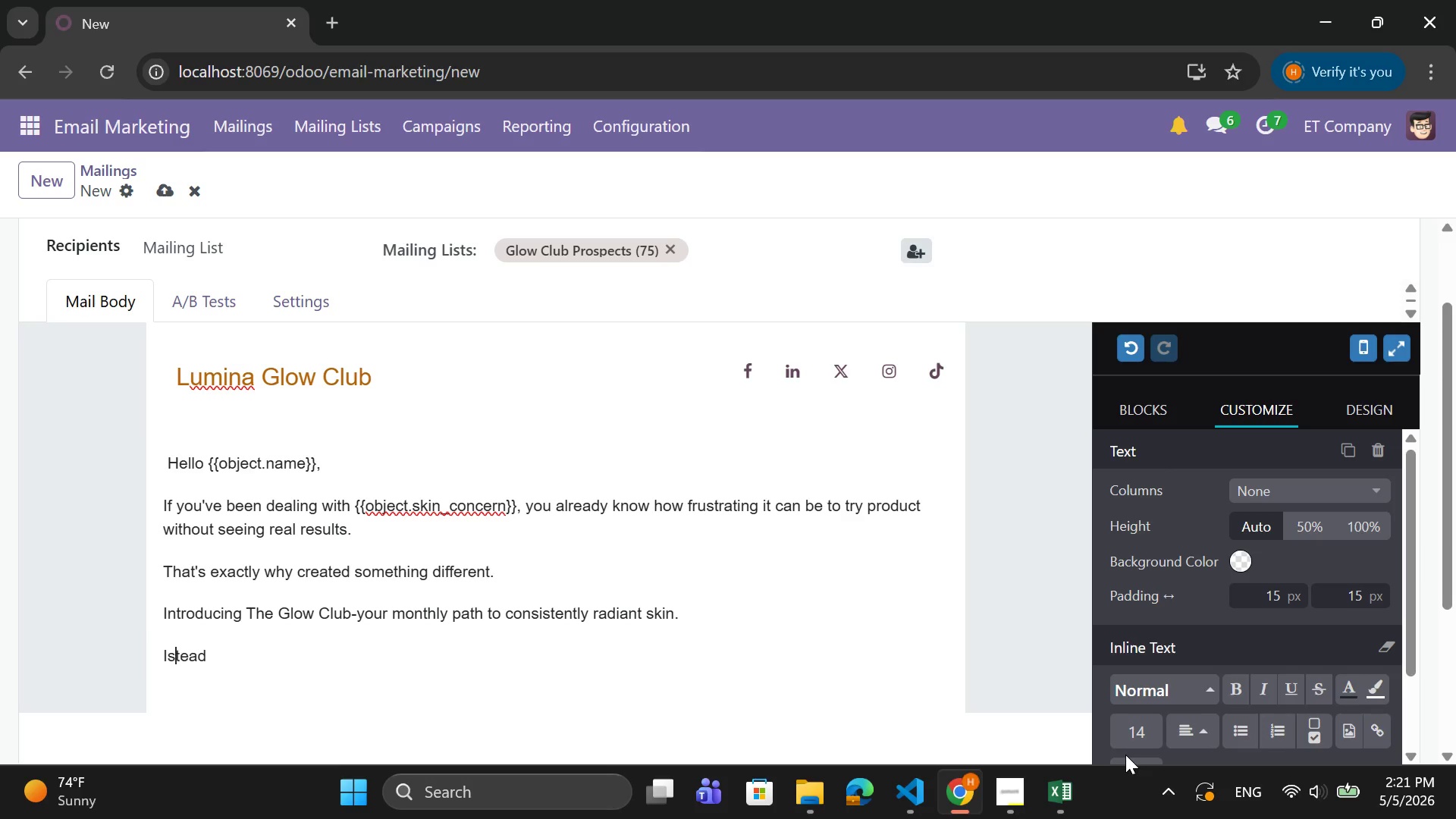 
key(ArrowLeft)
 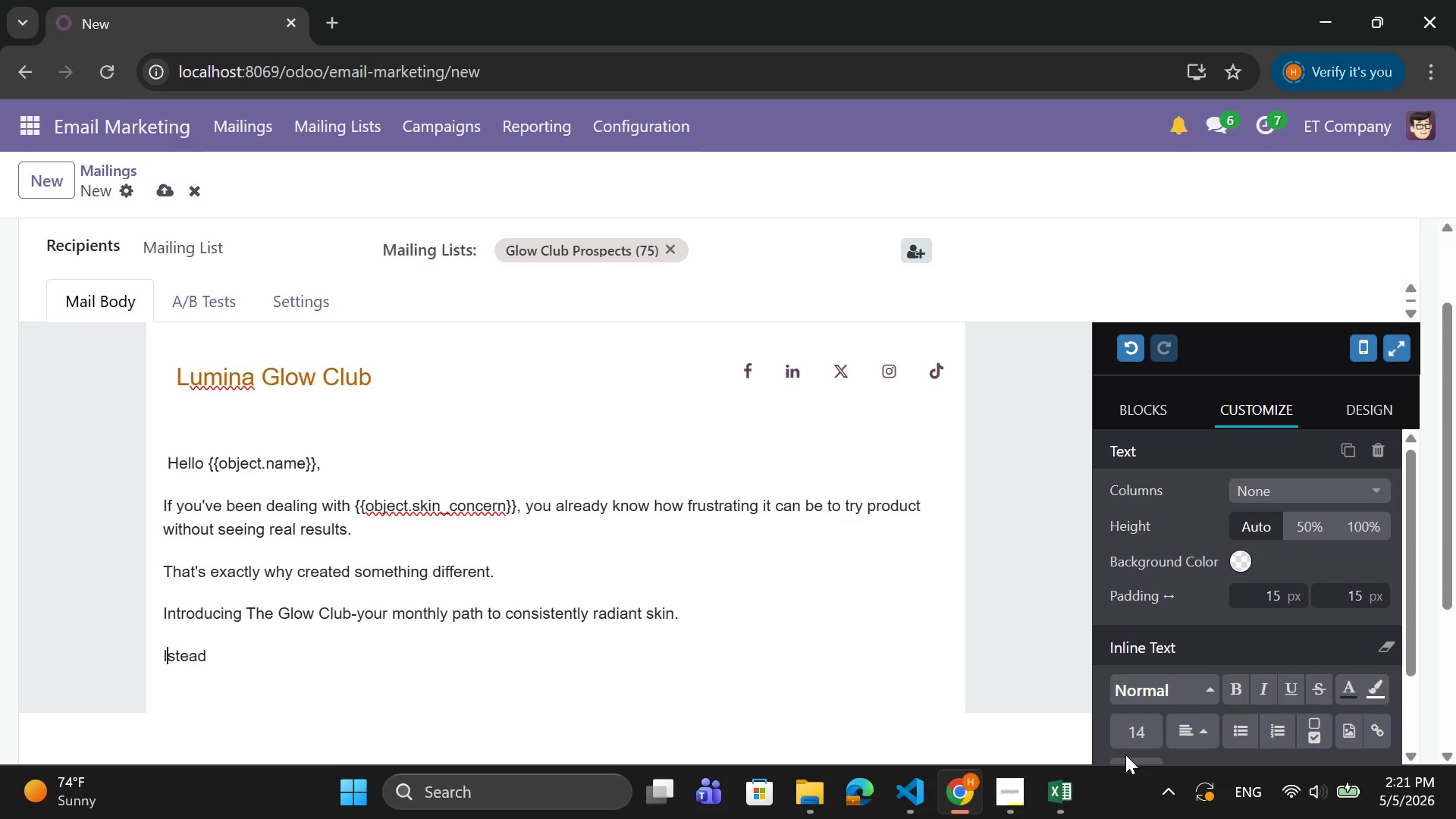 
key(ArrowLeft)
 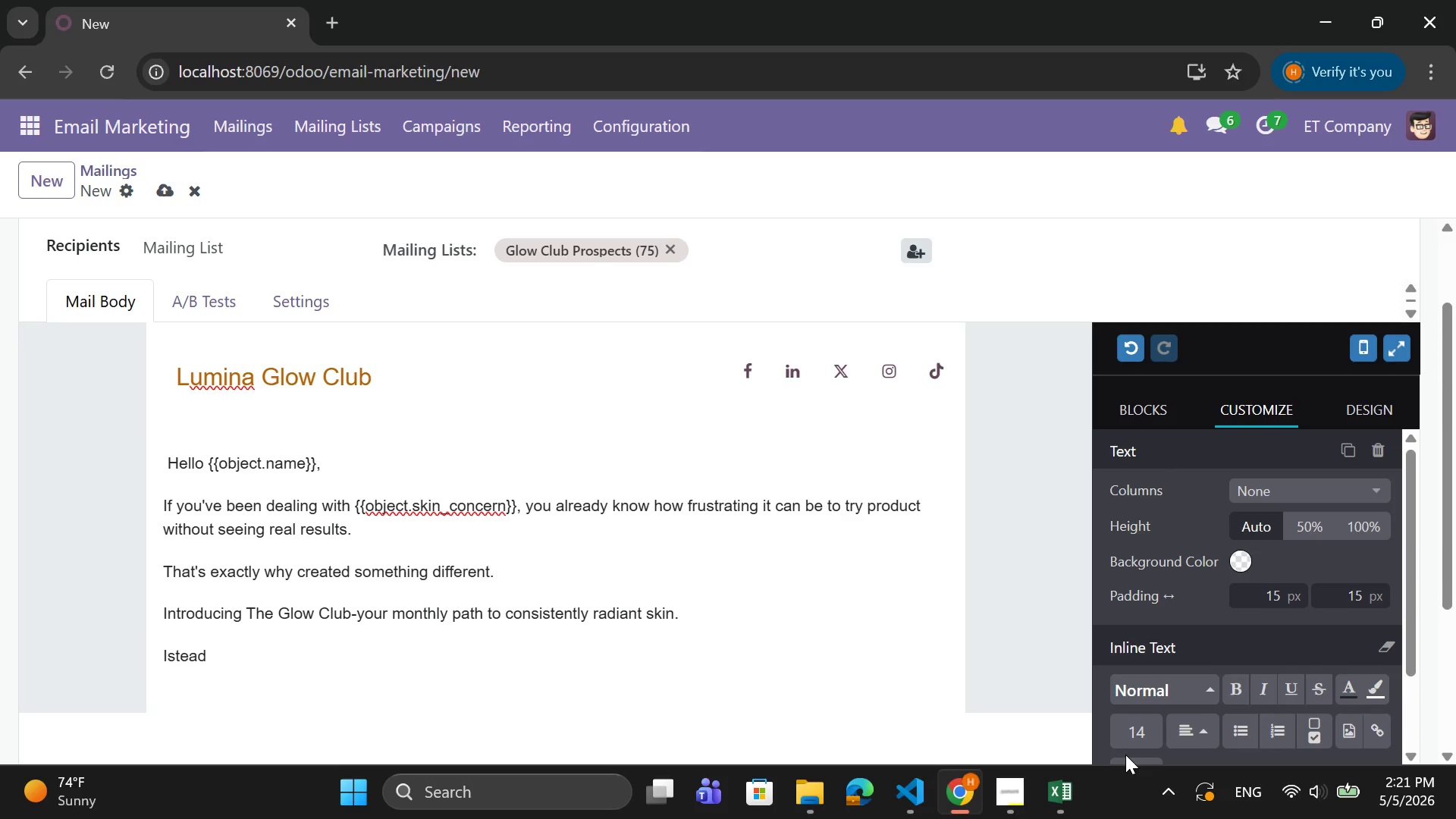 
key(N)
 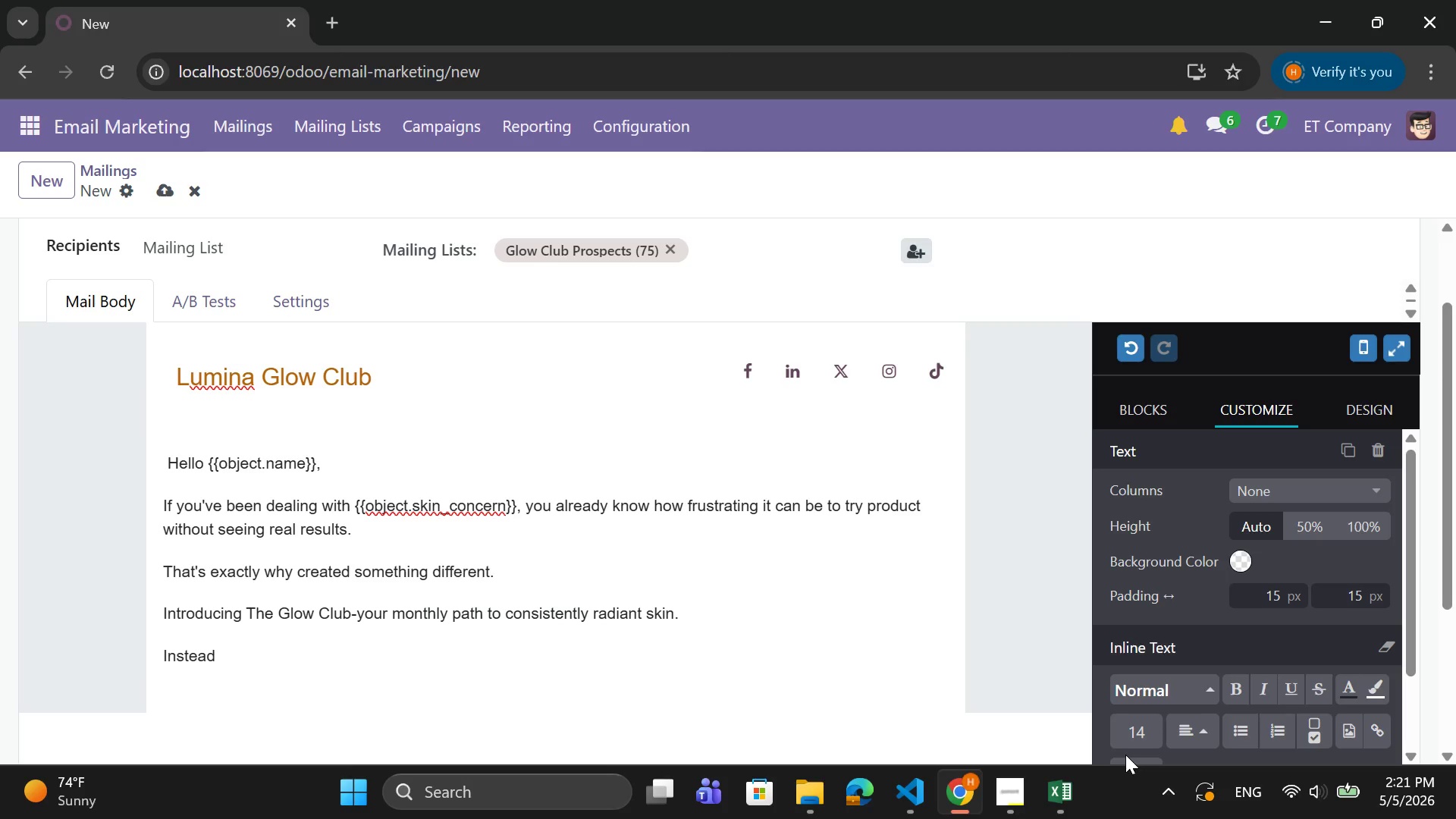 
key(ArrowRight)
 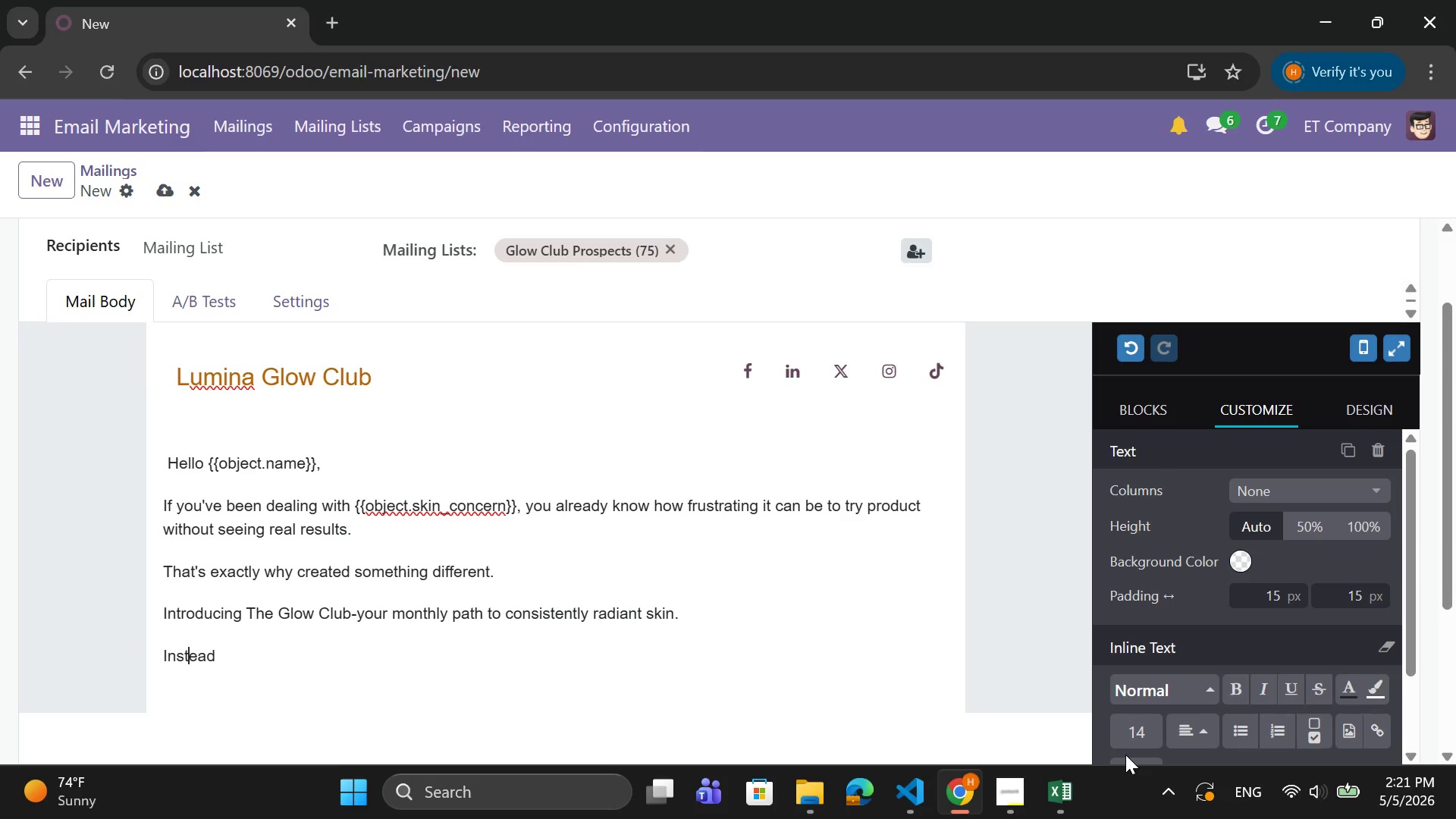 
key(ArrowRight)
 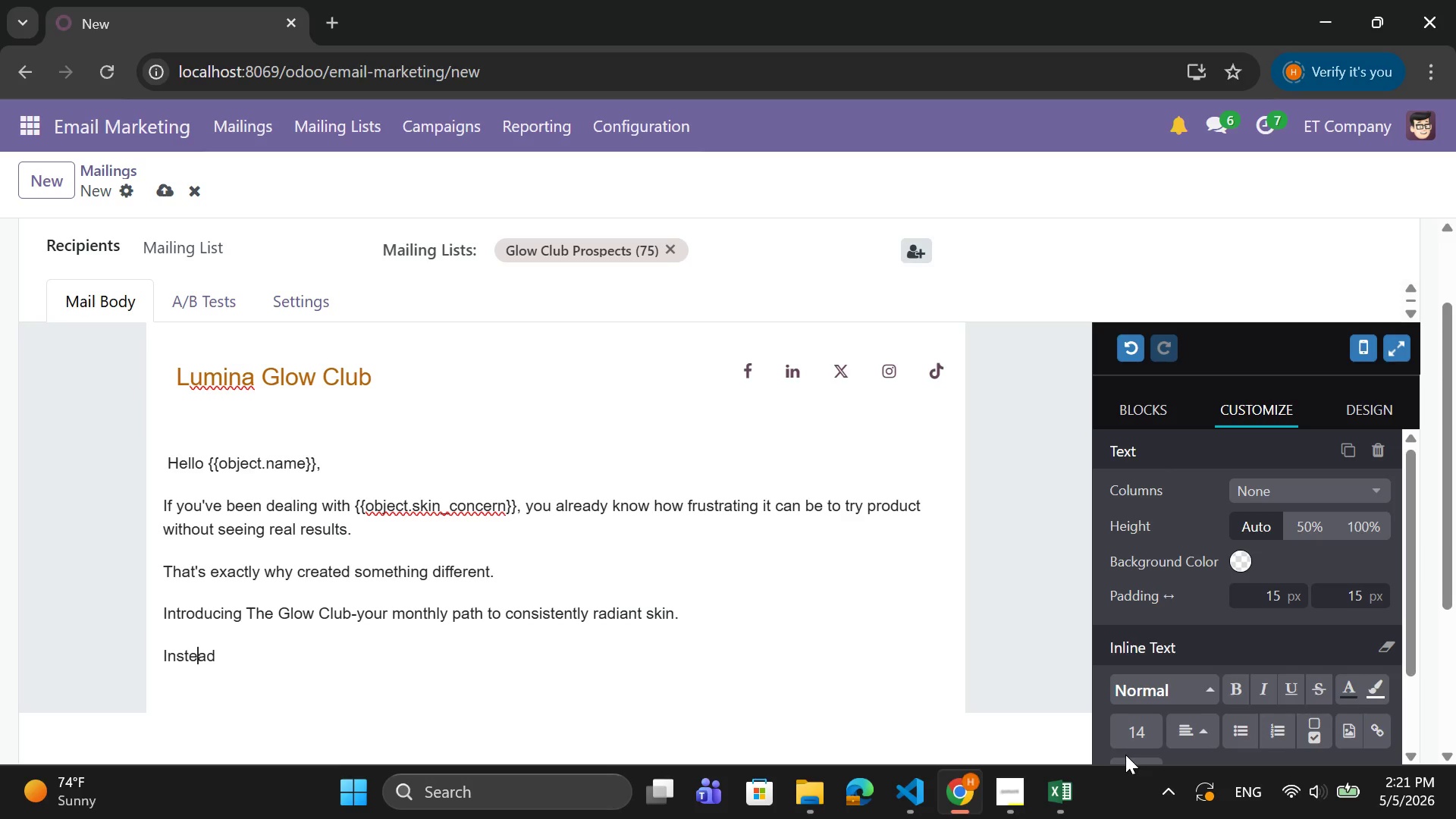 
key(ArrowRight)
 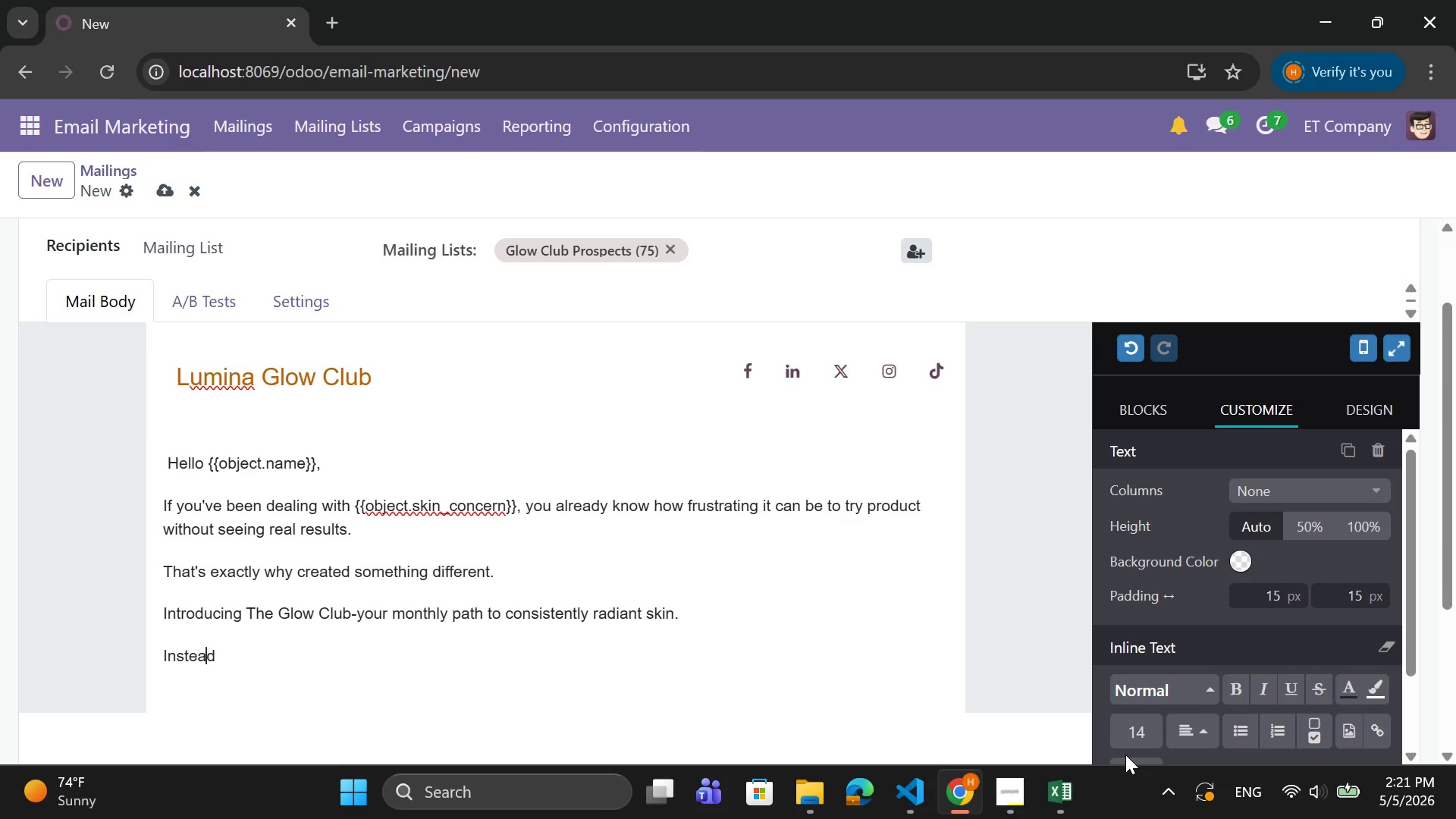 
key(ArrowRight)
 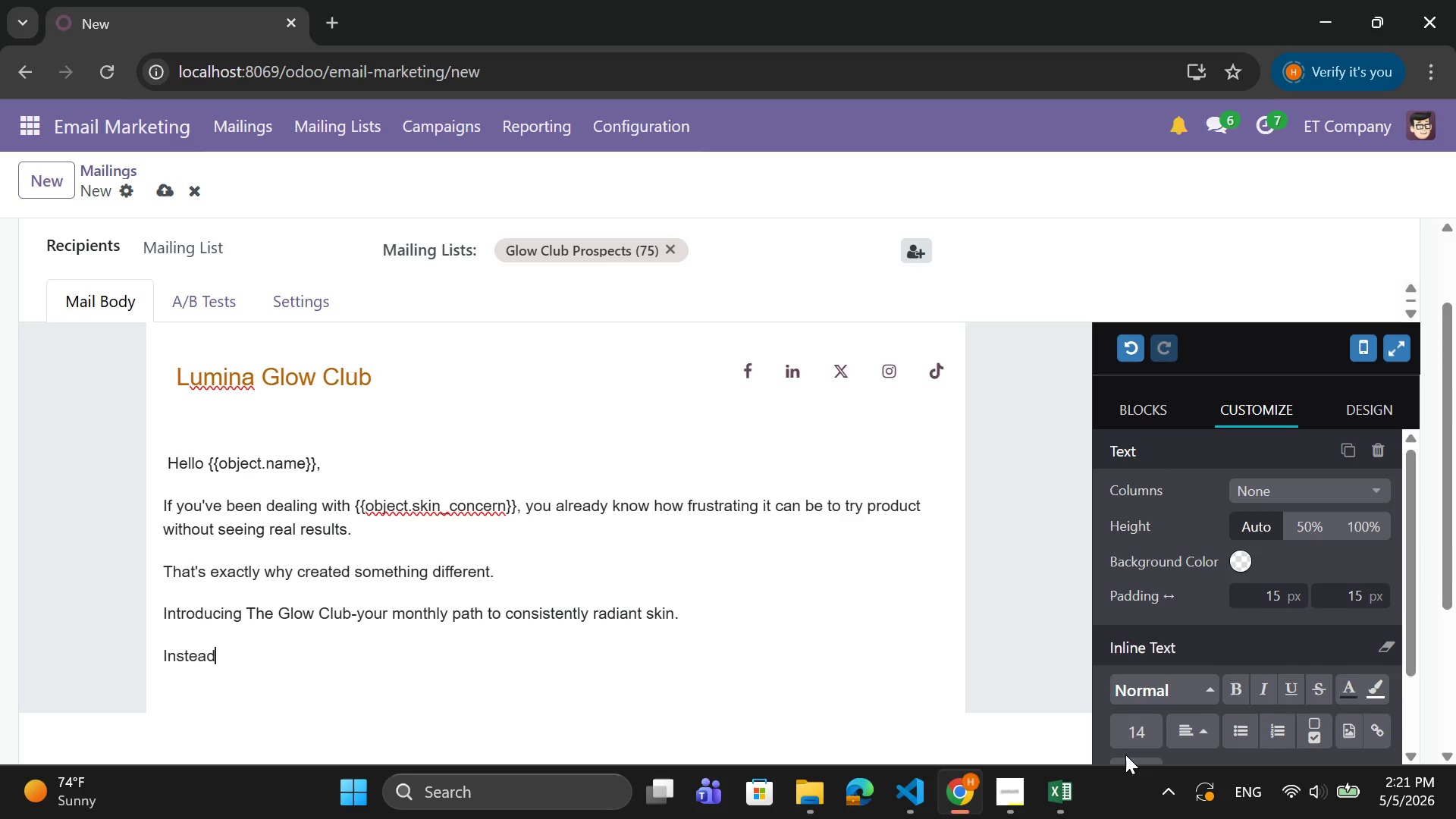 
key(ArrowRight)
 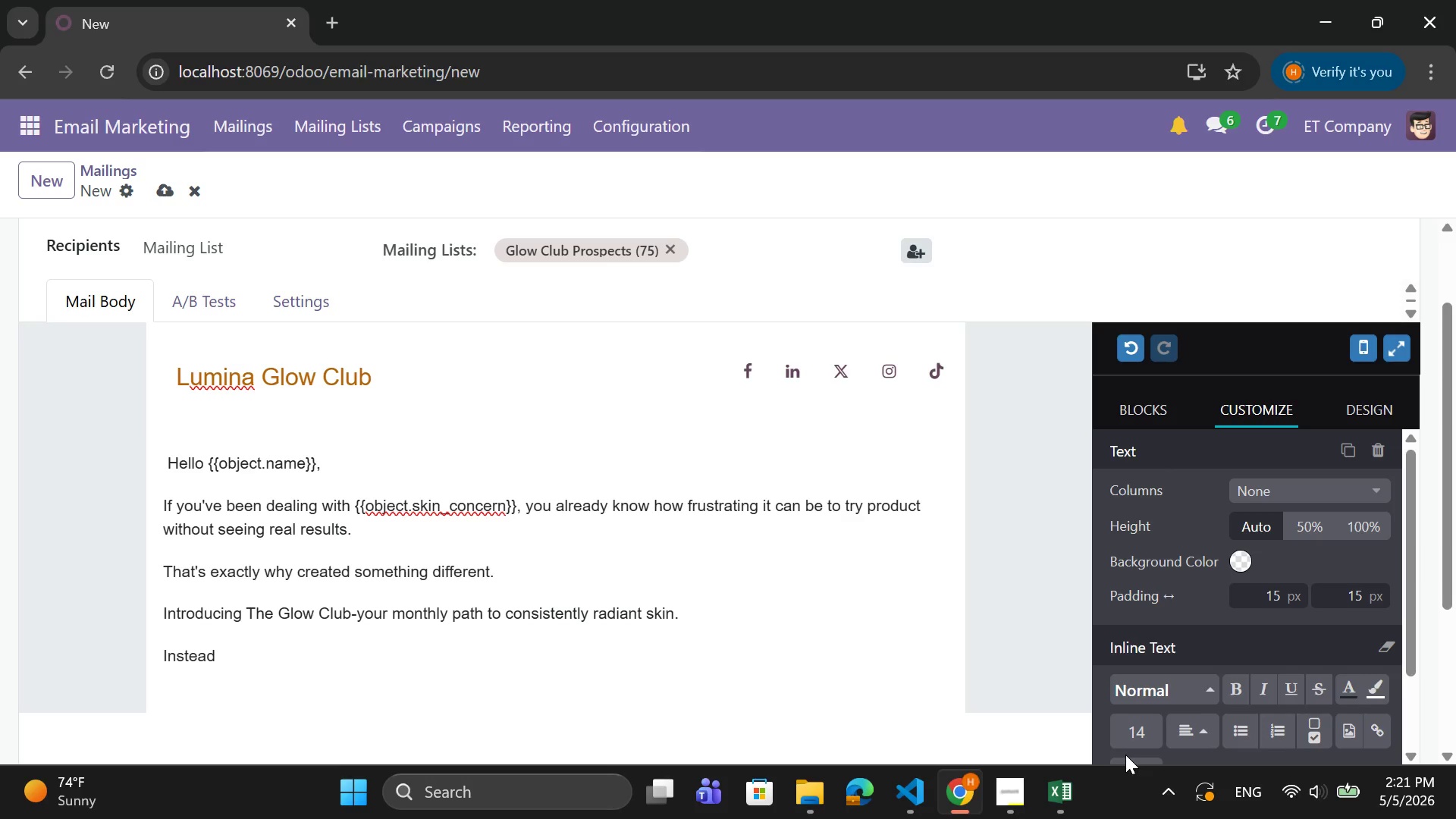 
type( of guessing what)
 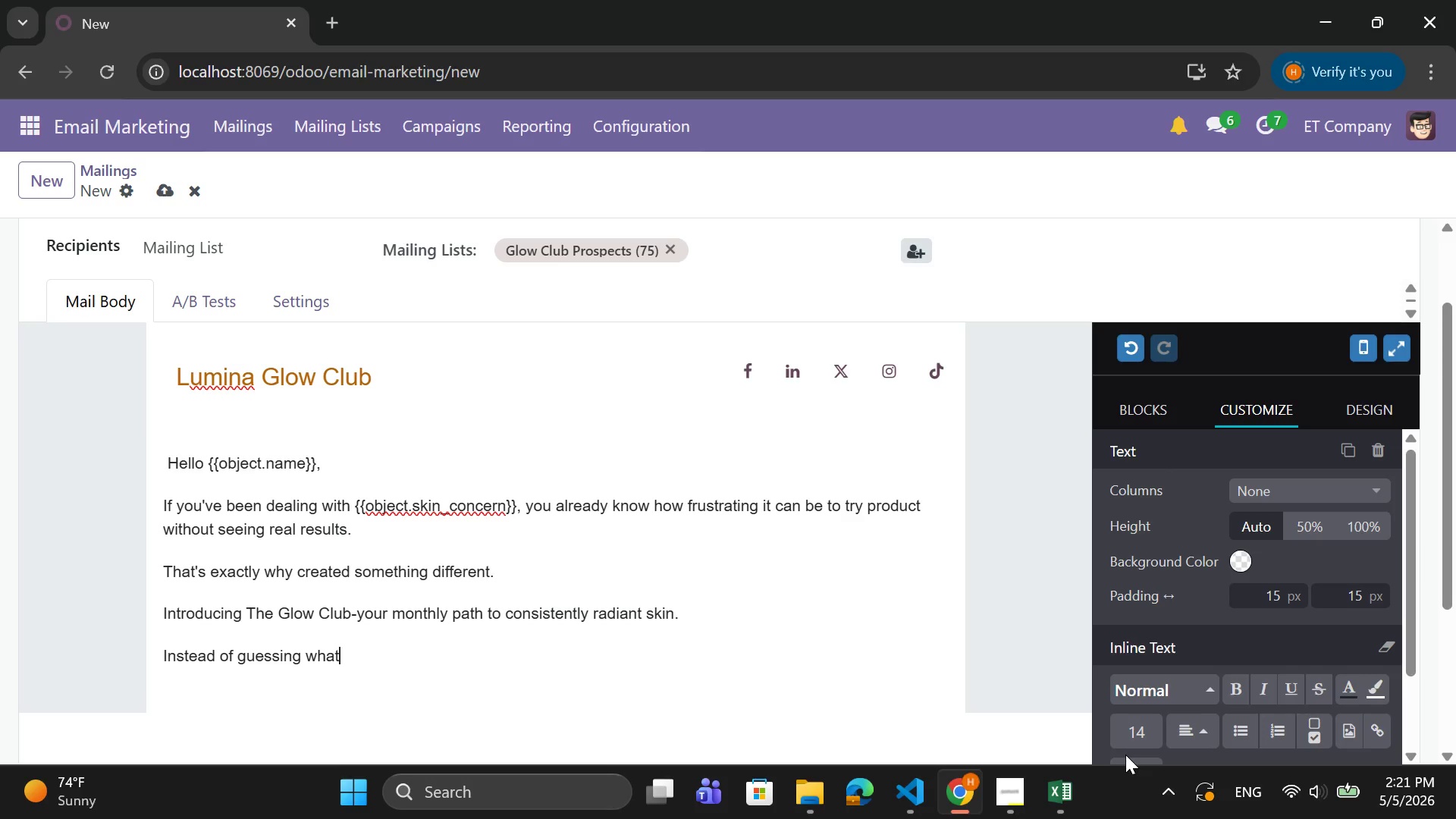 
wait(10.44)
 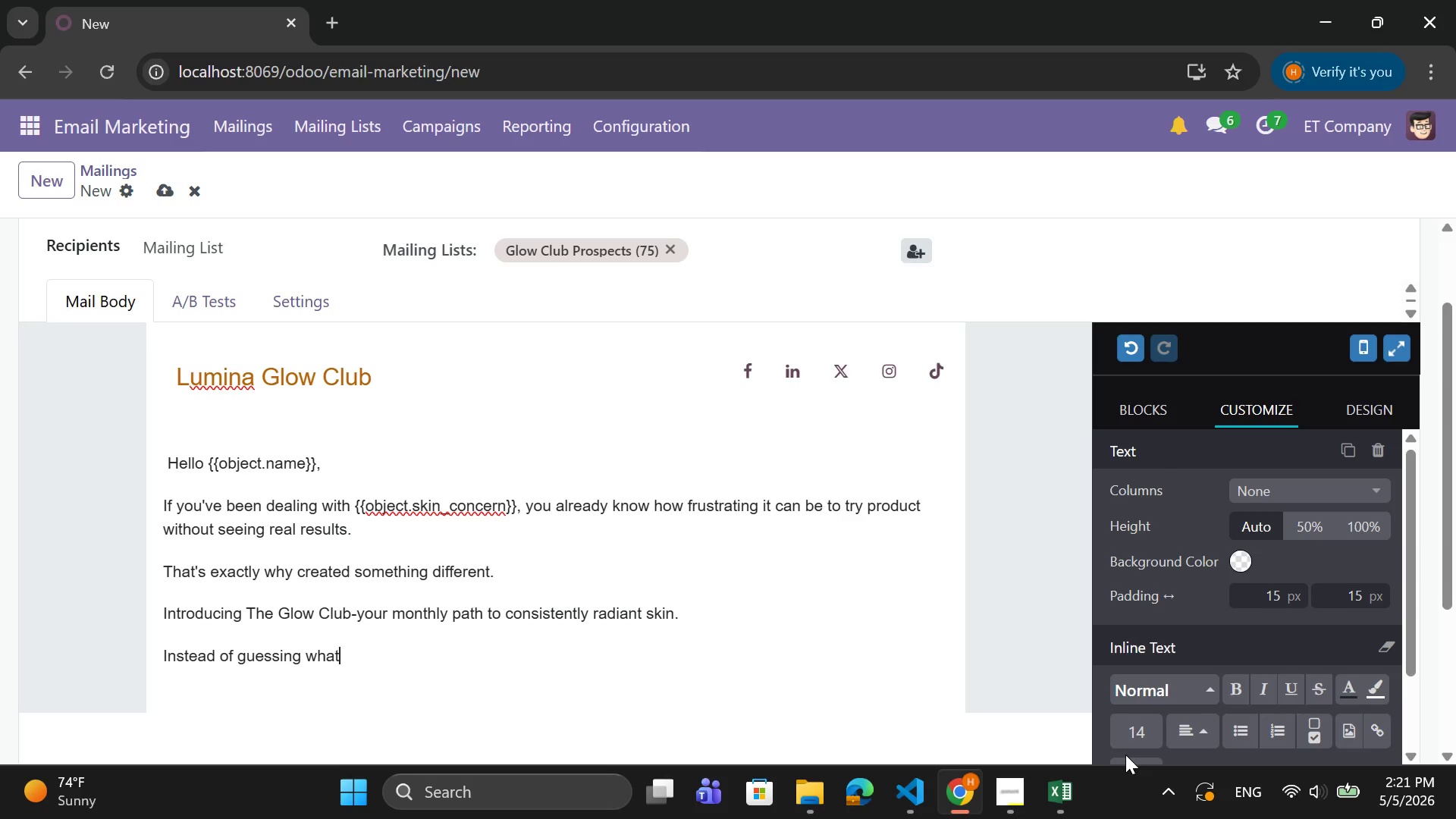 
type( your skin needs)
 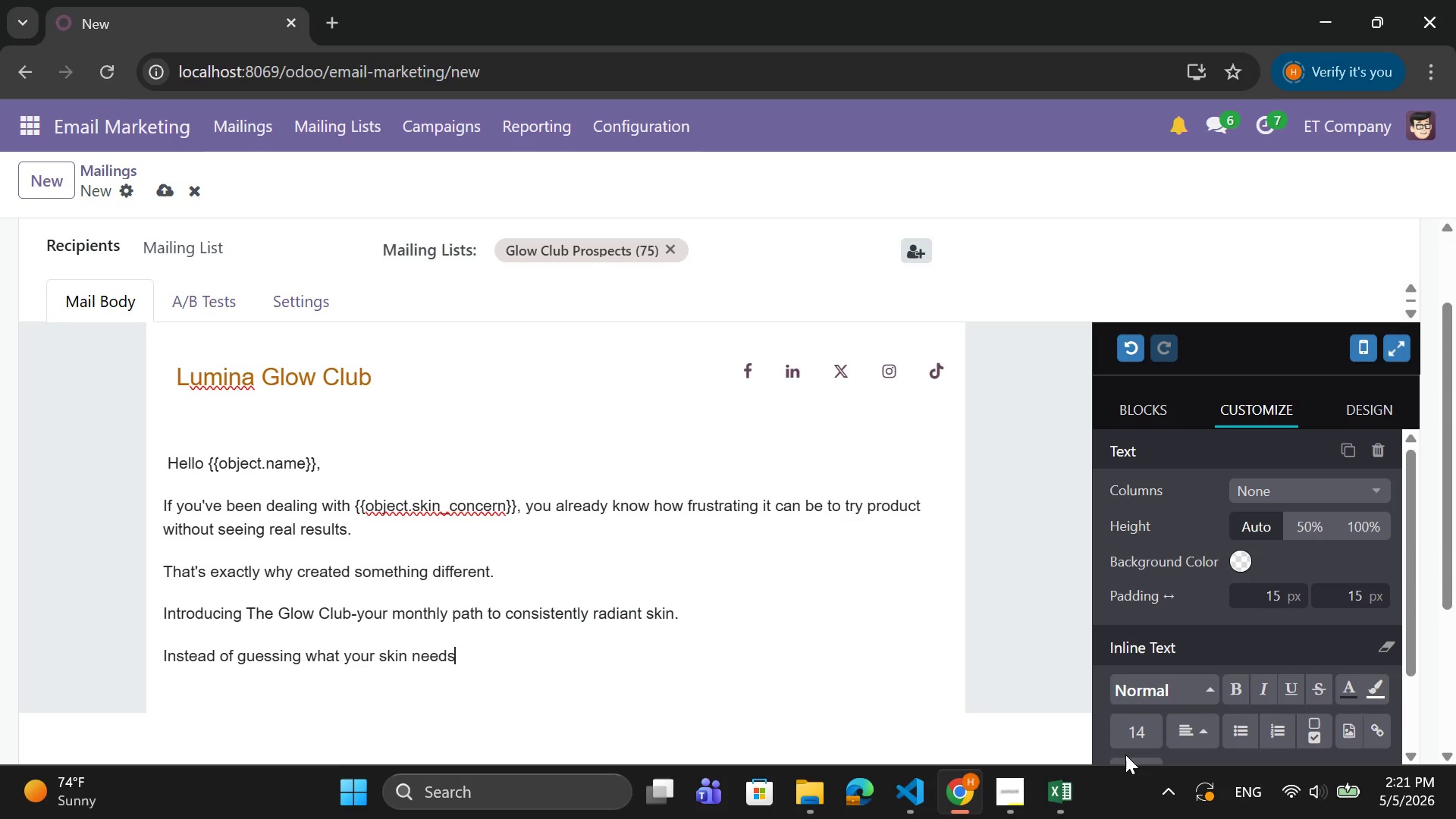 
type(, you'll receive:)
 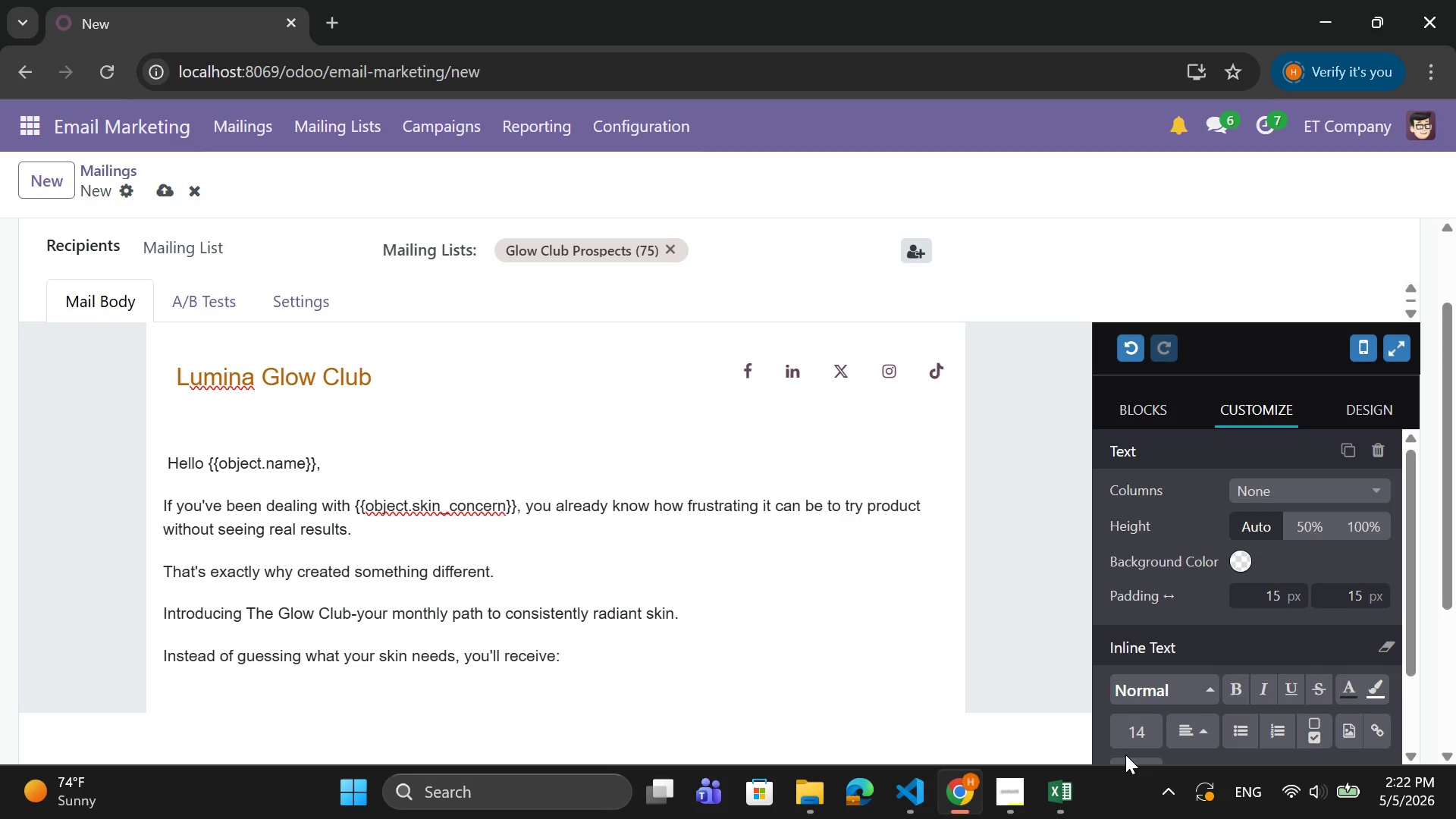 
key(Enter)
 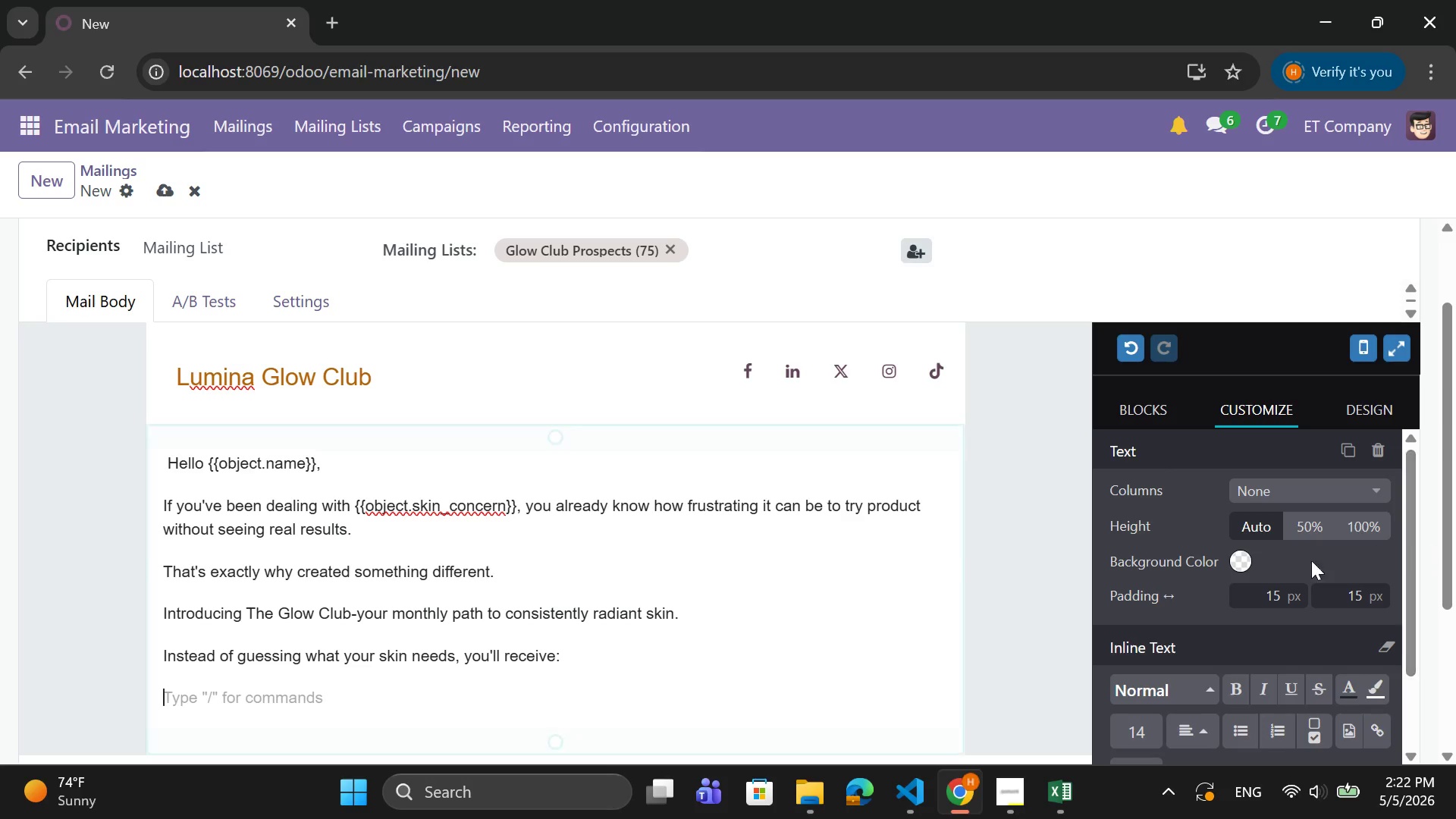 
scroll: coordinate [1292, 707], scroll_direction: down, amount: 1.0
 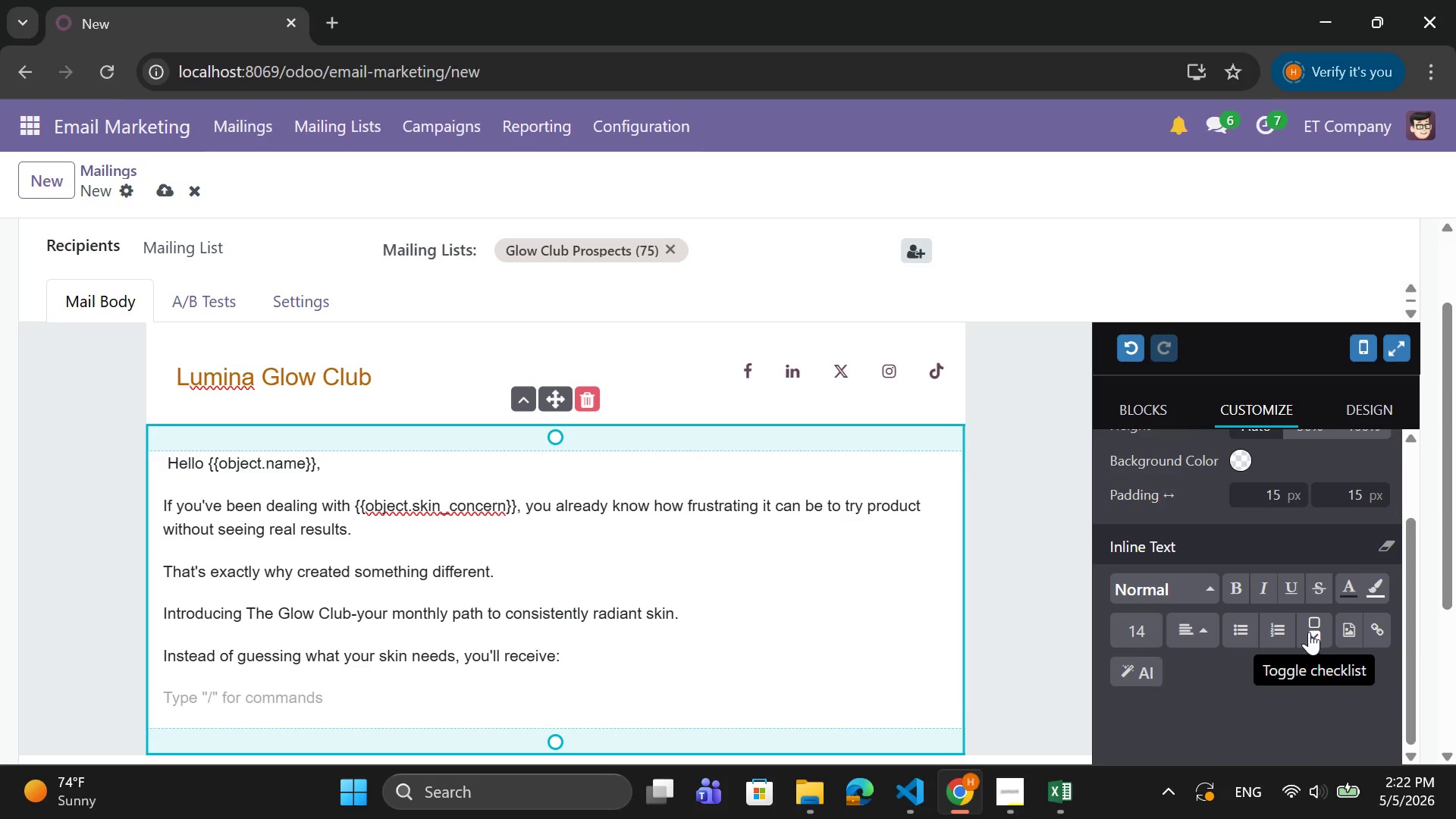 
wait(9.81)
 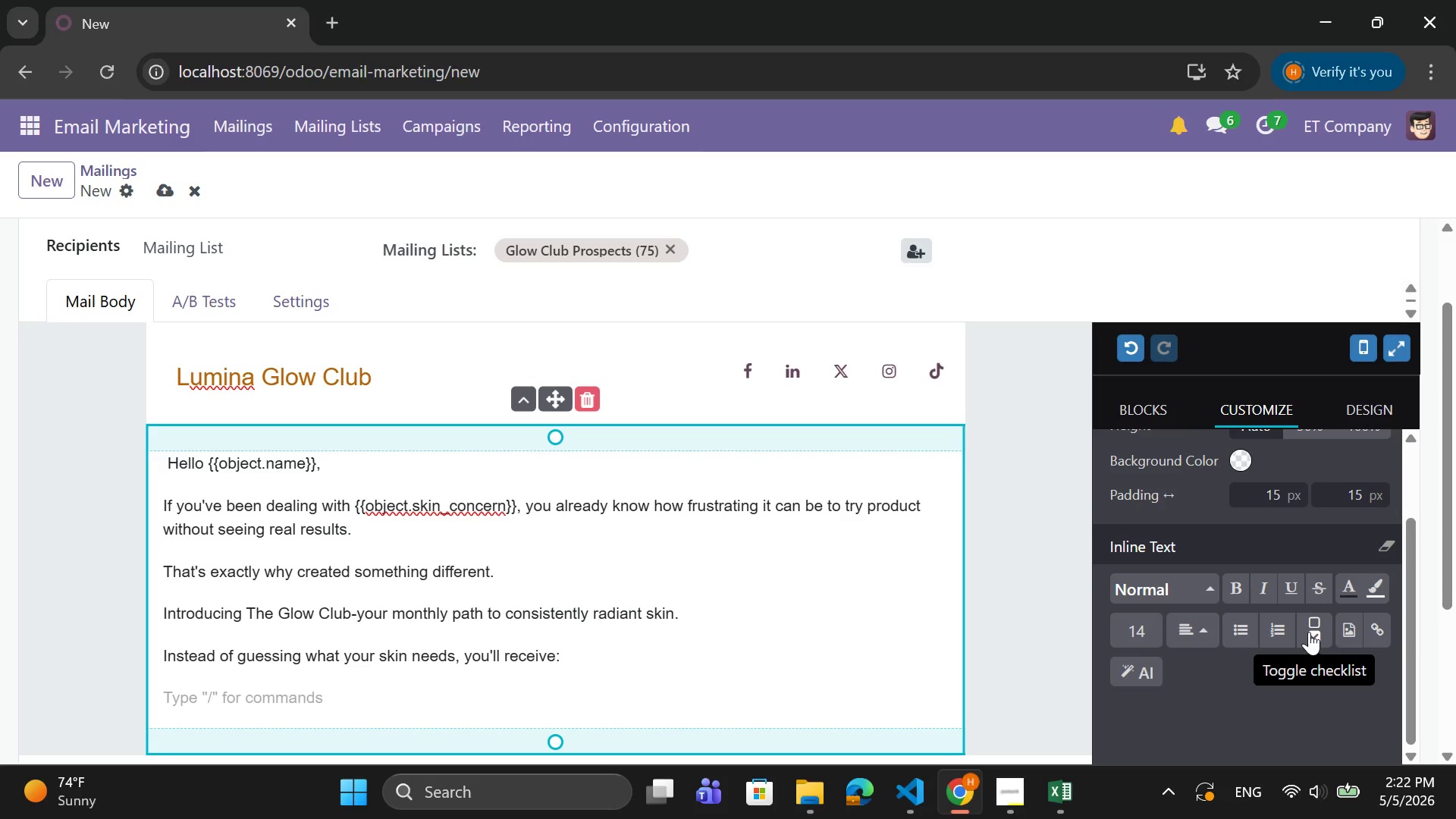 
left_click([1310, 632])
 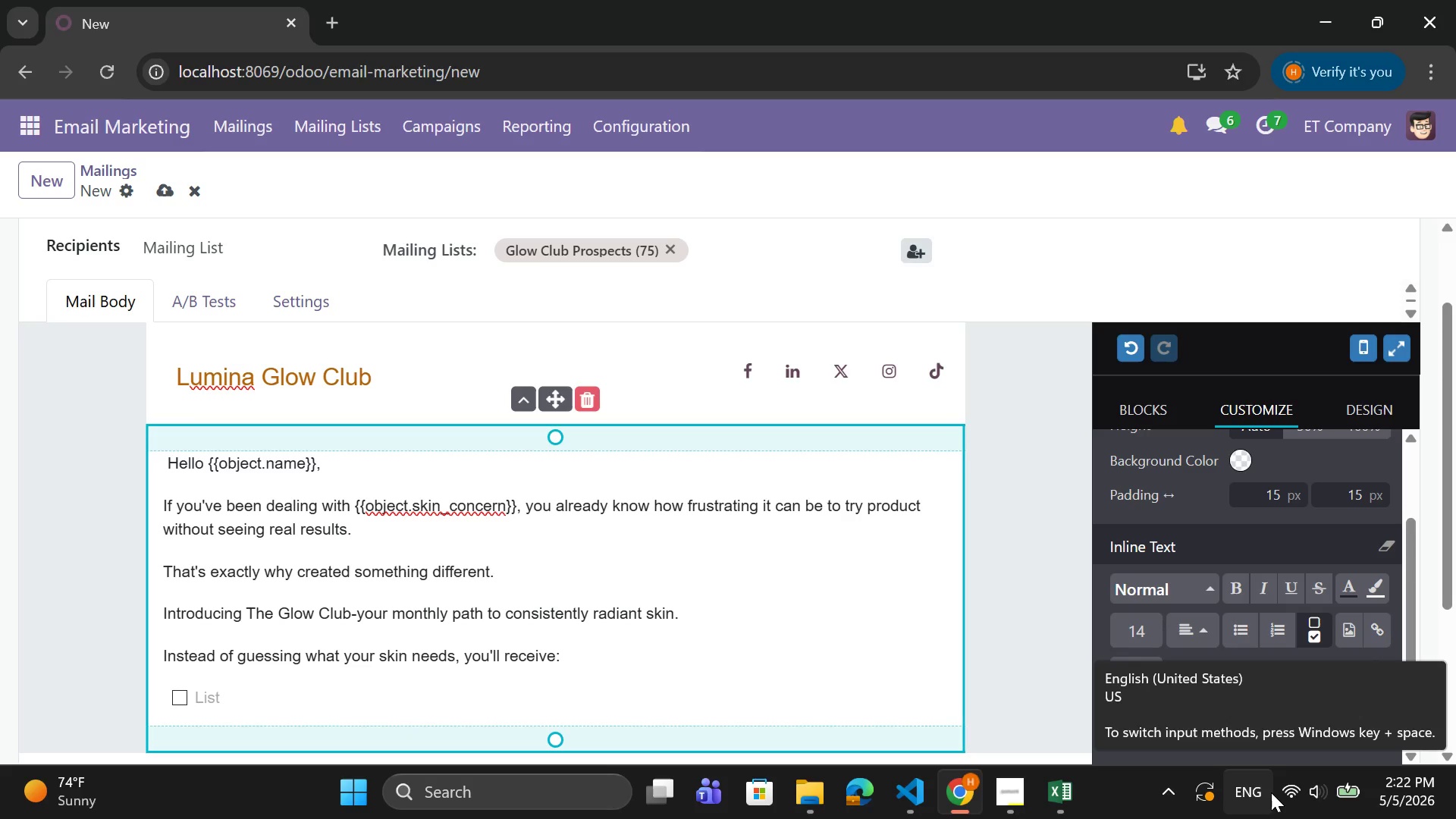 
wait(11.31)
 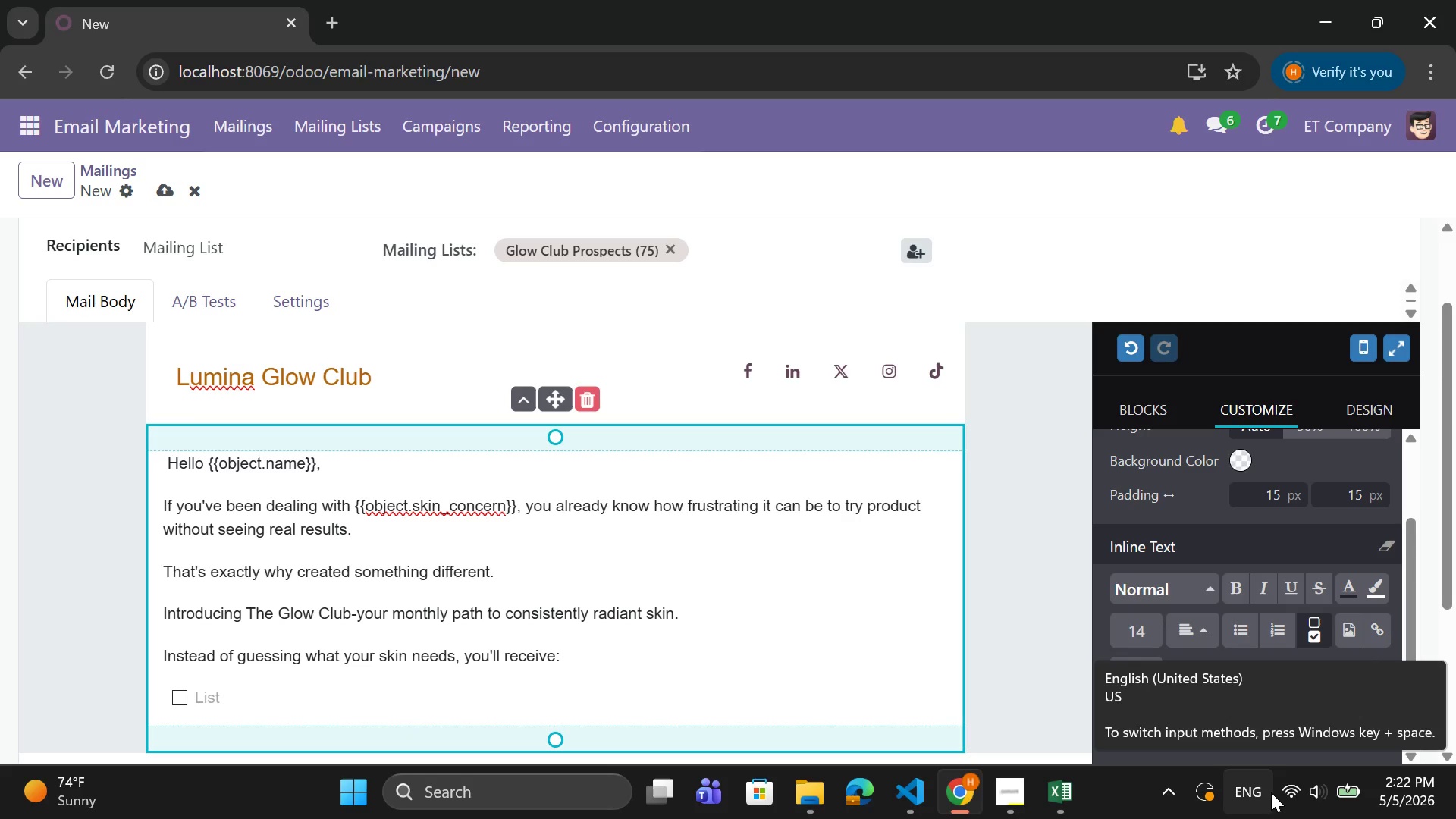 
type(One professional Signature Facial every month)
 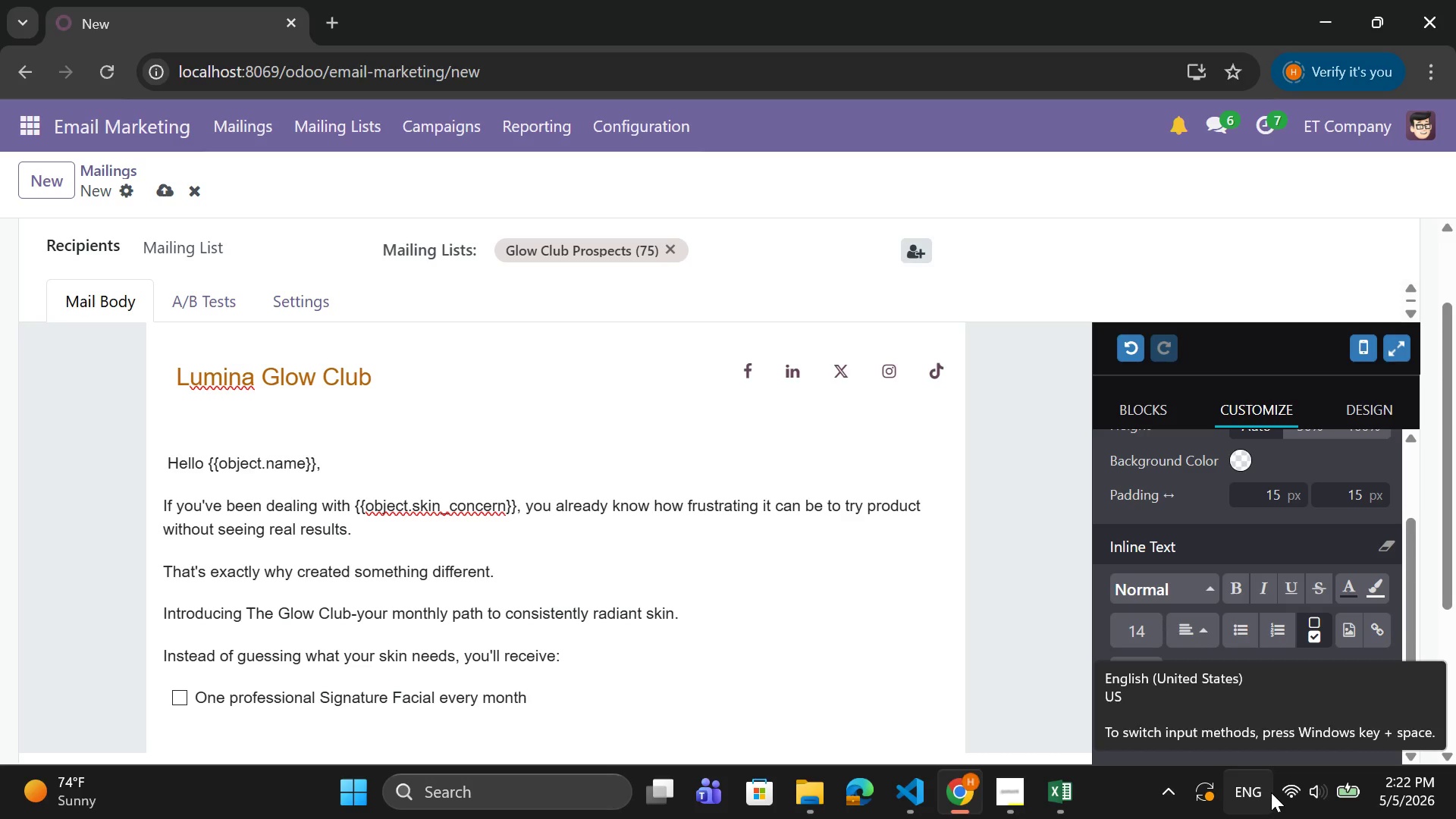 
key(Enter)
 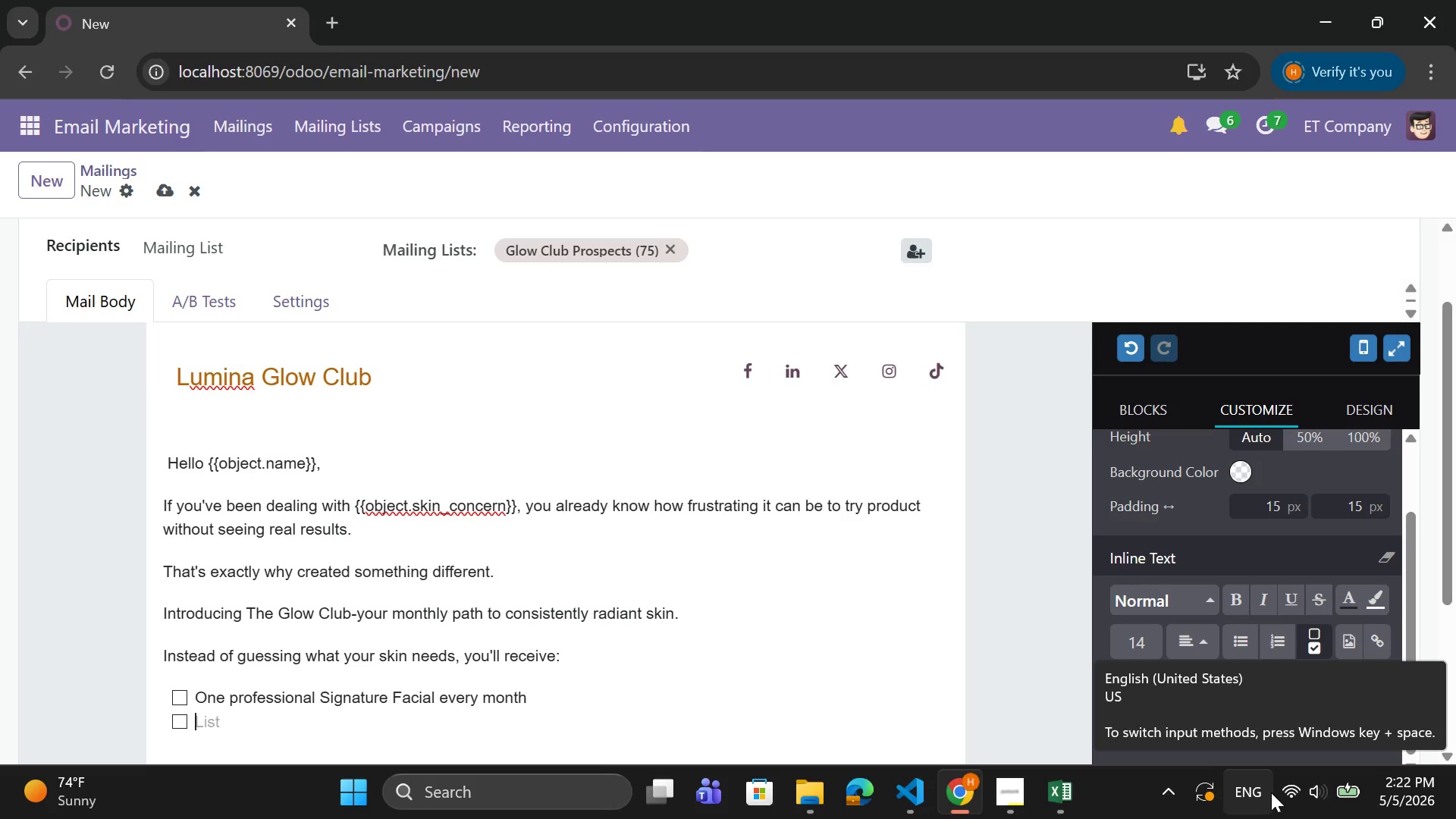 
type(10% off all skincare products)
 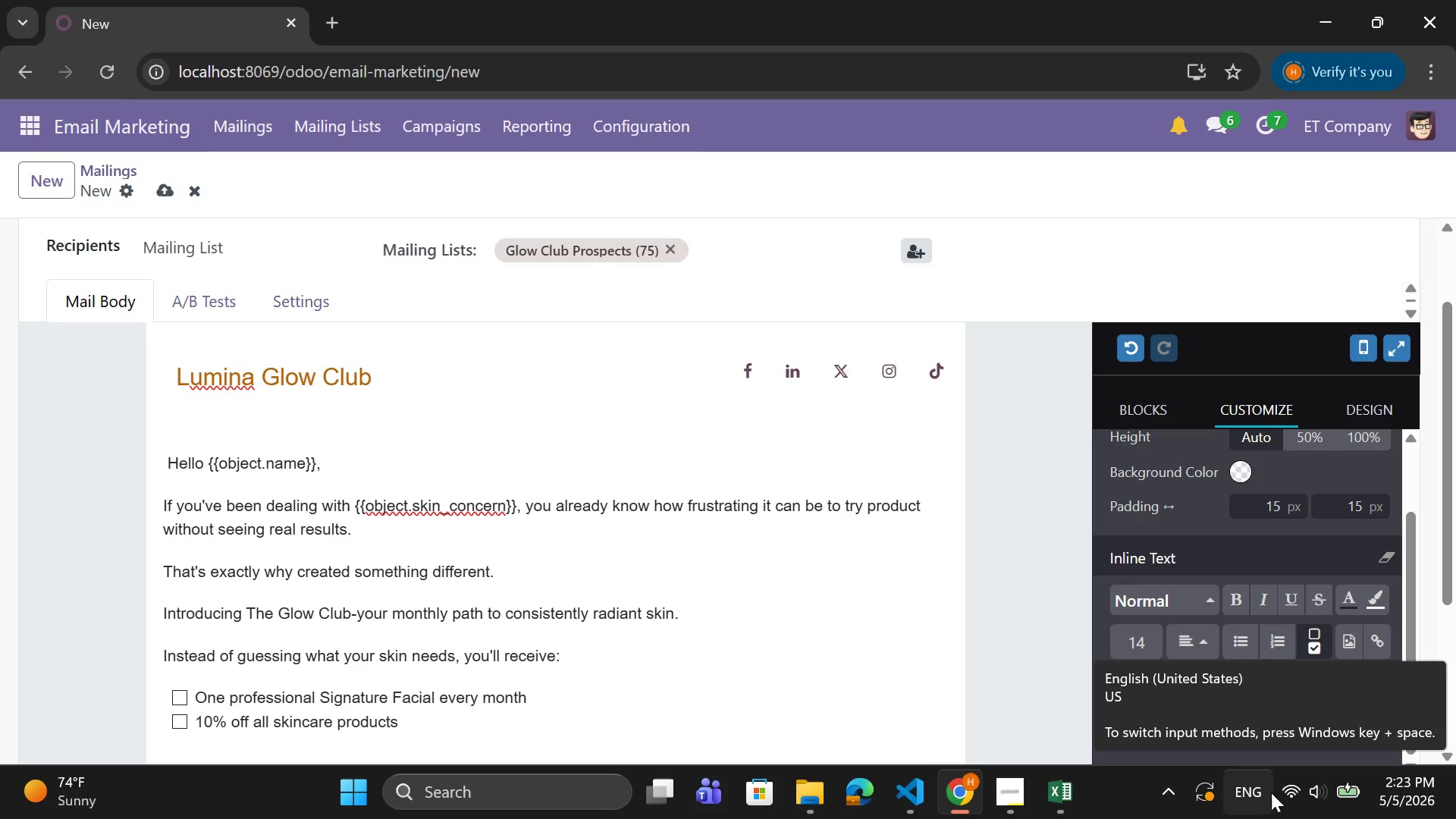 
key(Enter)
 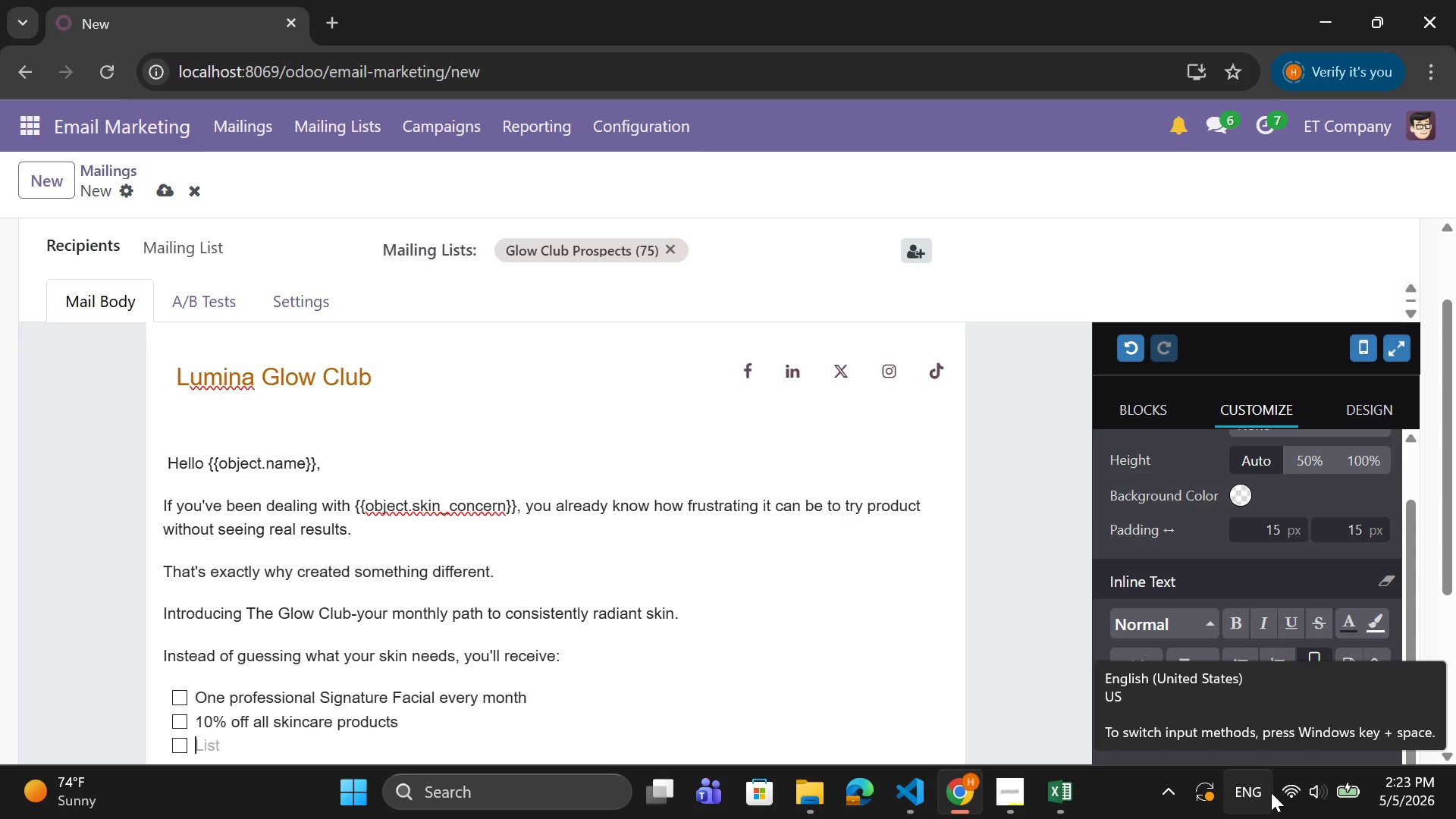 
type(Priority )
 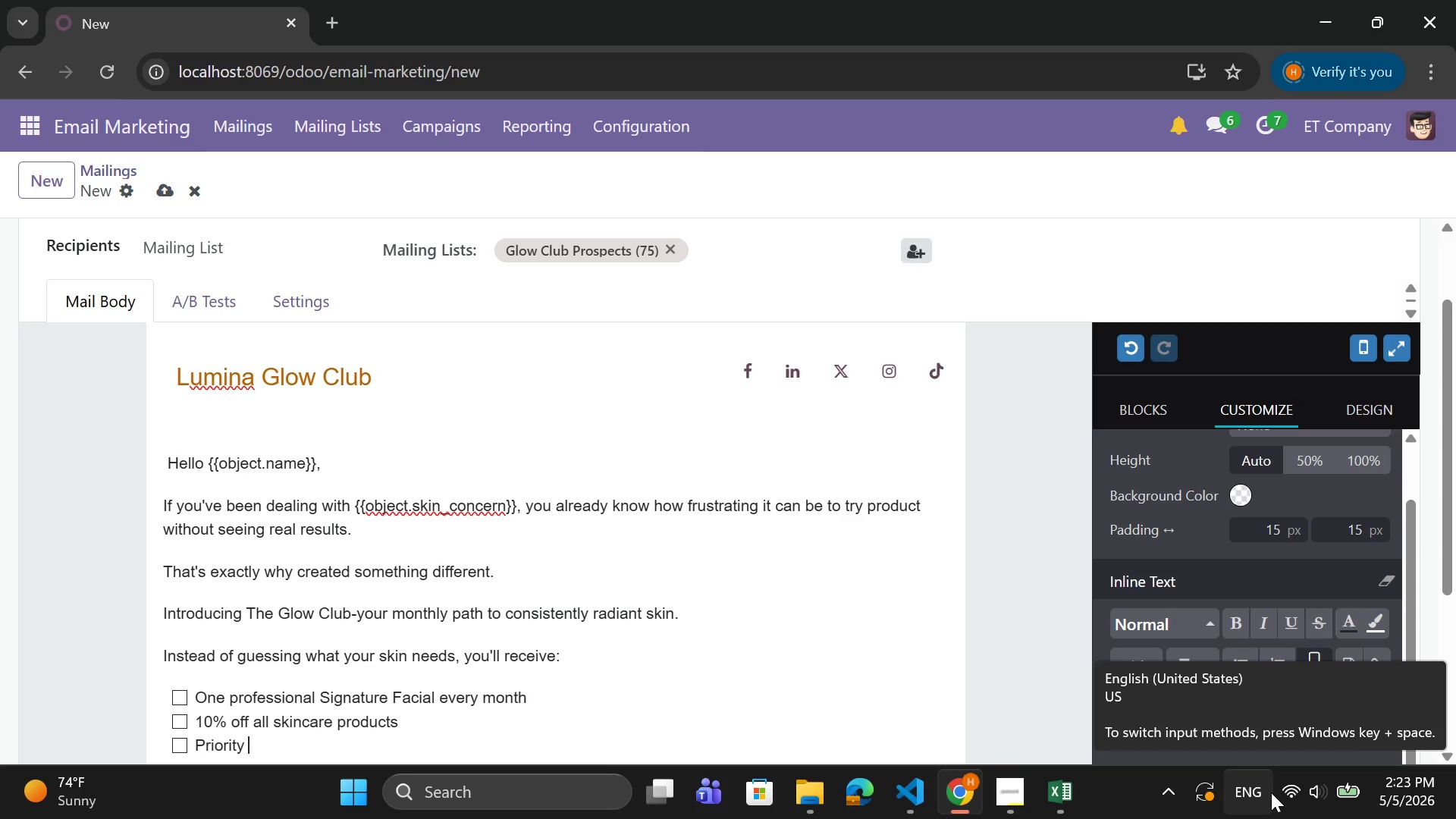 
type(booking())
 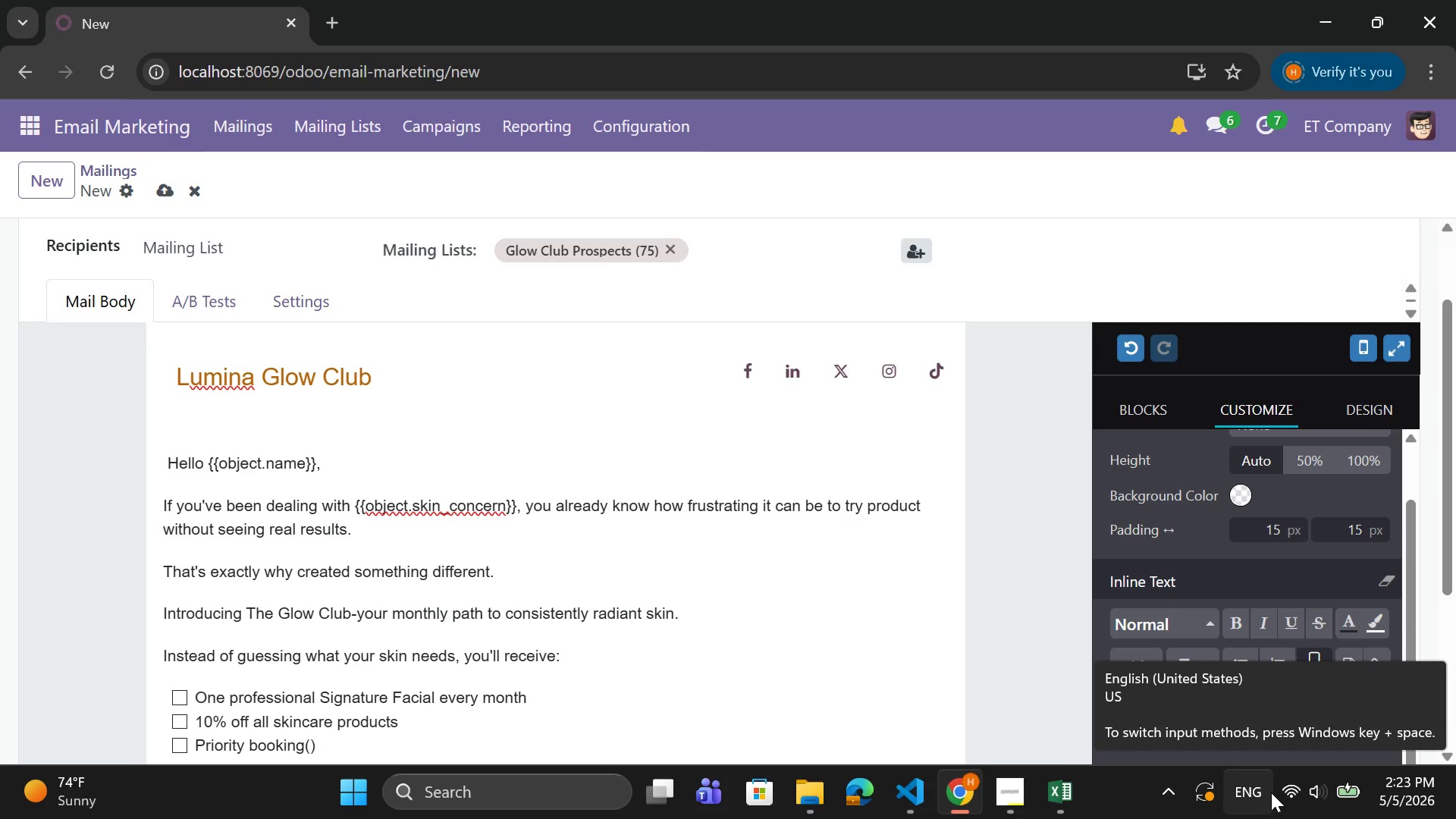 
key(ArrowLeft)
 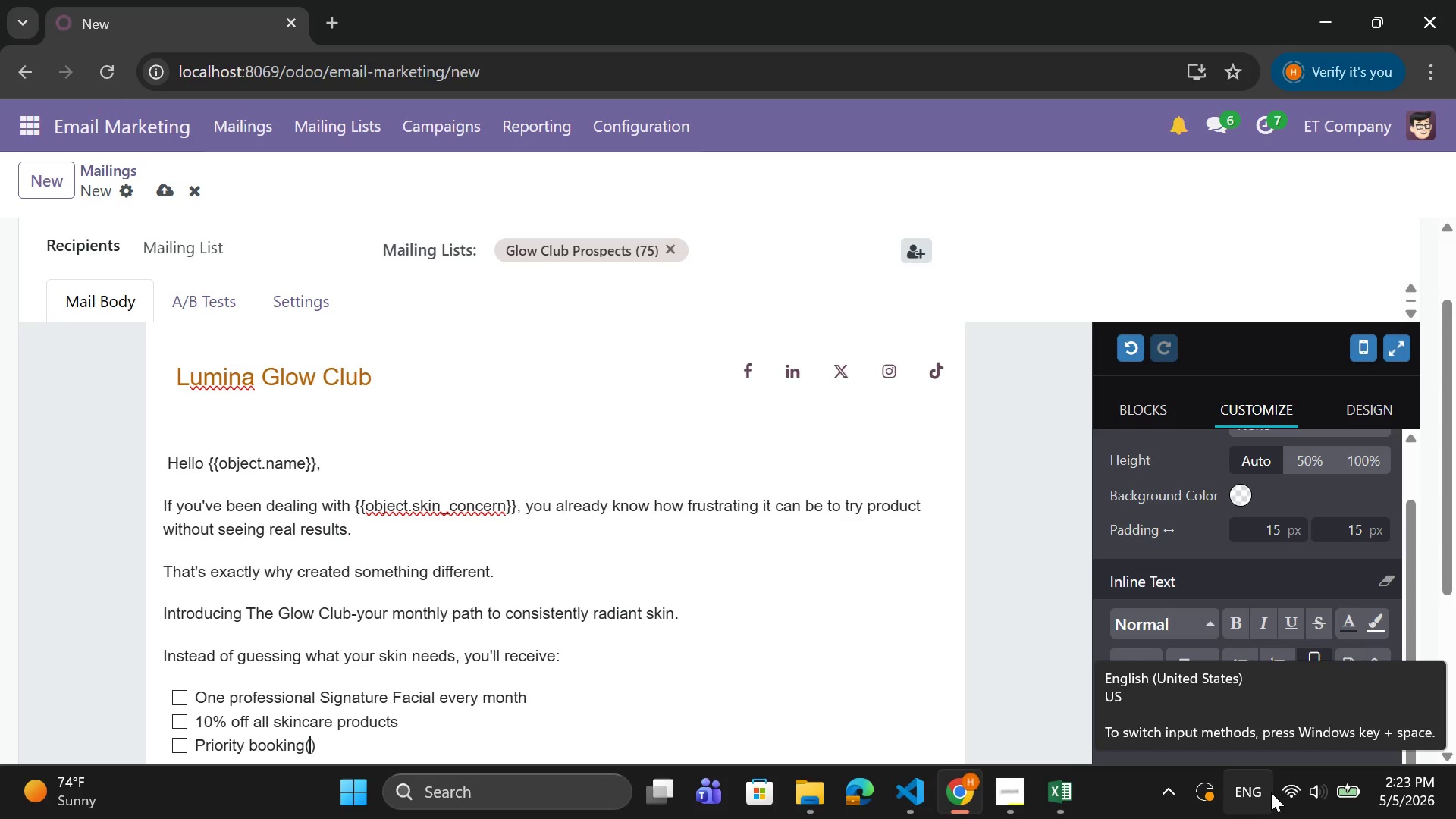 
type(no more waiting weeks!)
 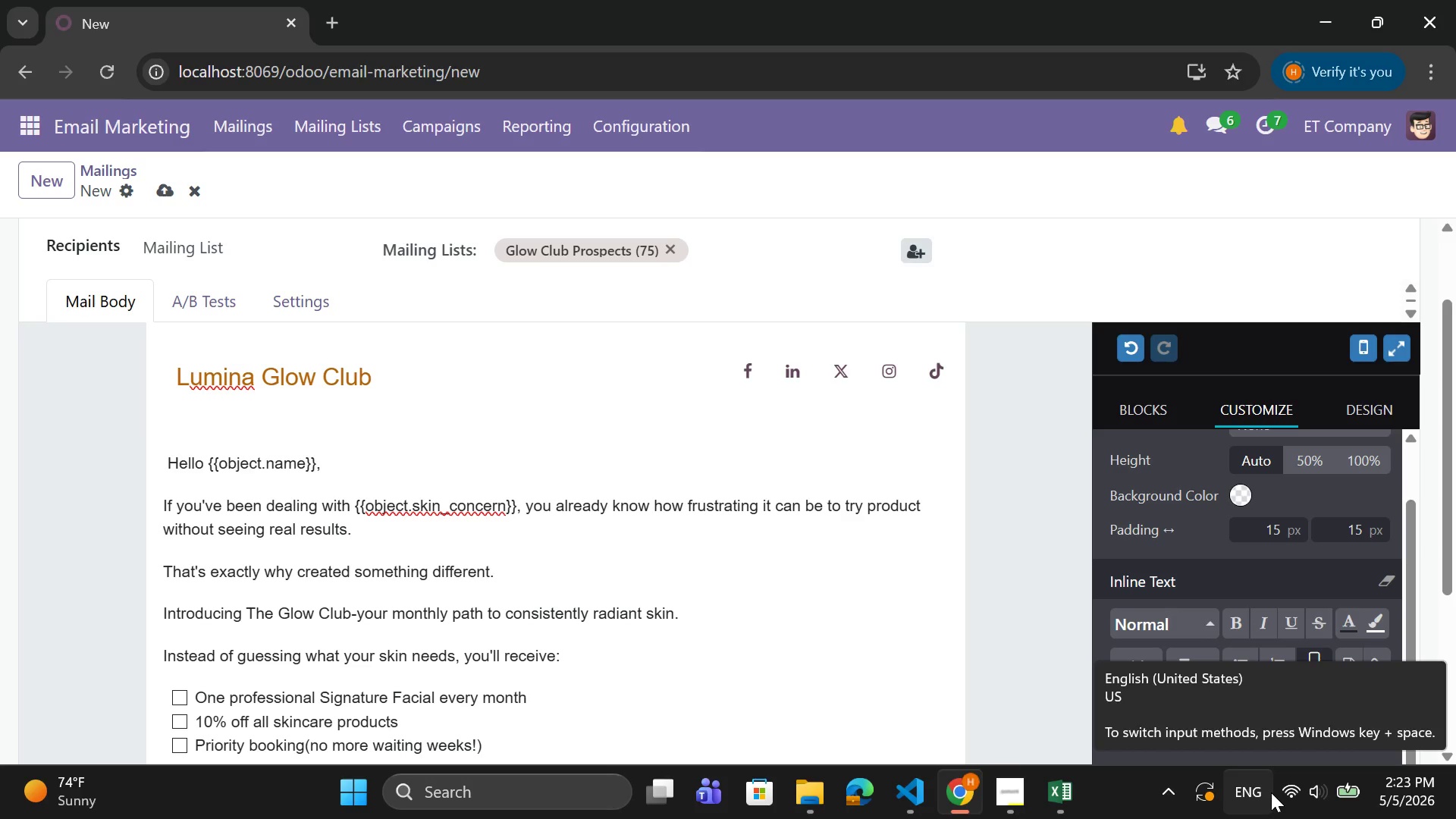 
key(ArrowRight)
 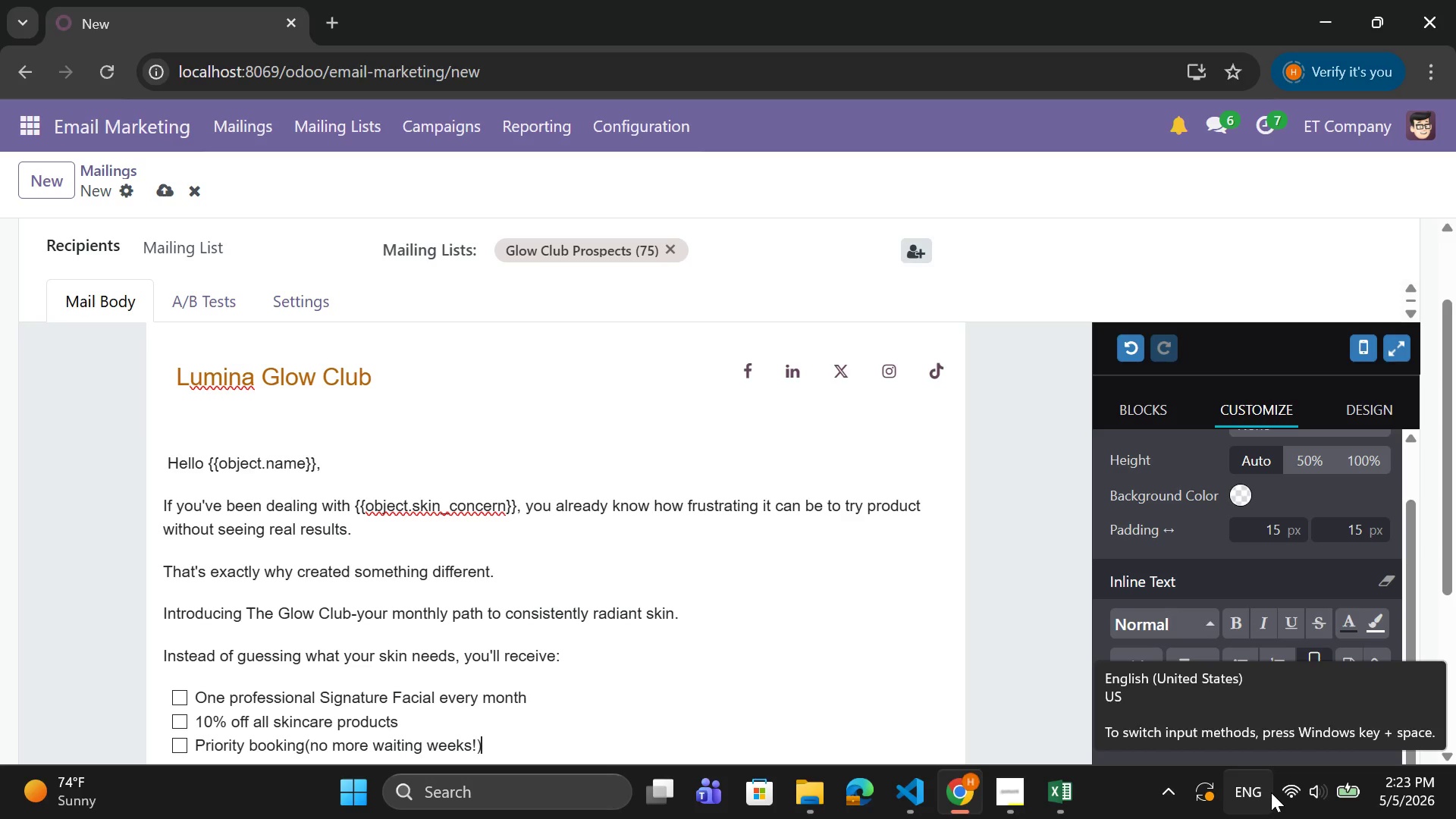 
key(Enter)
 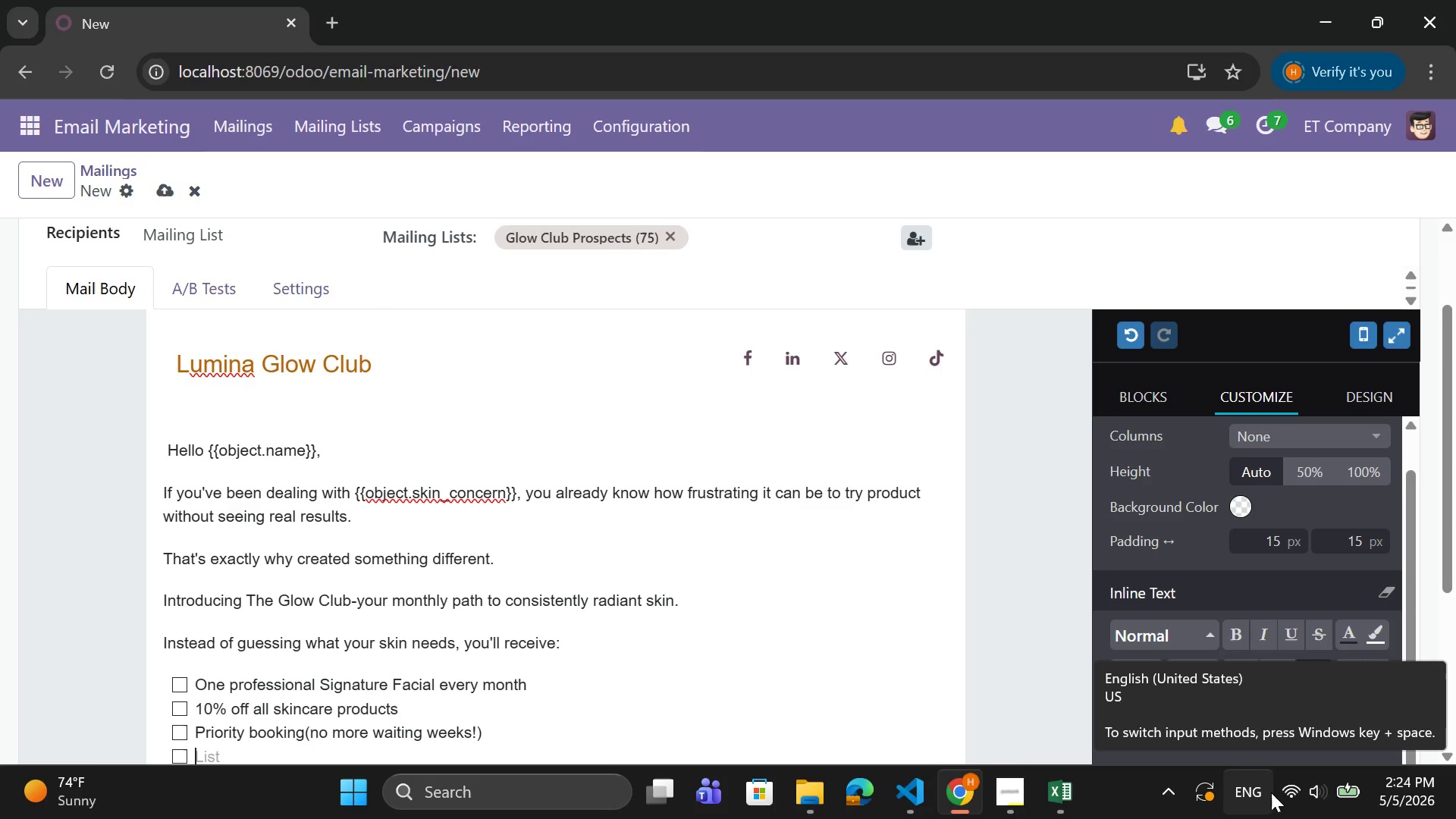 
wait(26.16)
 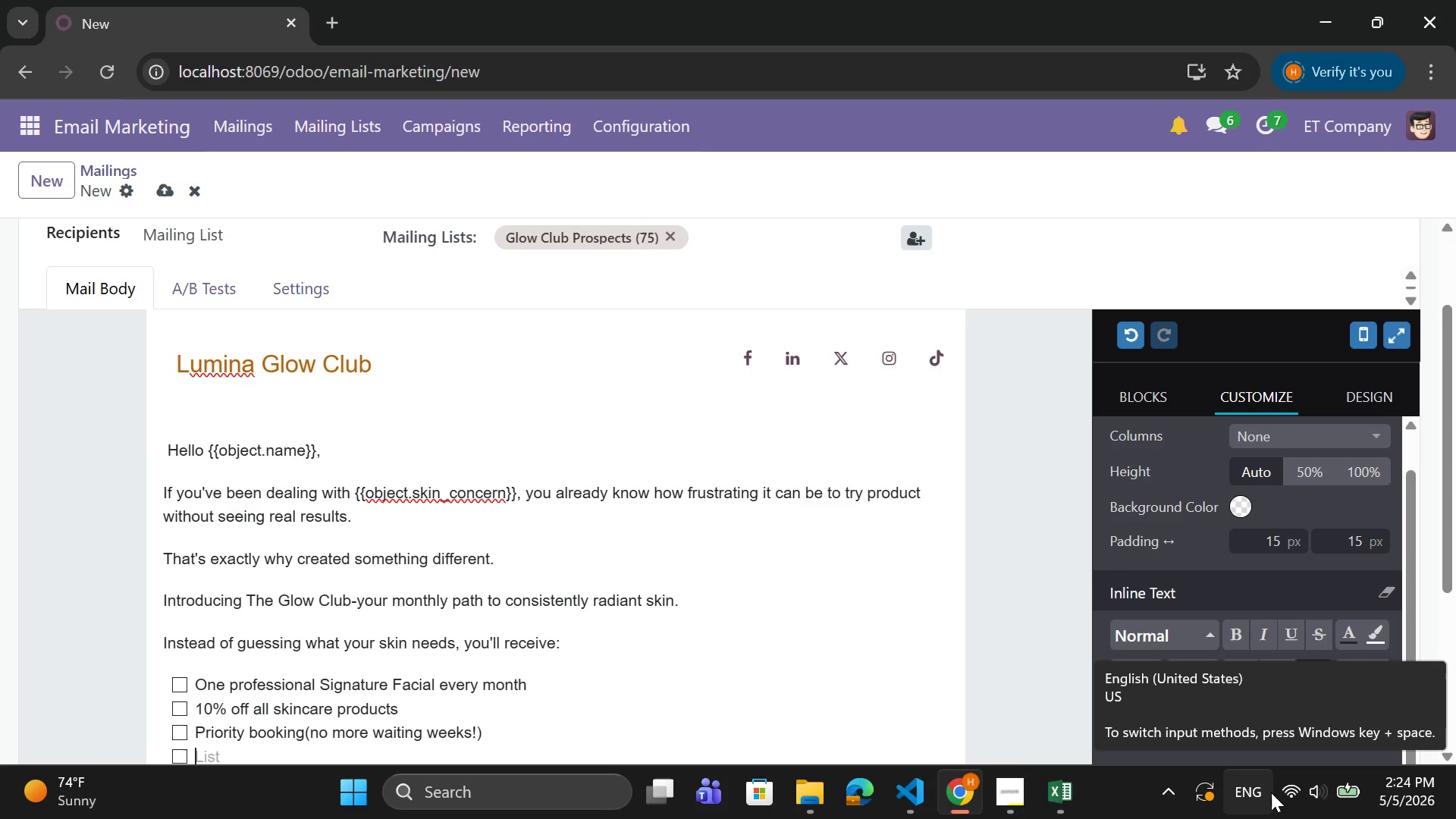 
type(Personalized care tailored to your skin goals)
 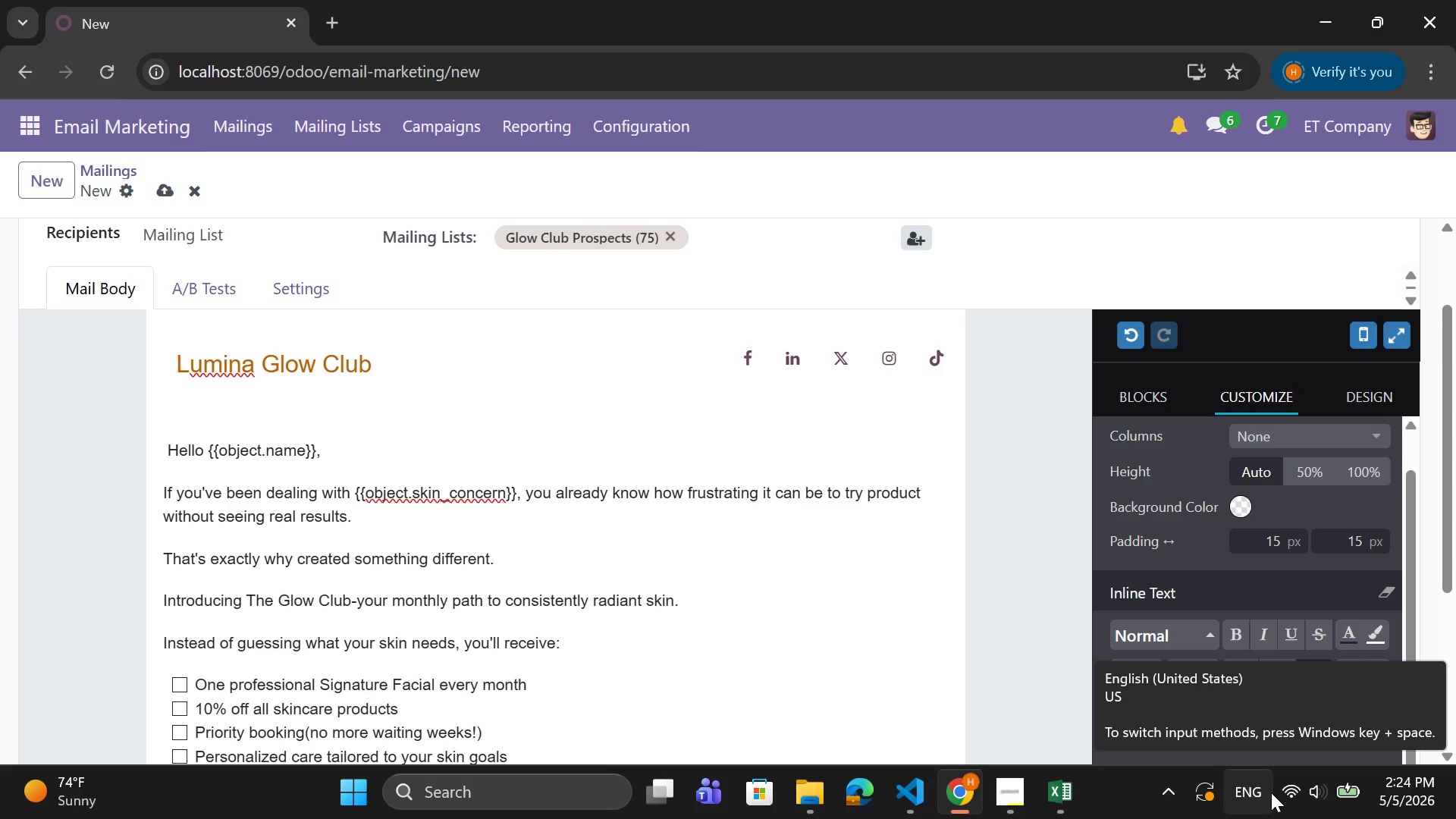 
key(Enter)
 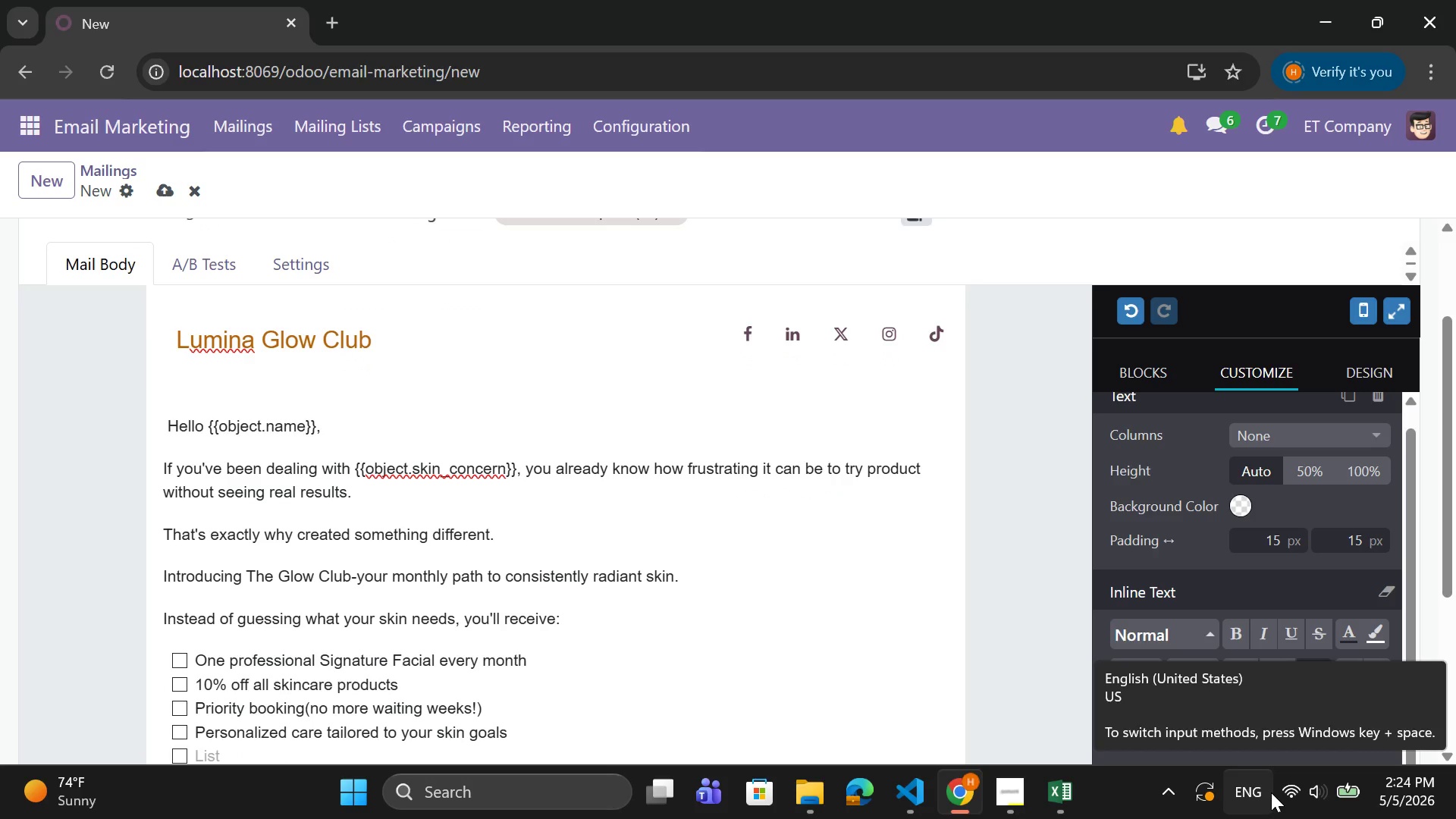 
key(Backspace)
 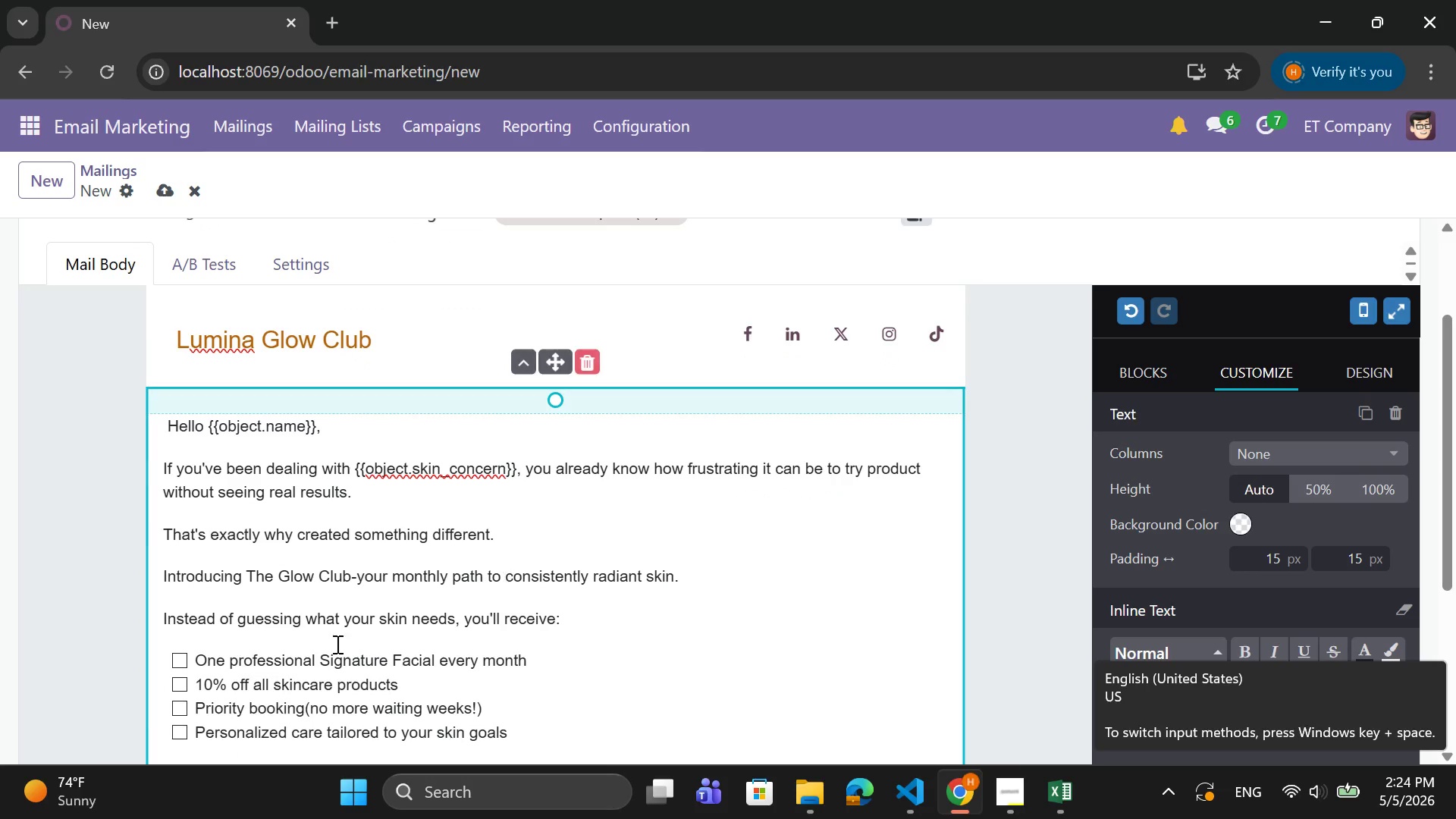 
left_click([178, 663])
 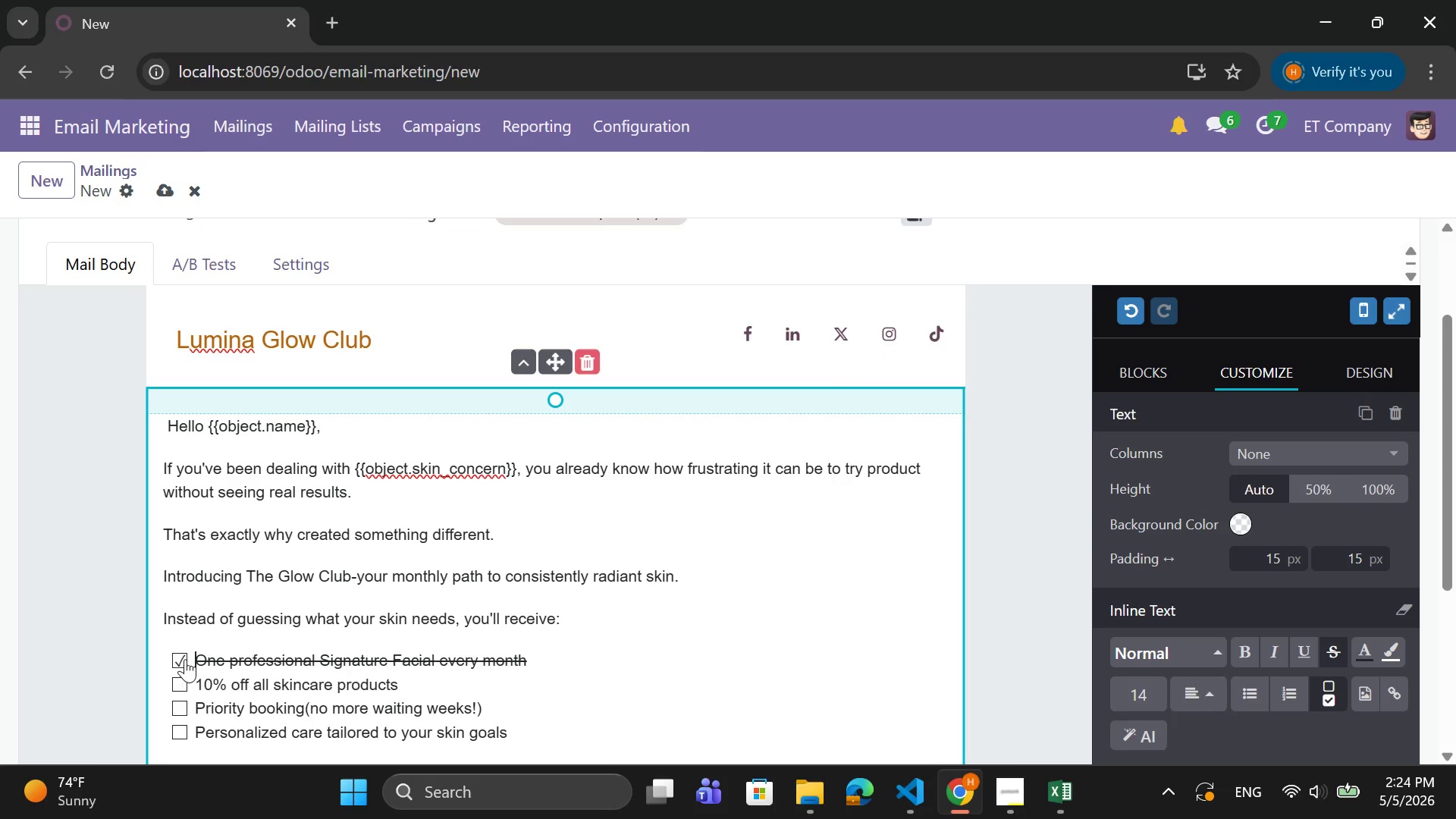 
left_click([186, 659])
 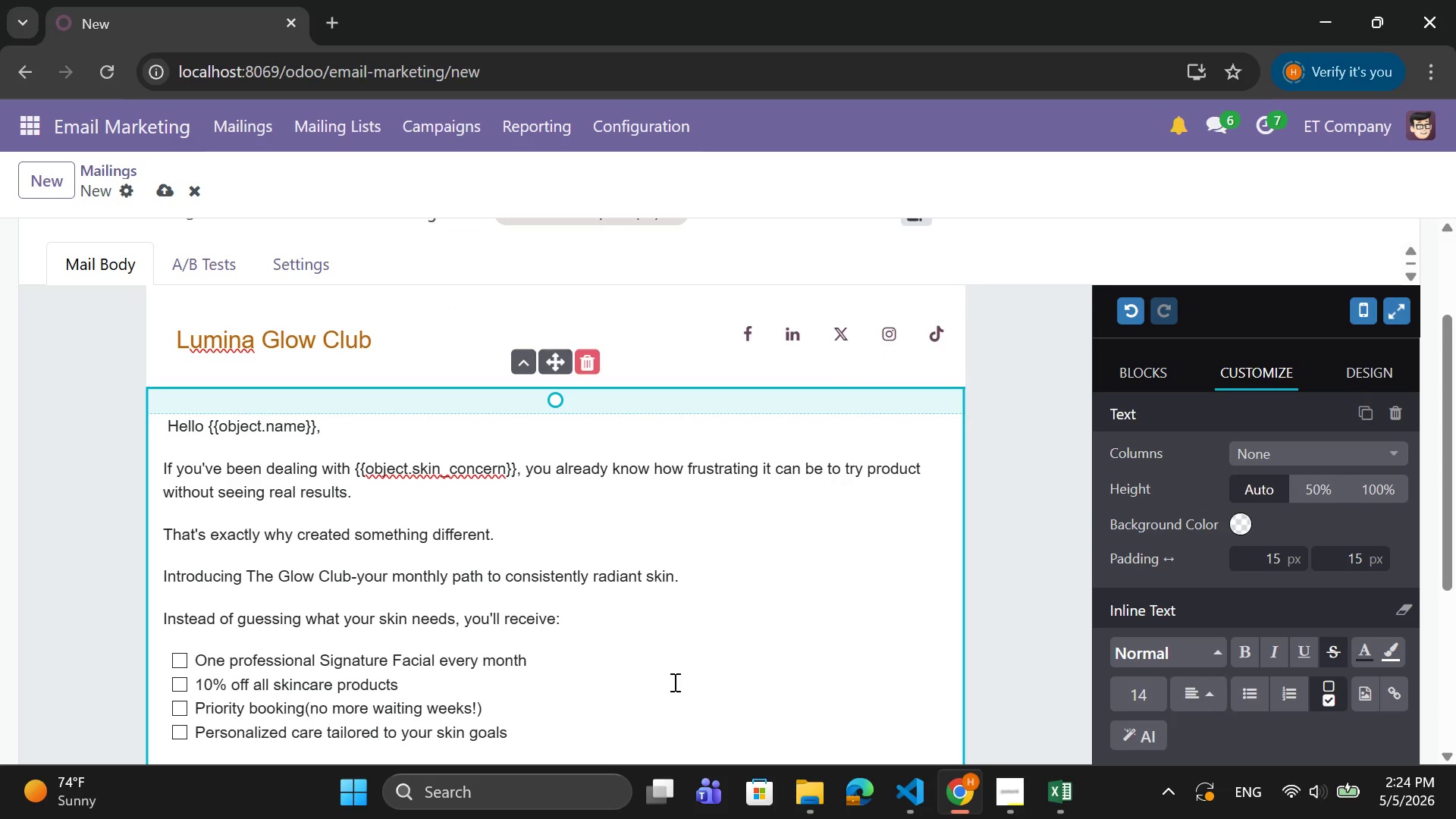 
scroll: coordinate [670, 673], scroll_direction: down, amount: 1.0
 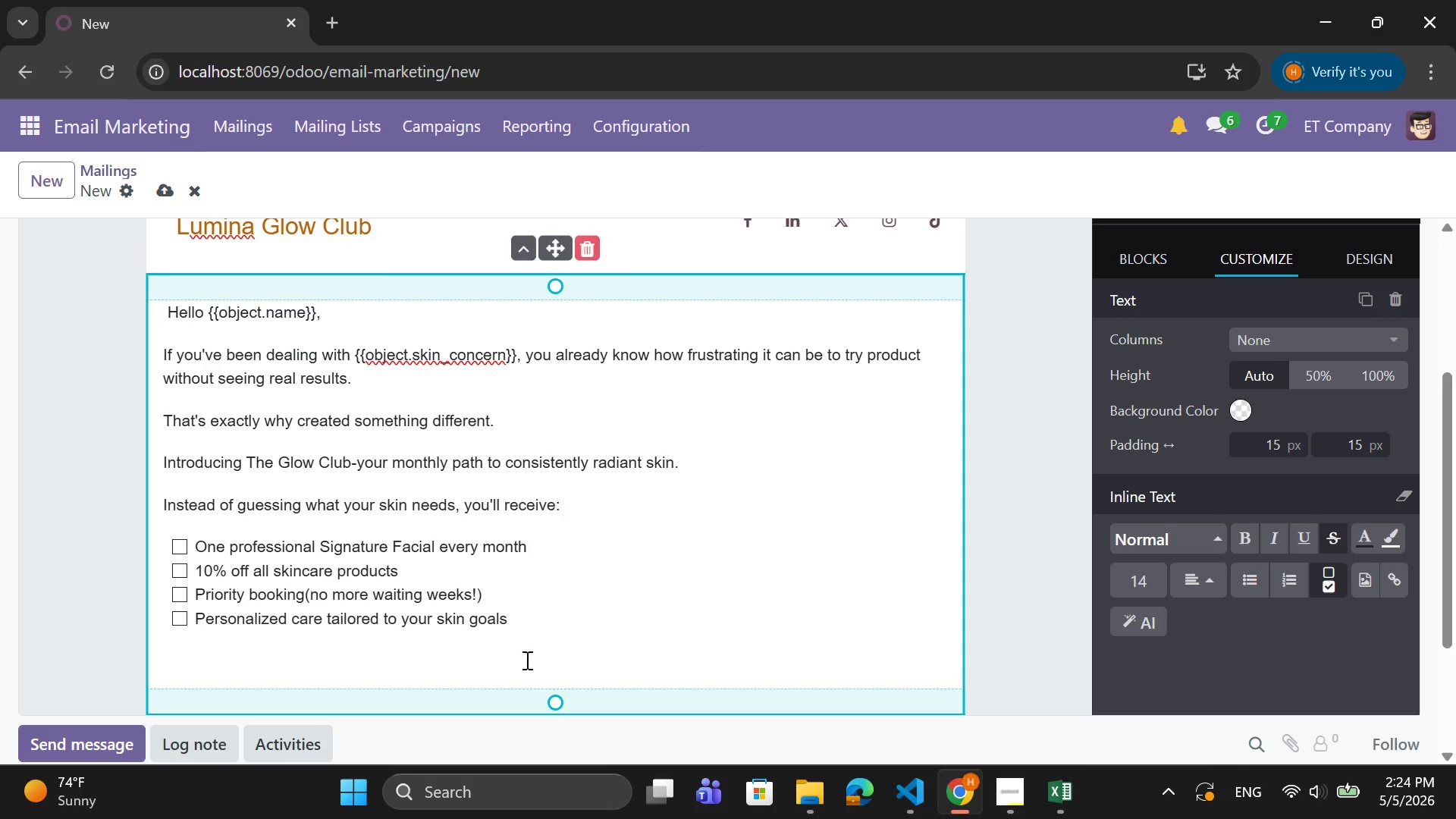 
left_click([445, 661])
 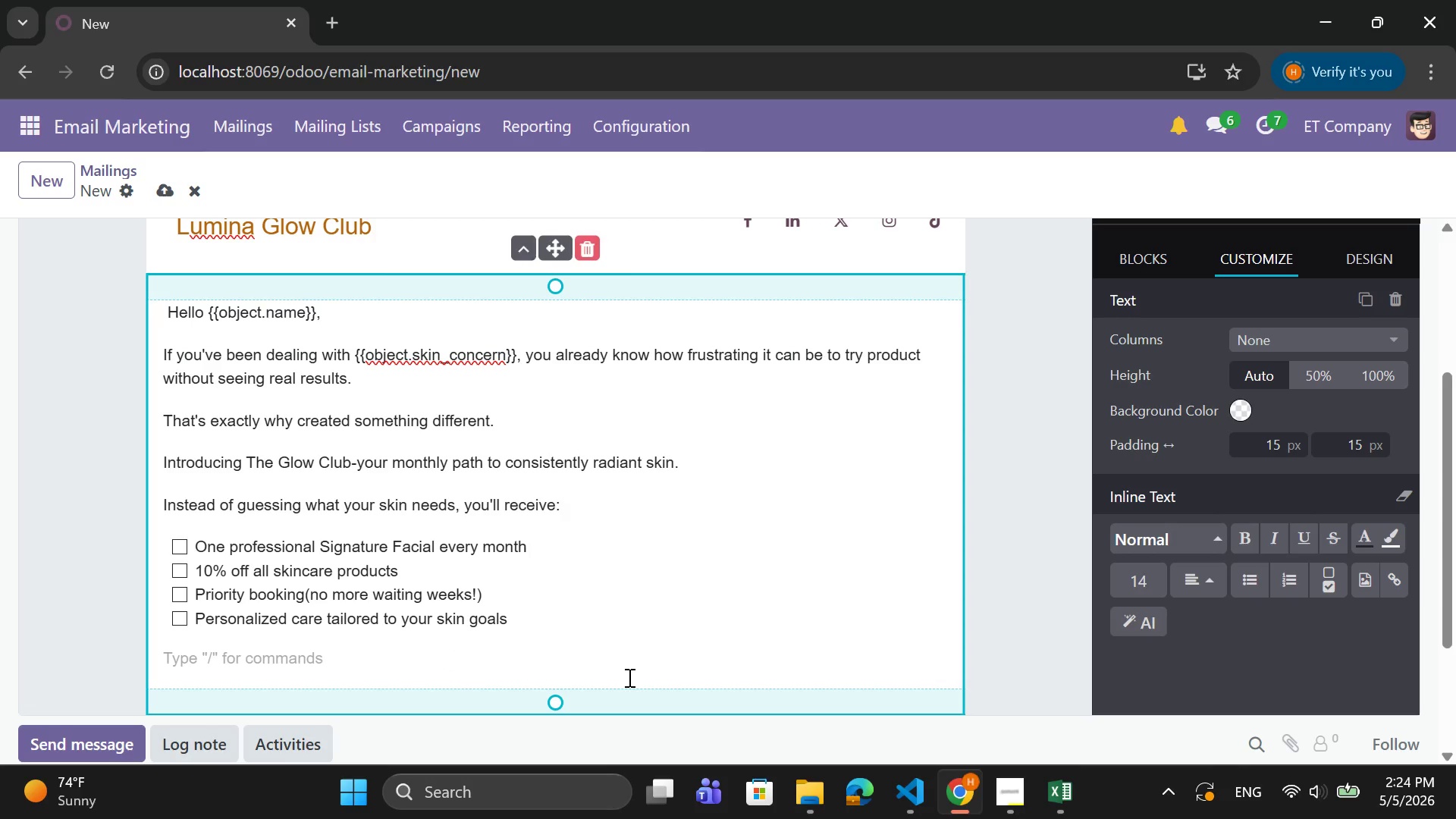 
wait(10.77)
 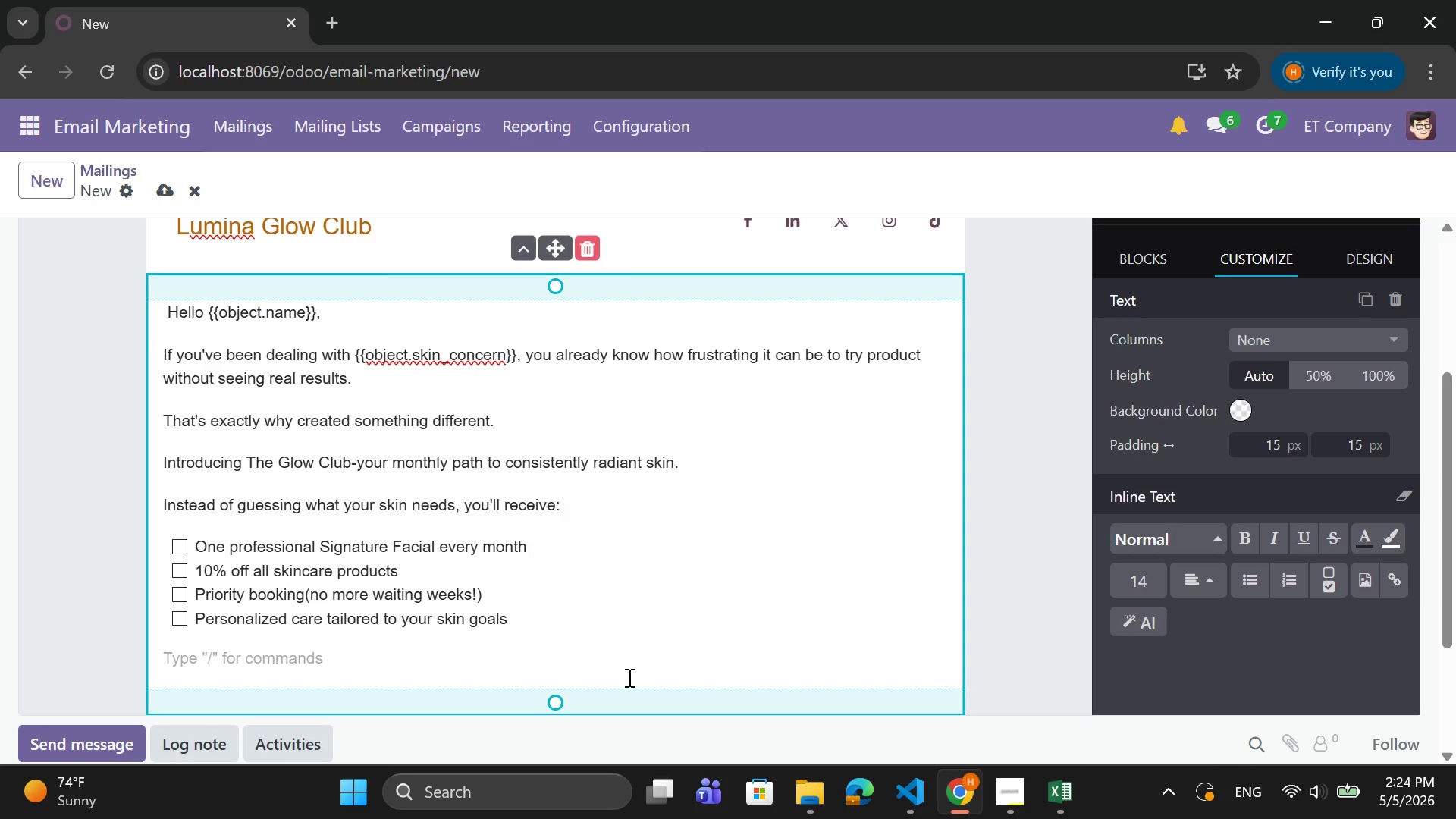 
type(This isn't just a treatment-it's a long-term sta\)
key(Backspace)
key(Backspace)
type(rategy design to delivr real, visible results.)
 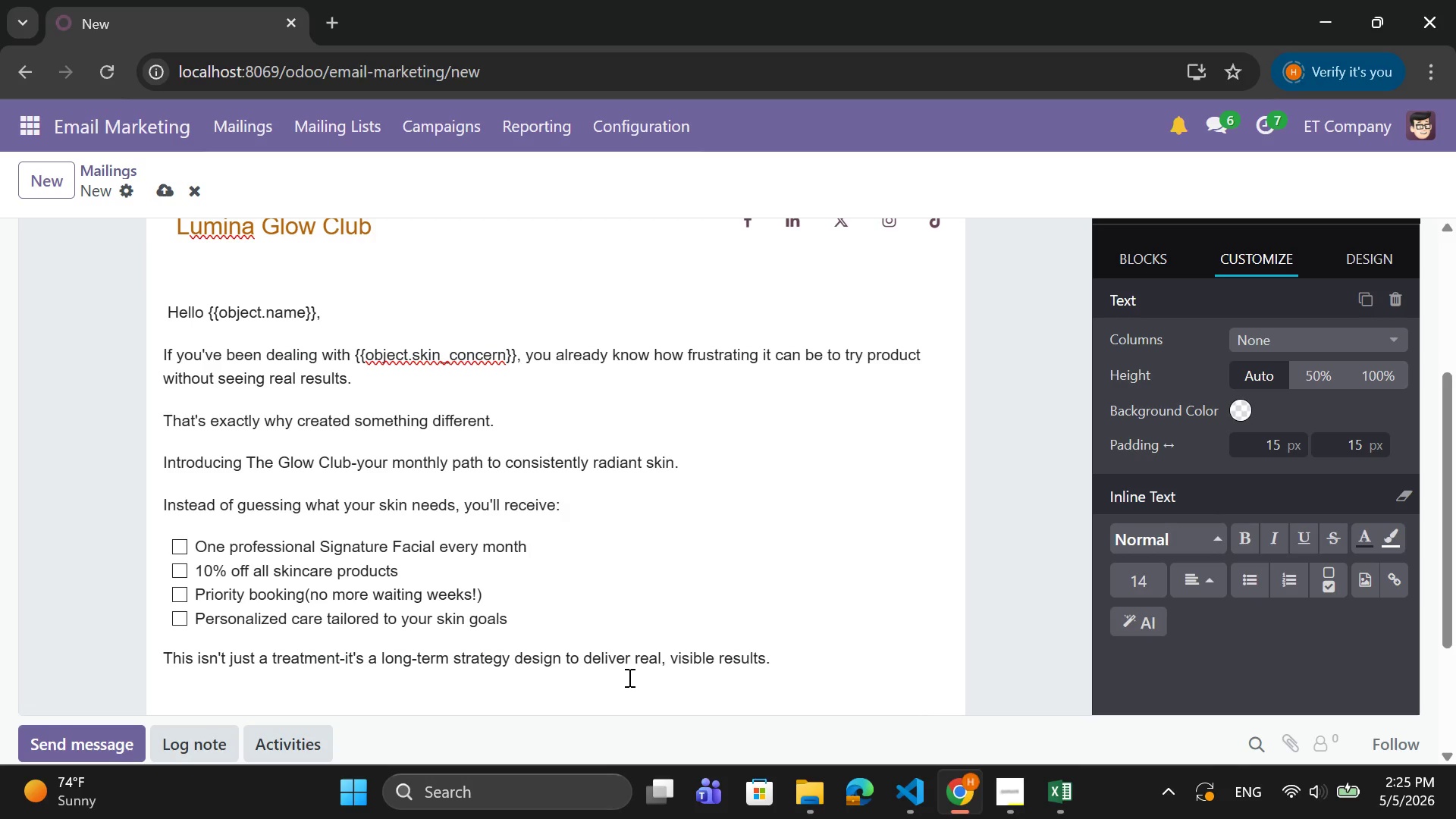 
key(Enter)
 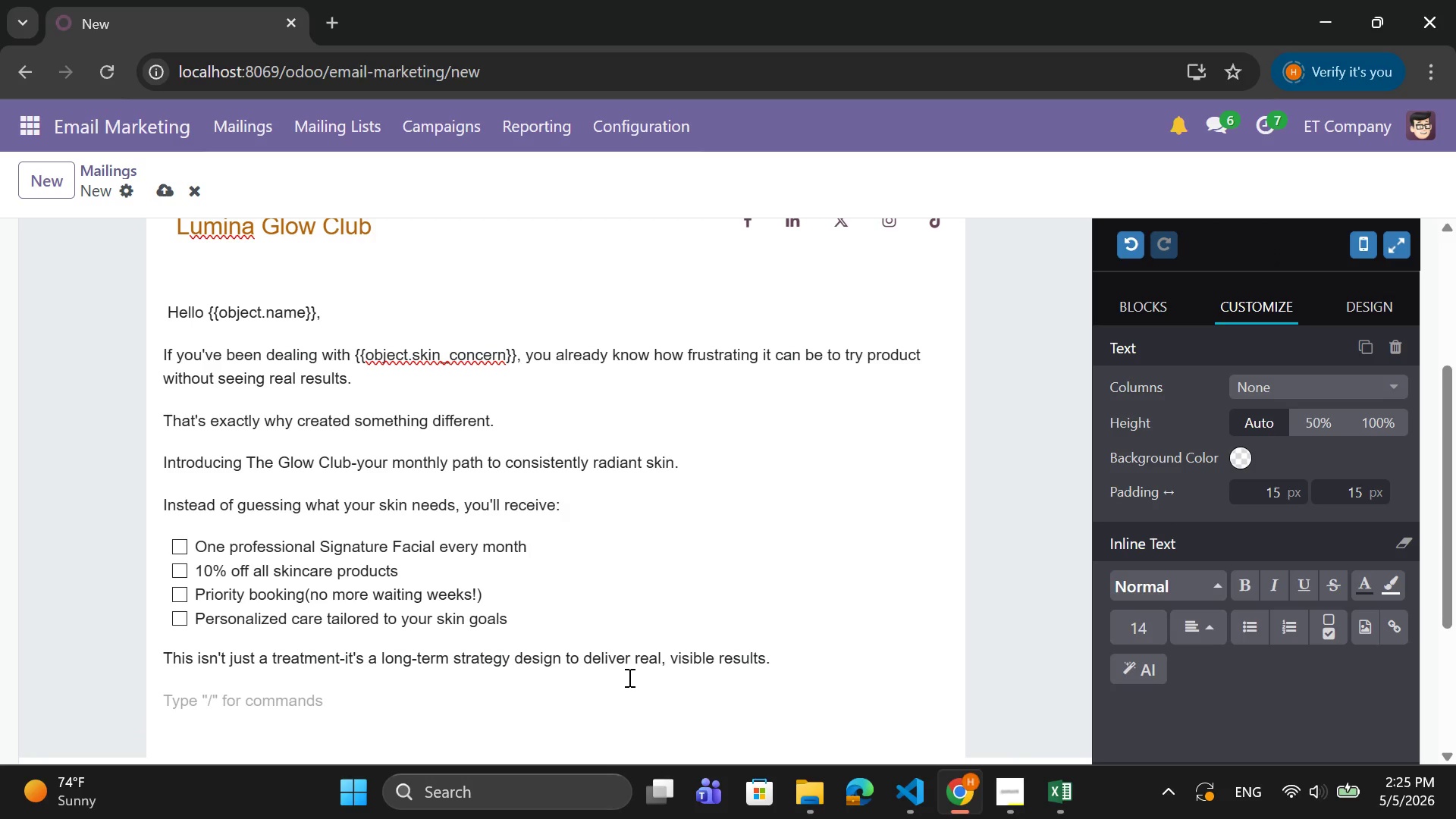 
type(It's built around coc)
key(Backspace)
type(nc)
key(Backspace)
type(sistency-the one thing your skin needs to thrive.)
 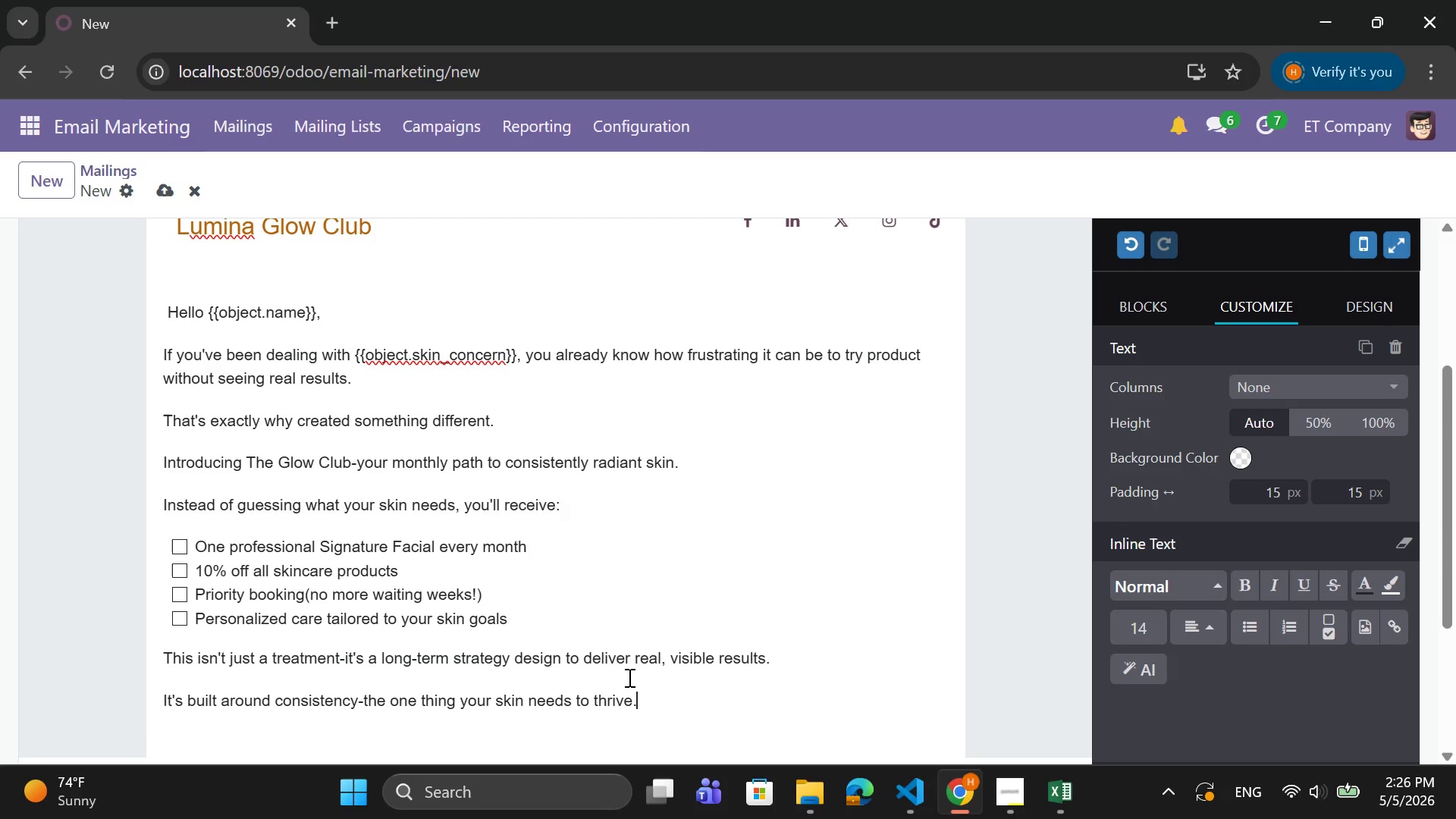 
wait(9.25)
 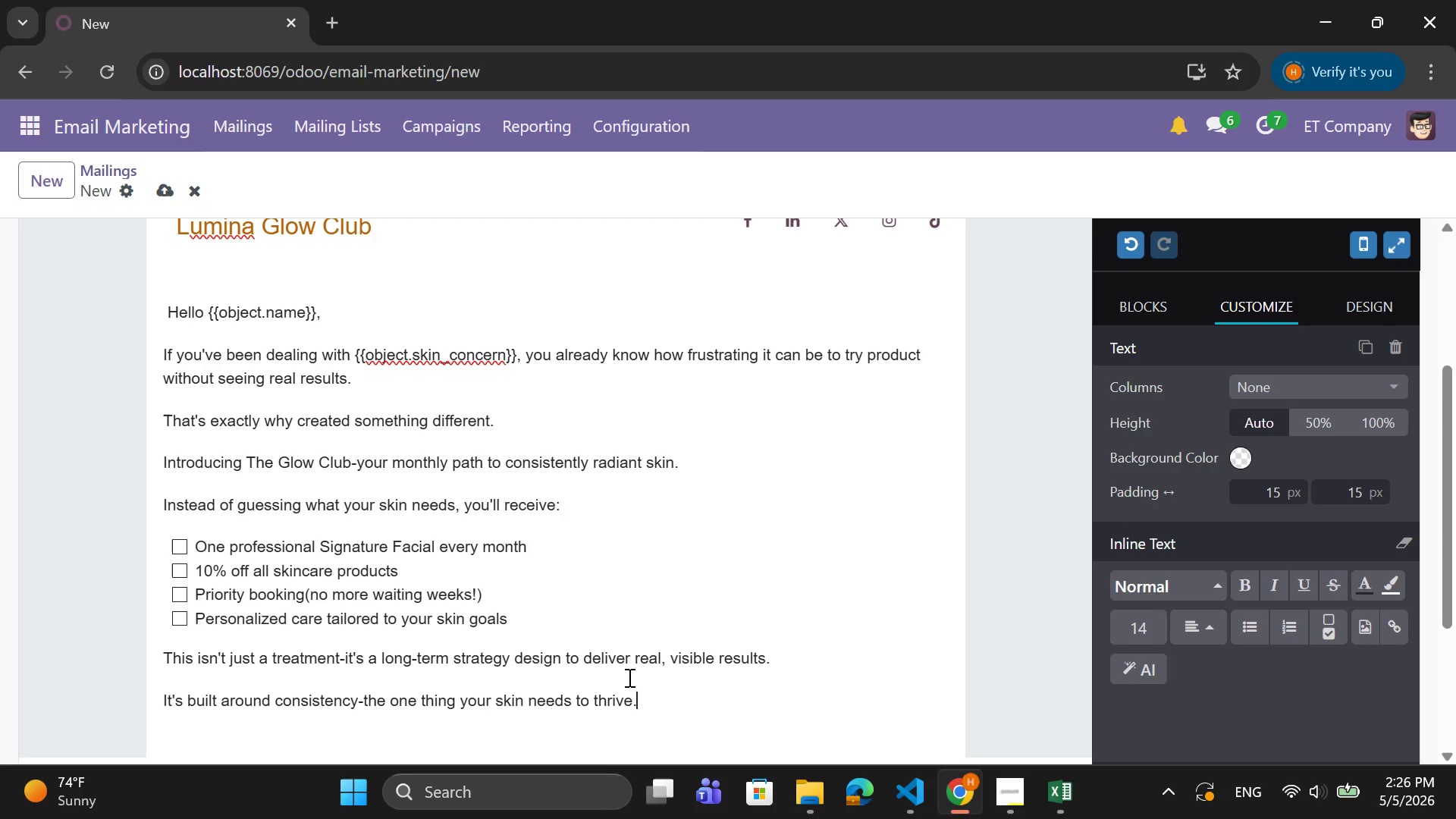 
key(Enter)
 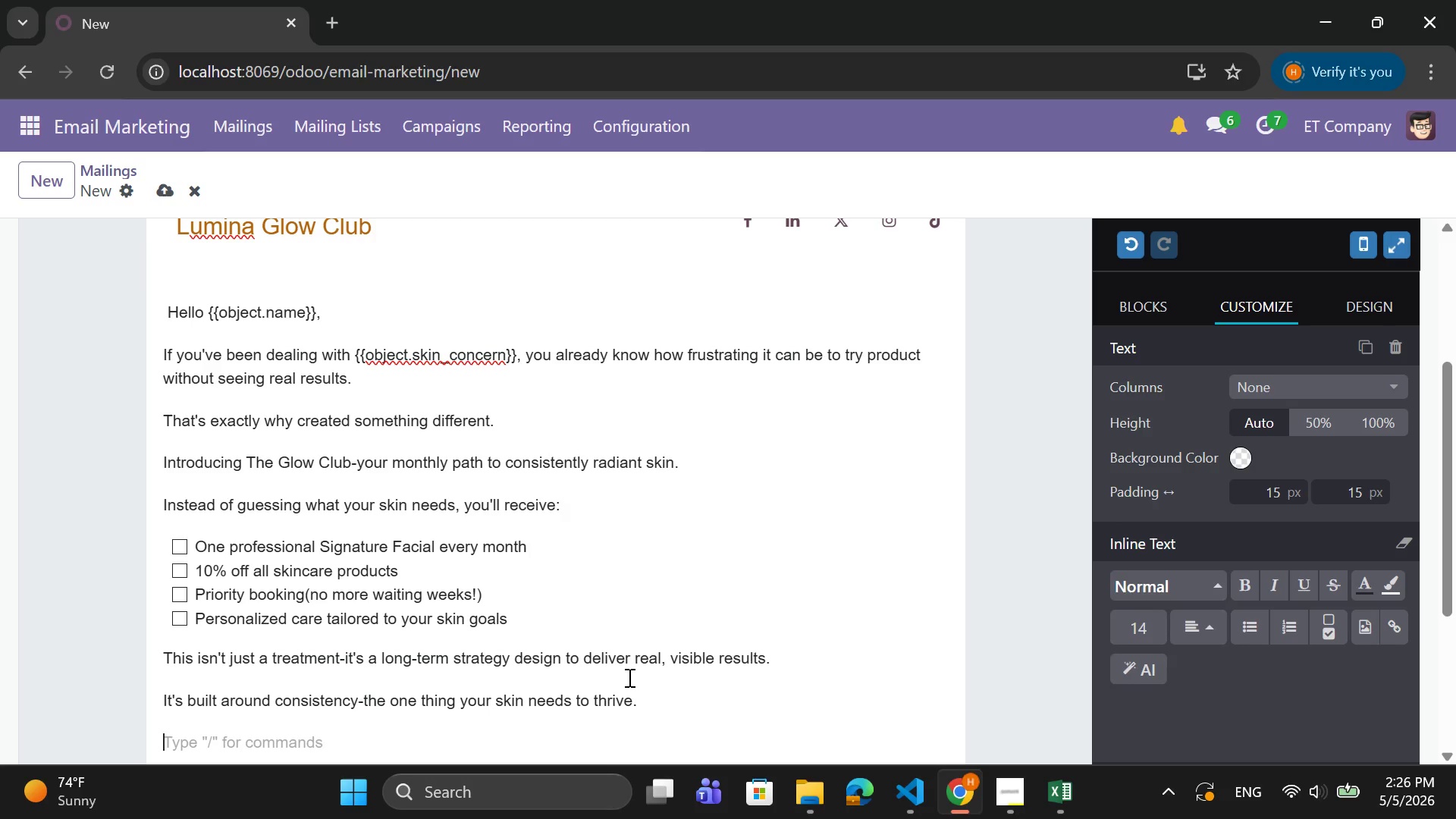 
wait(8.19)
 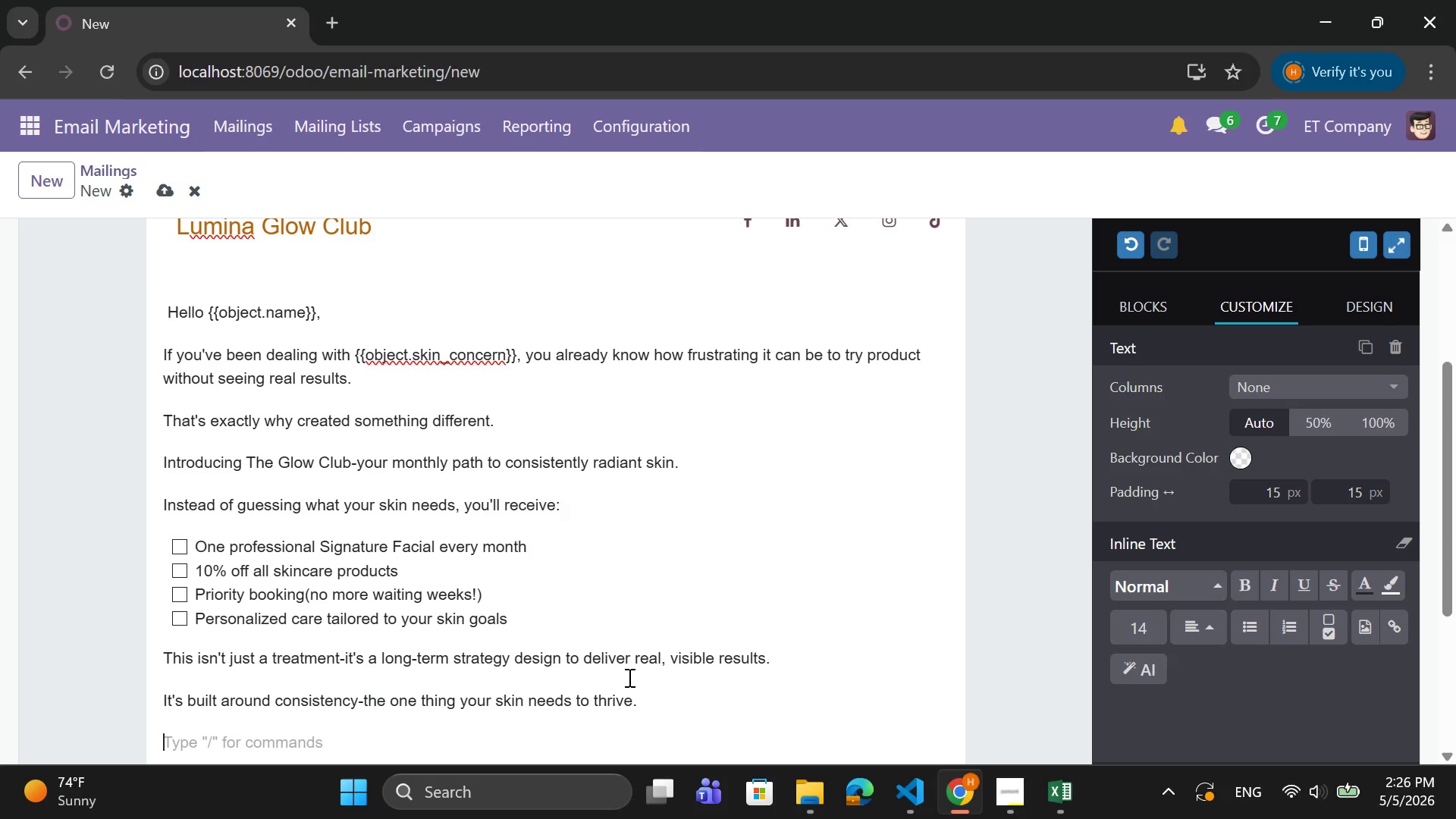 
left_click_drag(start_coordinate=[1132, 282], to_coordinate=[1127, 293])
 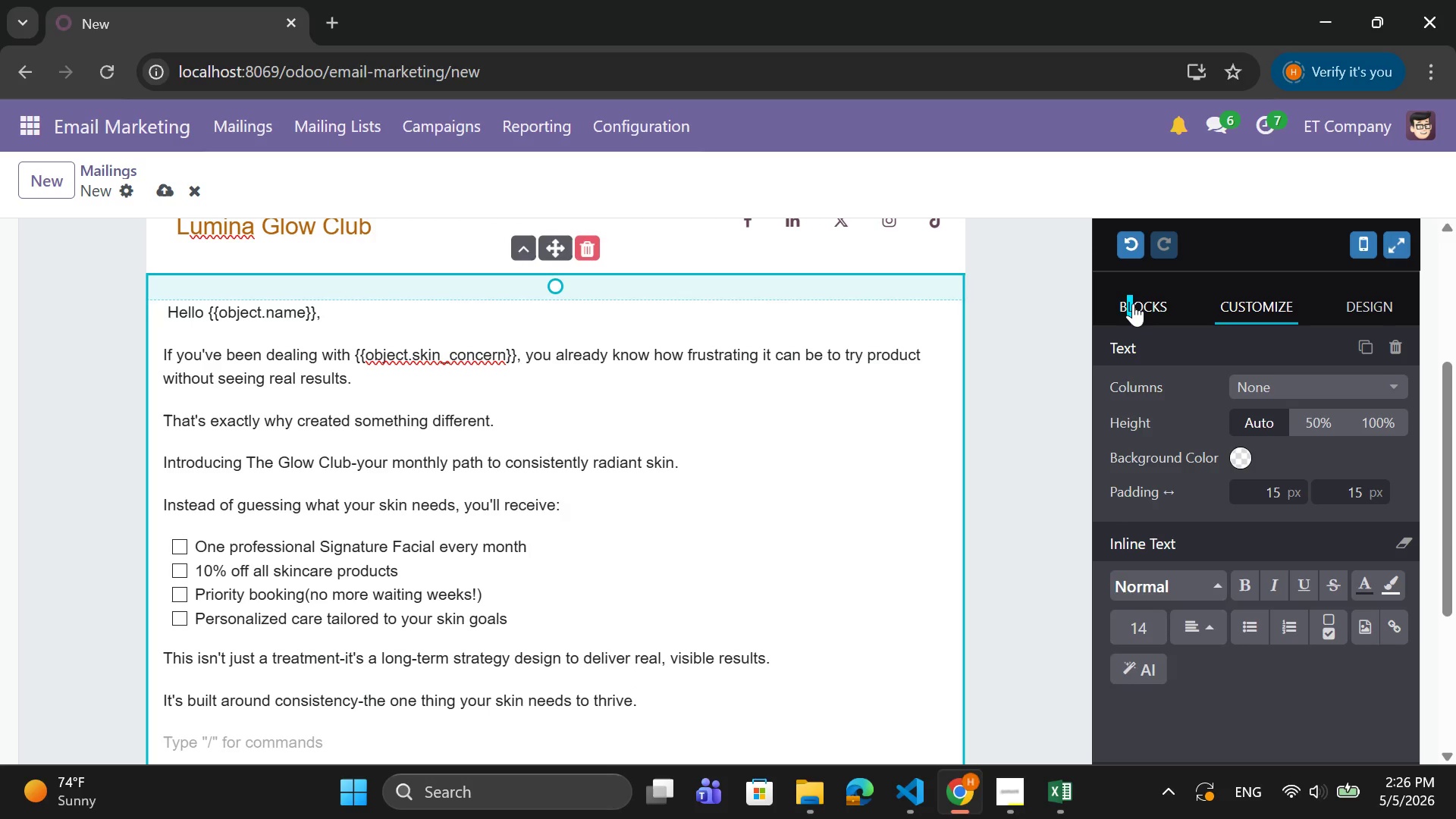 
double_click([1133, 303])
 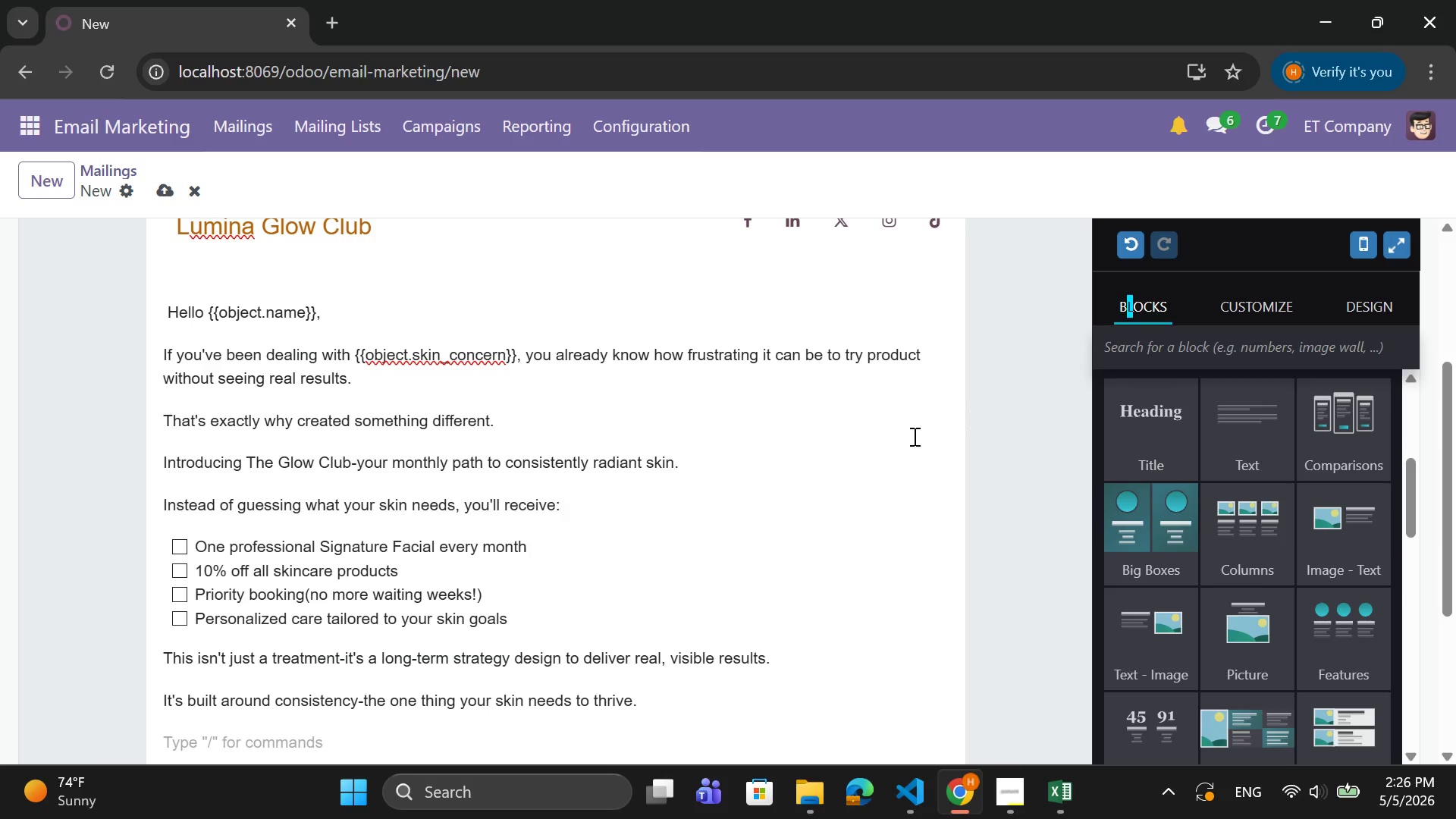 
wait(6.75)
 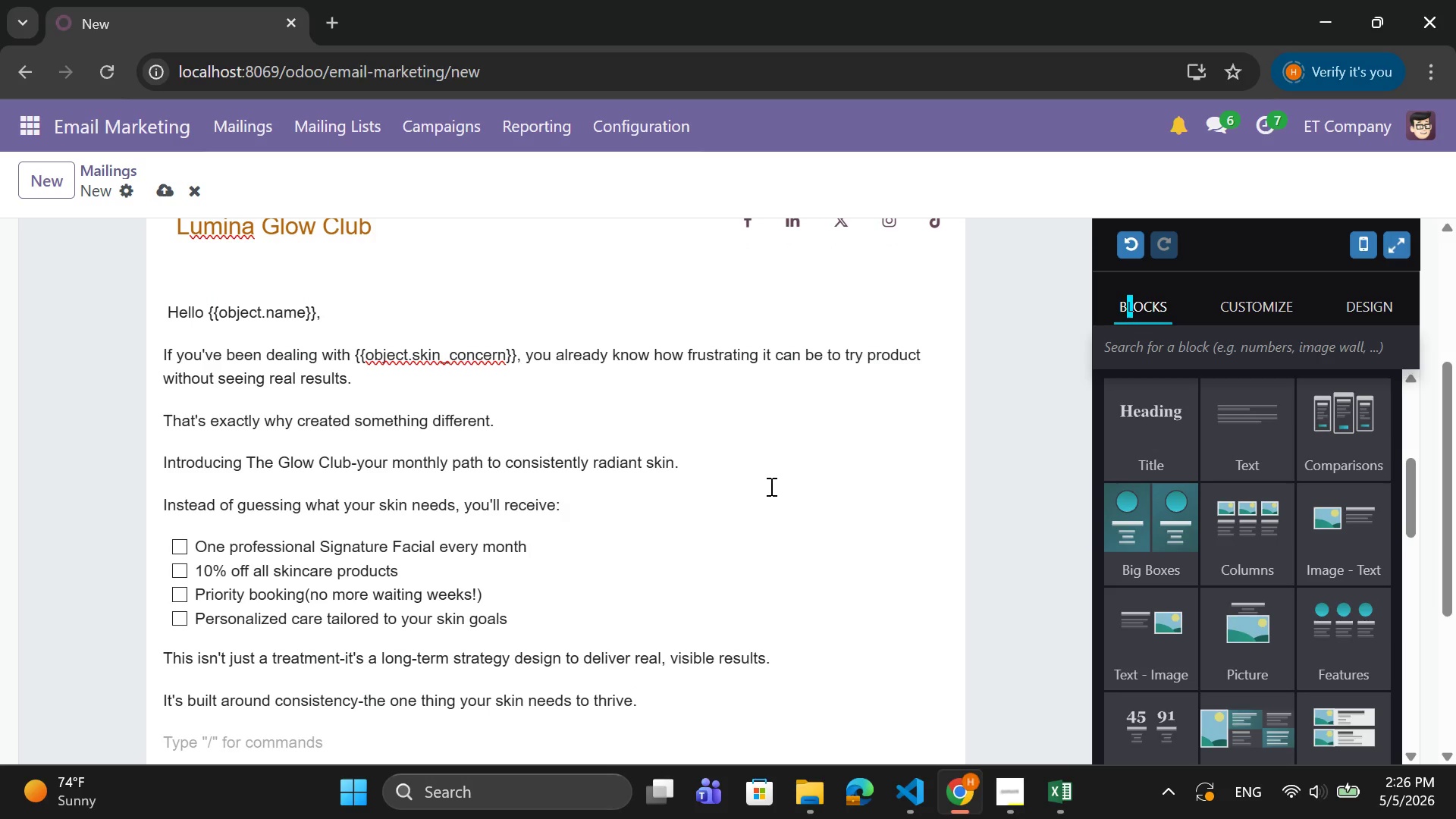 
scroll: coordinate [1143, 465], scroll_direction: down, amount: 2.0
 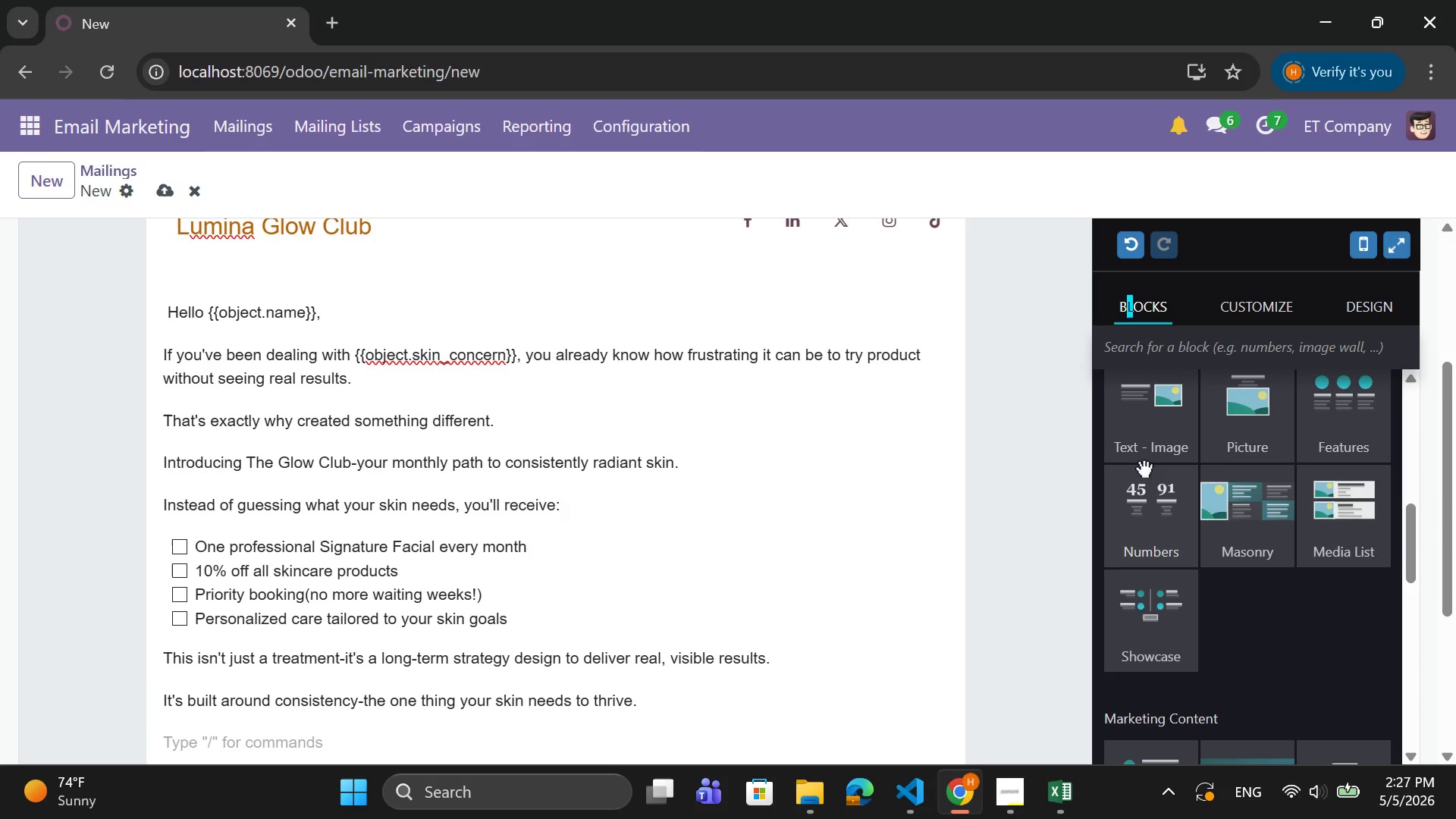 
scroll: coordinate [1143, 465], scroll_direction: up, amount: 1.0
 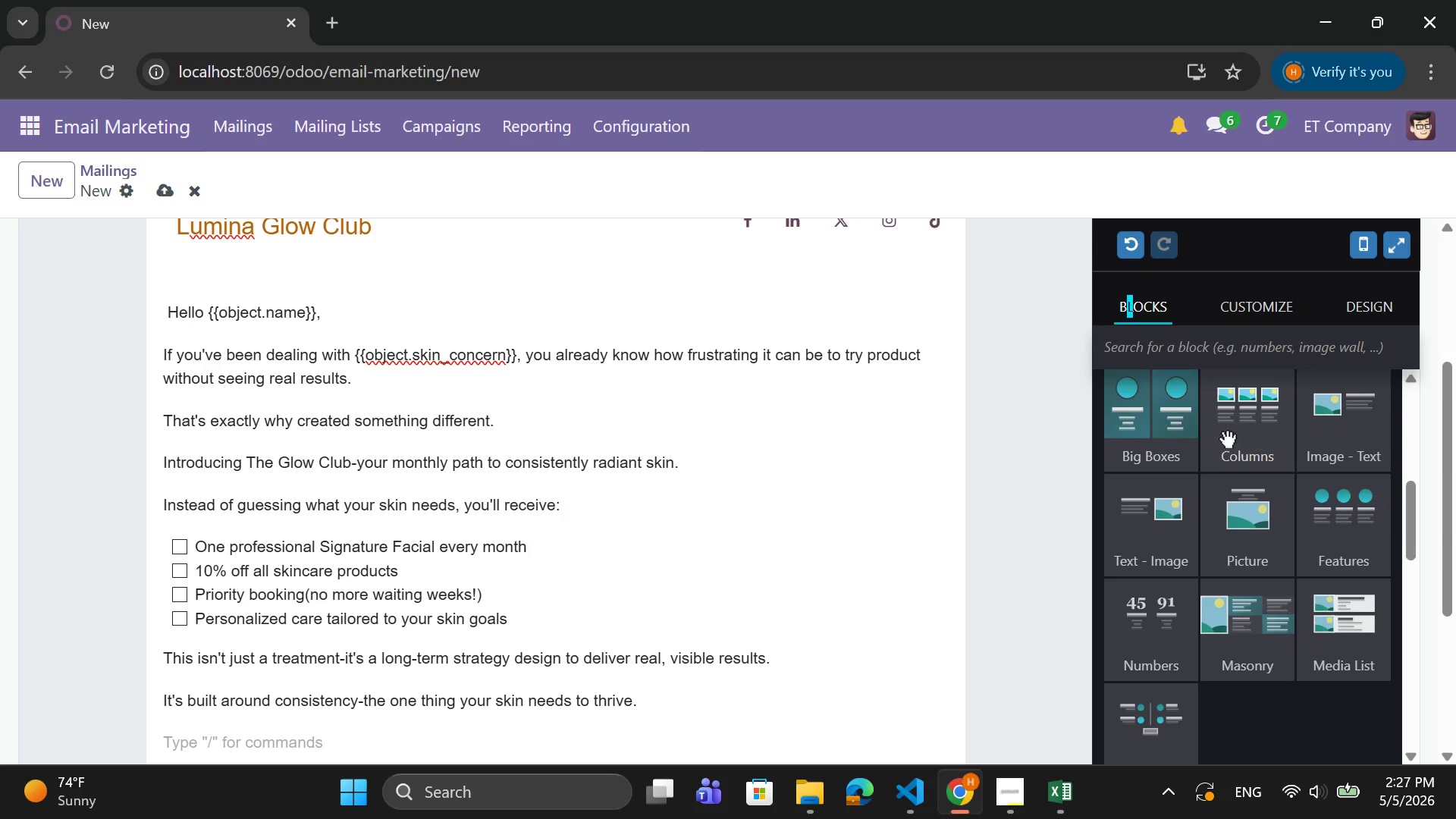 
wait(6.56)
 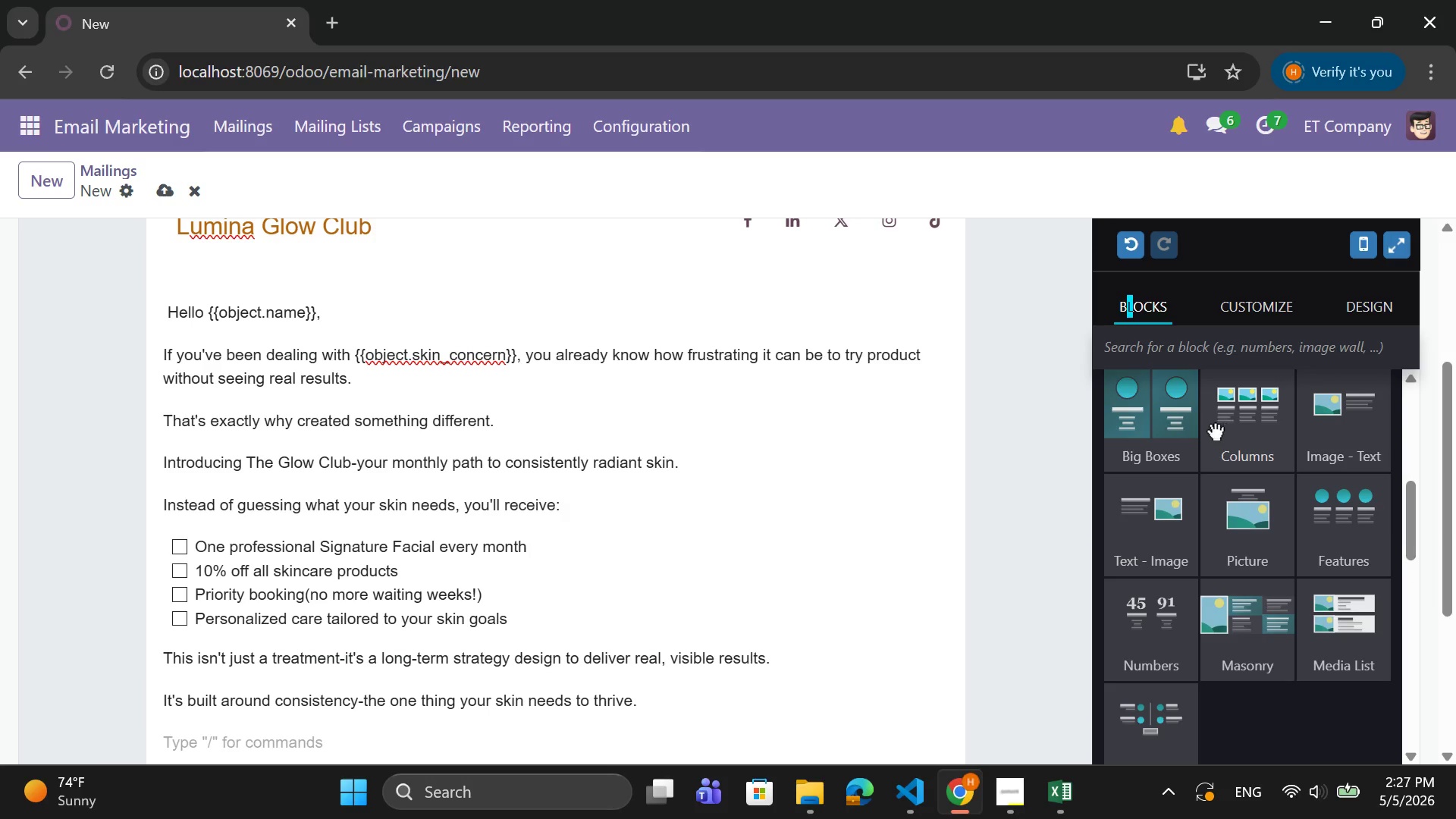 
scroll: coordinate [1212, 613], scroll_direction: down, amount: 3.0
 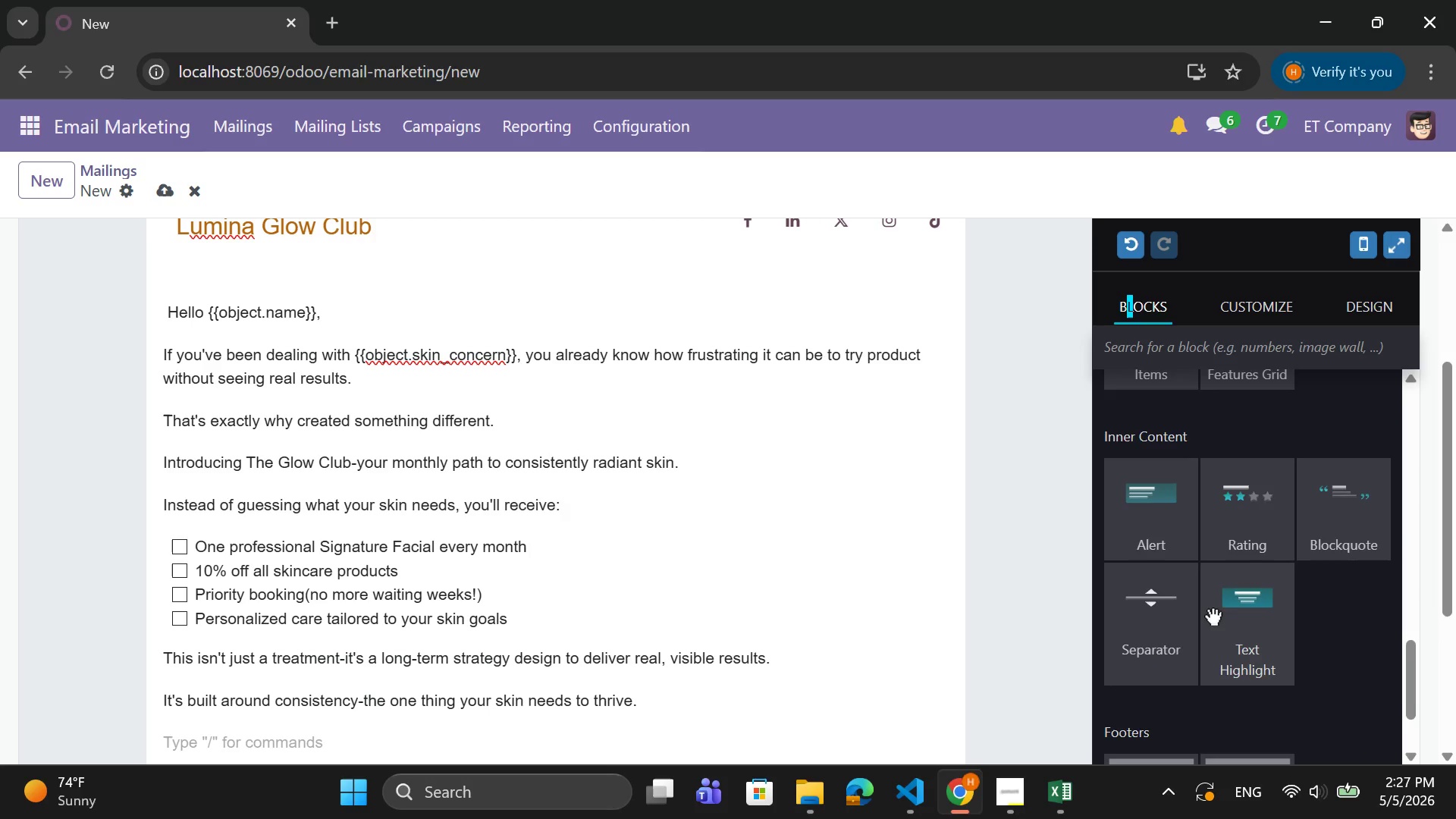 
scroll: coordinate [1212, 613], scroll_direction: up, amount: 11.0
 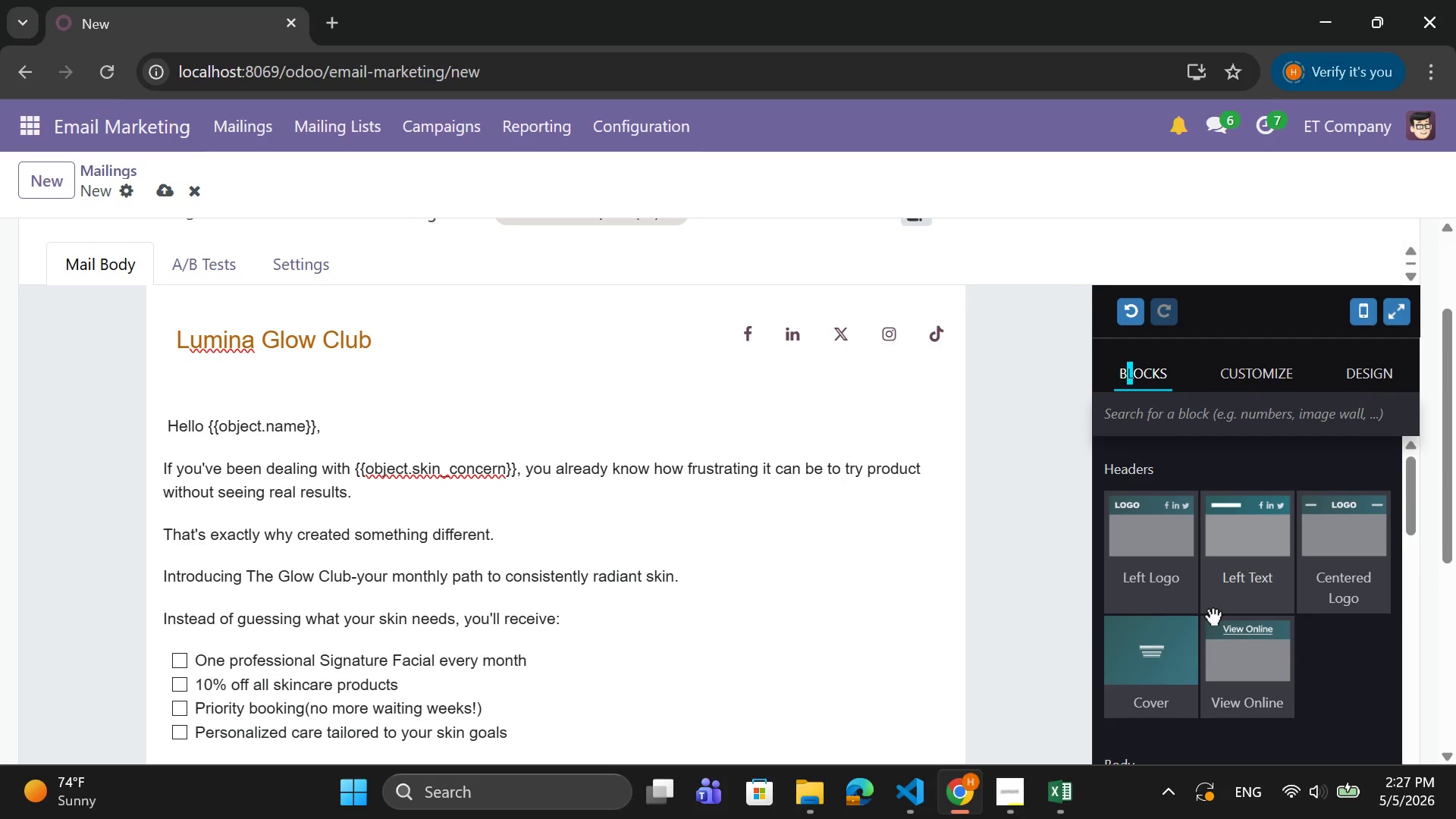 
scroll: coordinate [699, 566], scroll_direction: down, amount: 5.0
 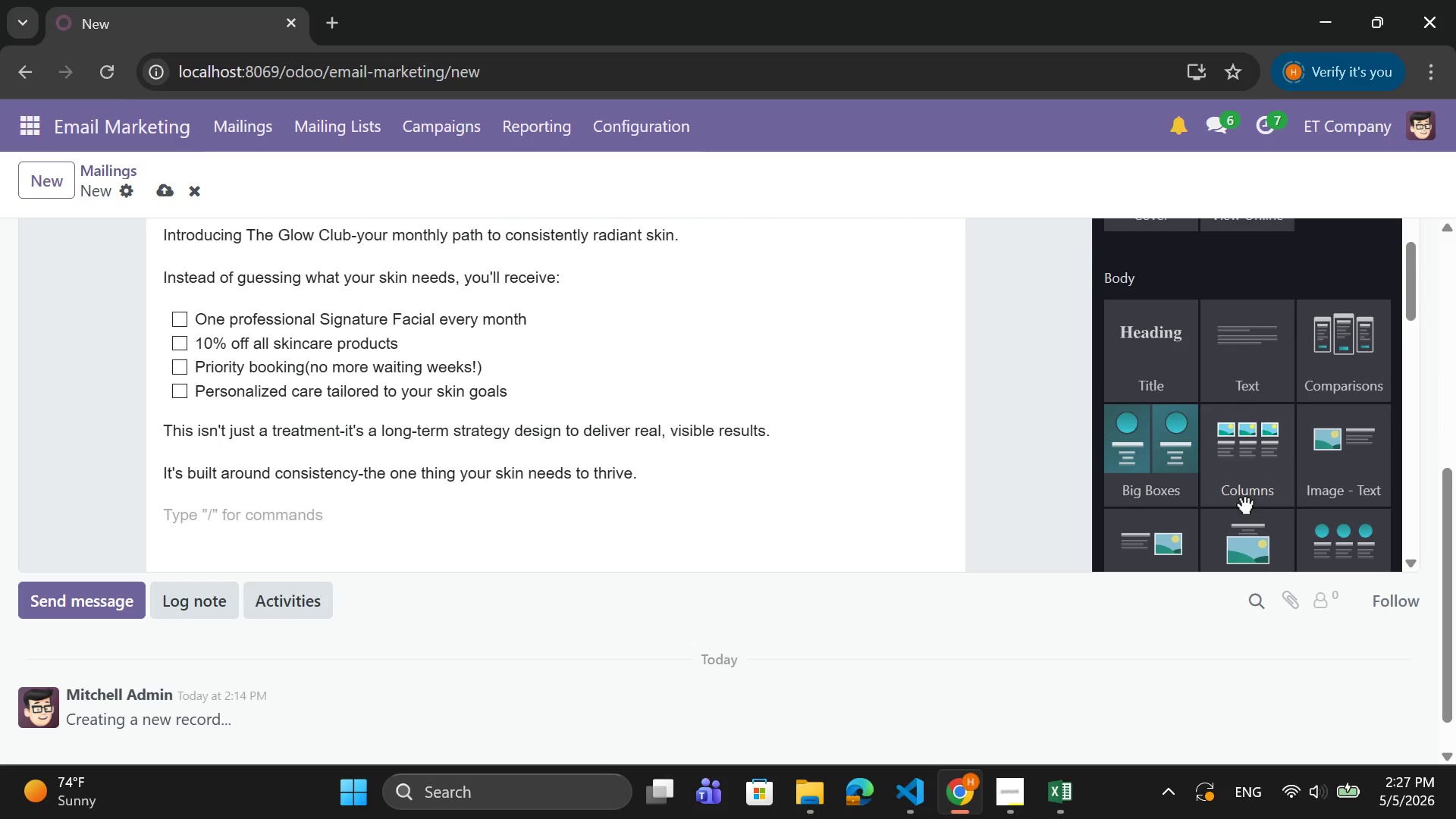 
scroll: coordinate [1244, 501], scroll_direction: up, amount: 1.0
 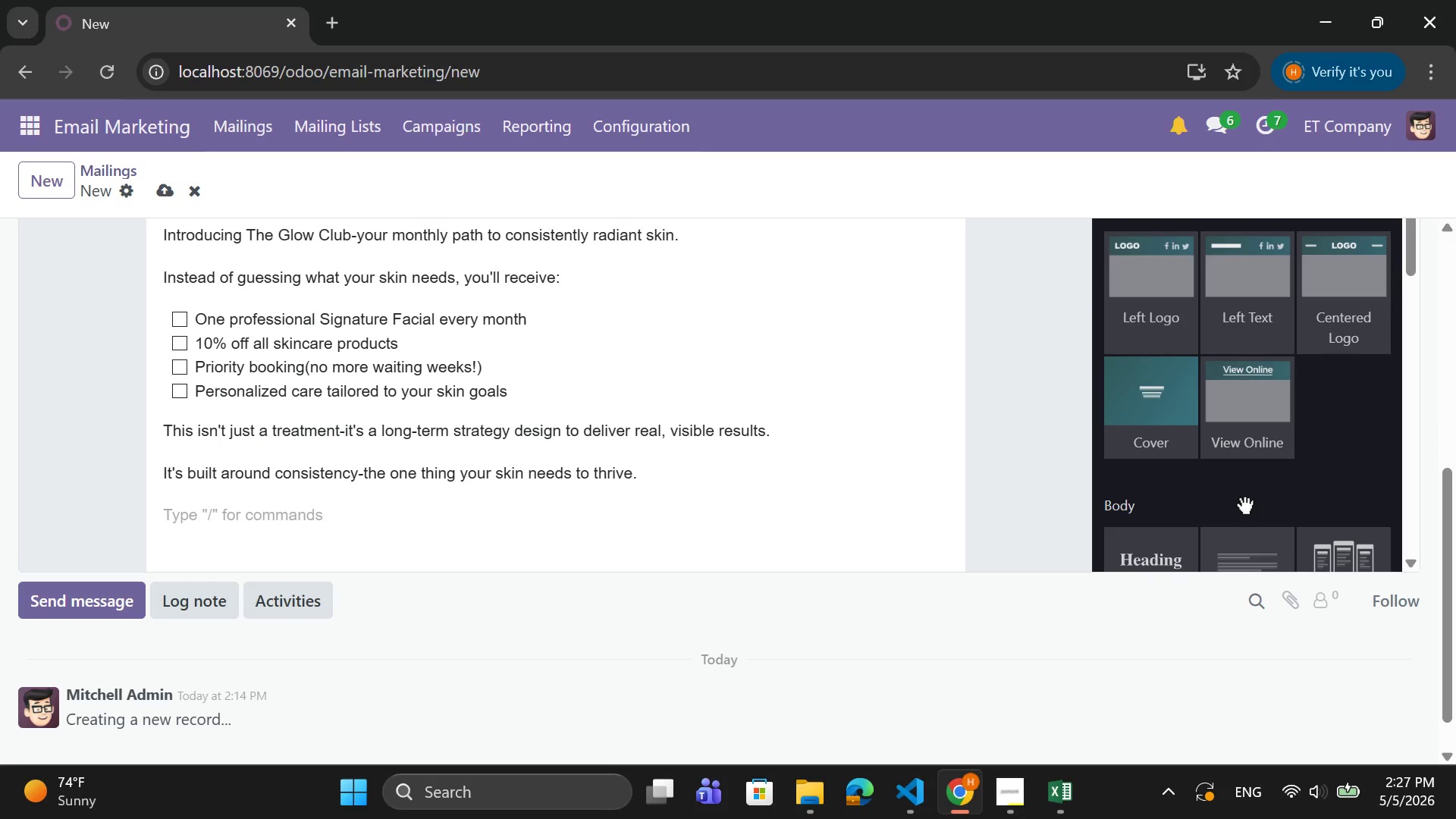 
scroll: coordinate [1244, 501], scroll_direction: none, amount: 0.0
 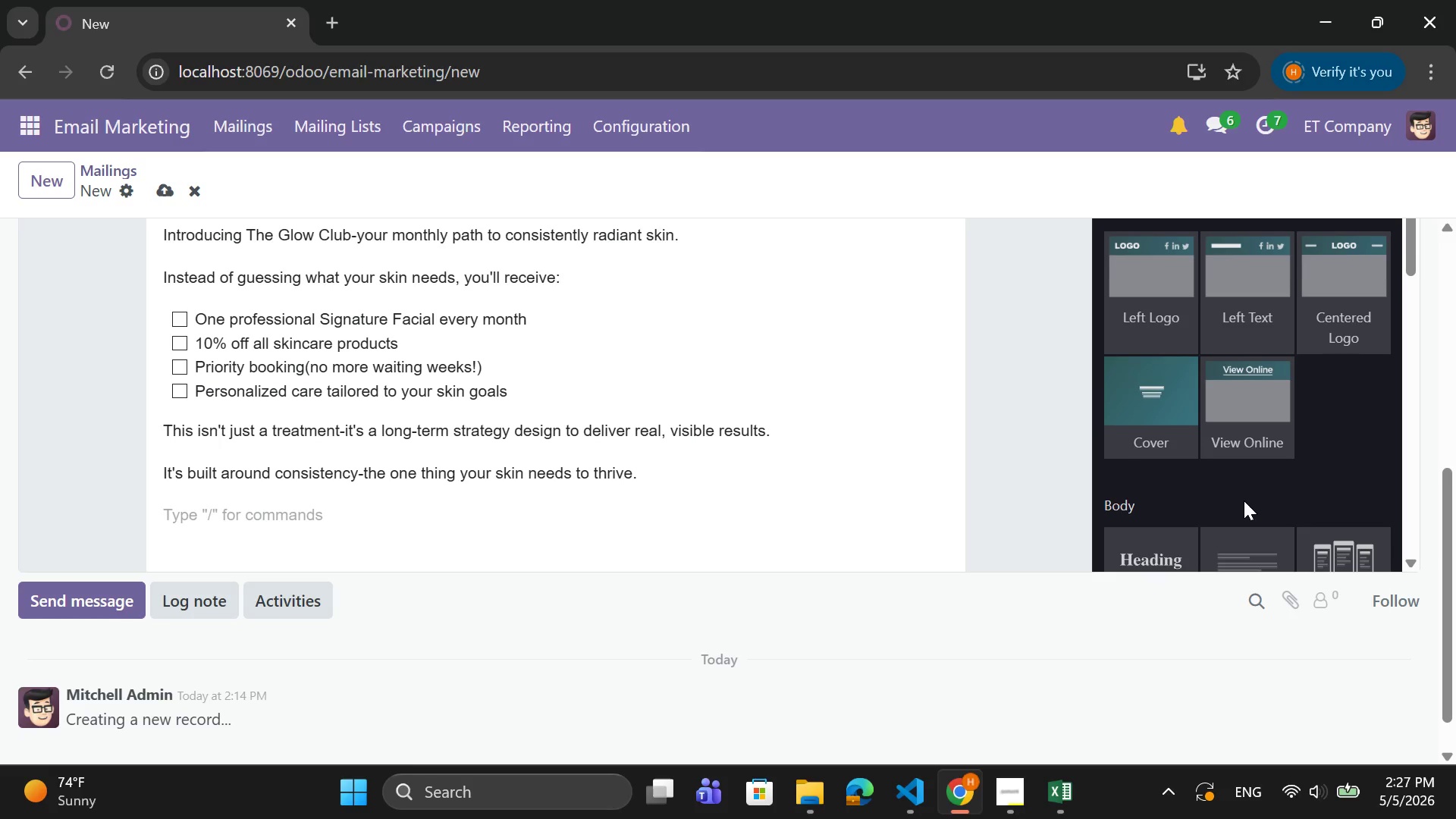 
scroll: coordinate [1244, 500], scroll_direction: down, amount: 2.0
 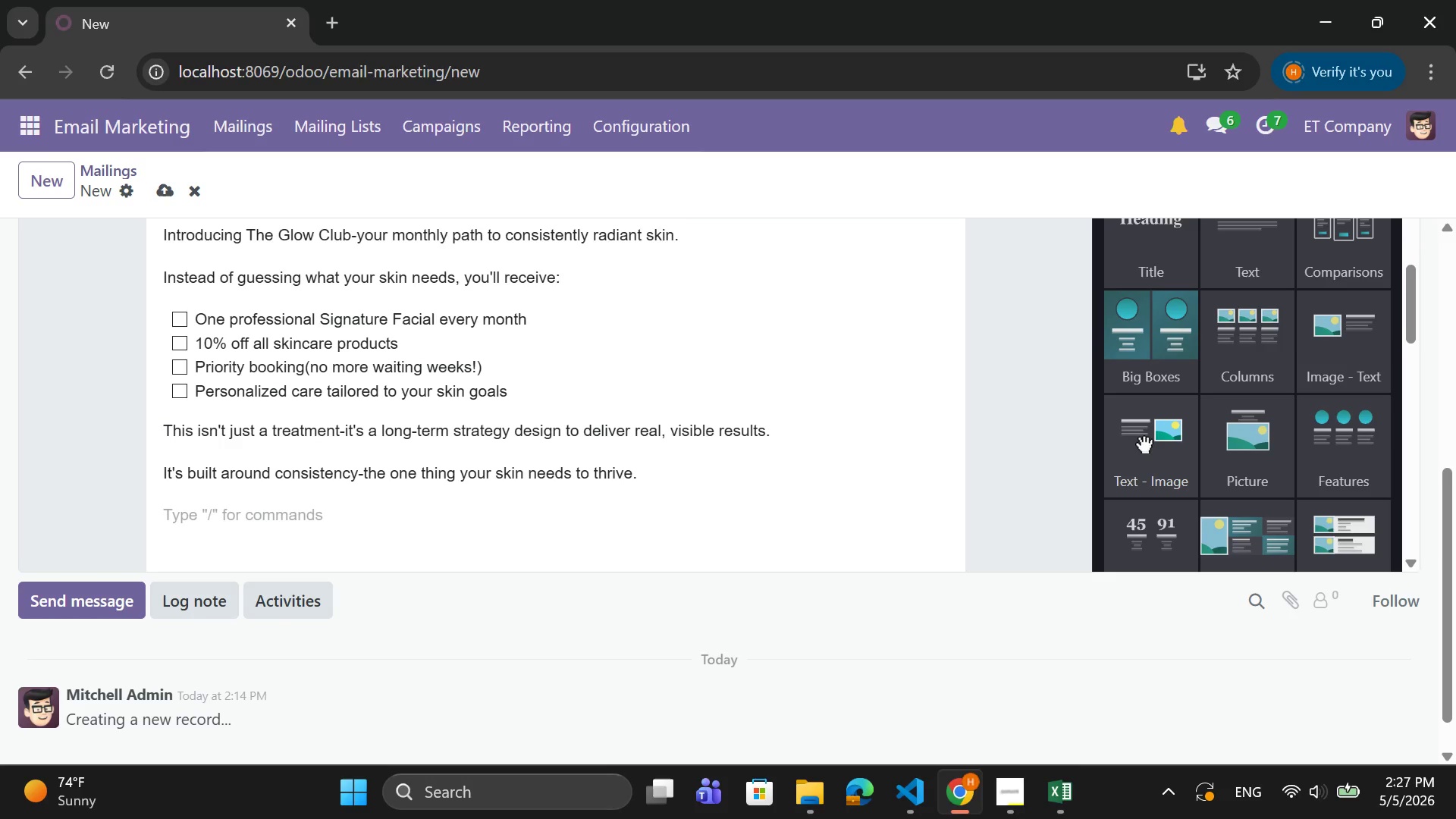 
left_click_drag(start_coordinate=[1143, 441], to_coordinate=[717, 534])
 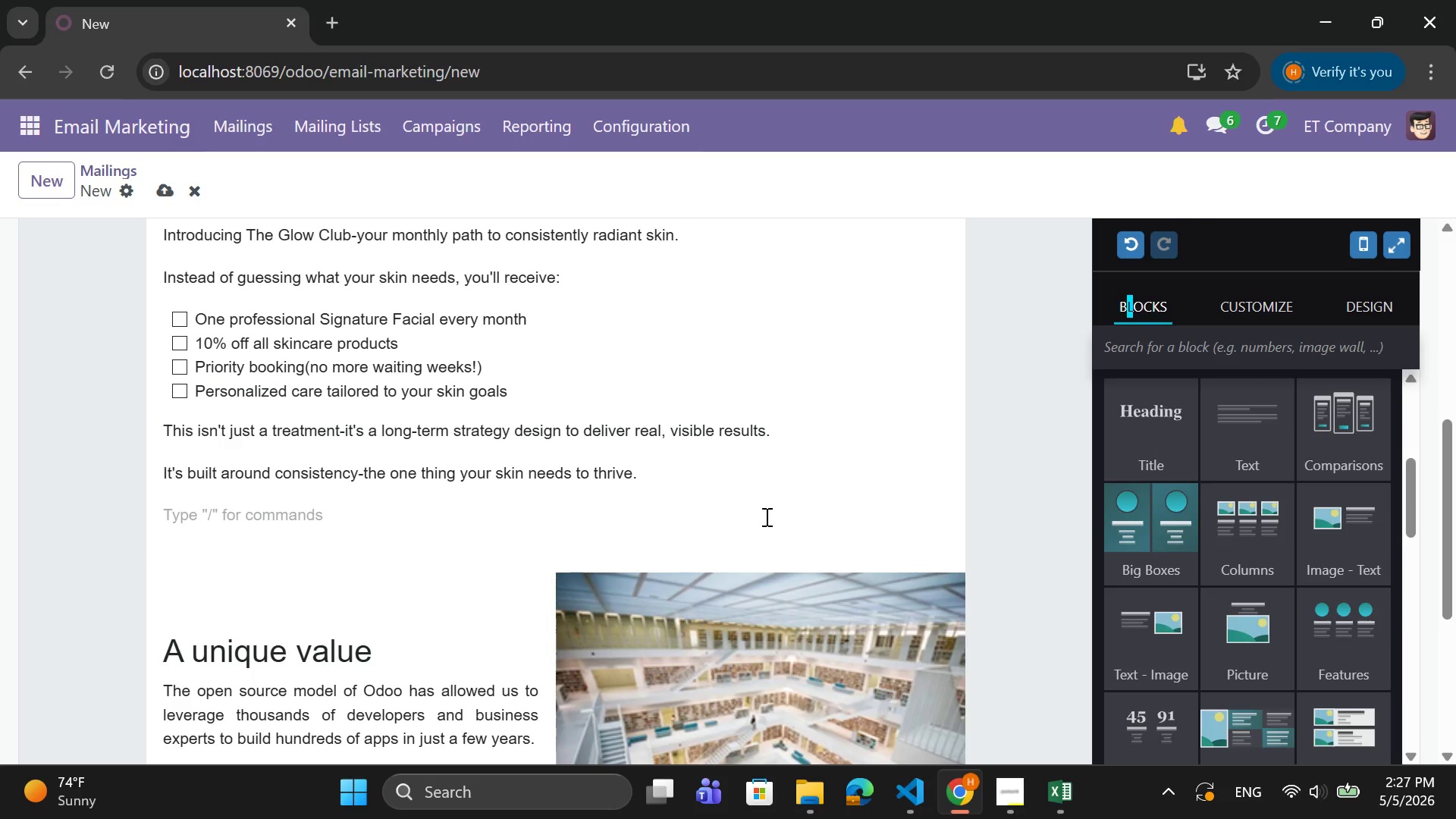 
scroll: coordinate [765, 516], scroll_direction: down, amount: 2.0
 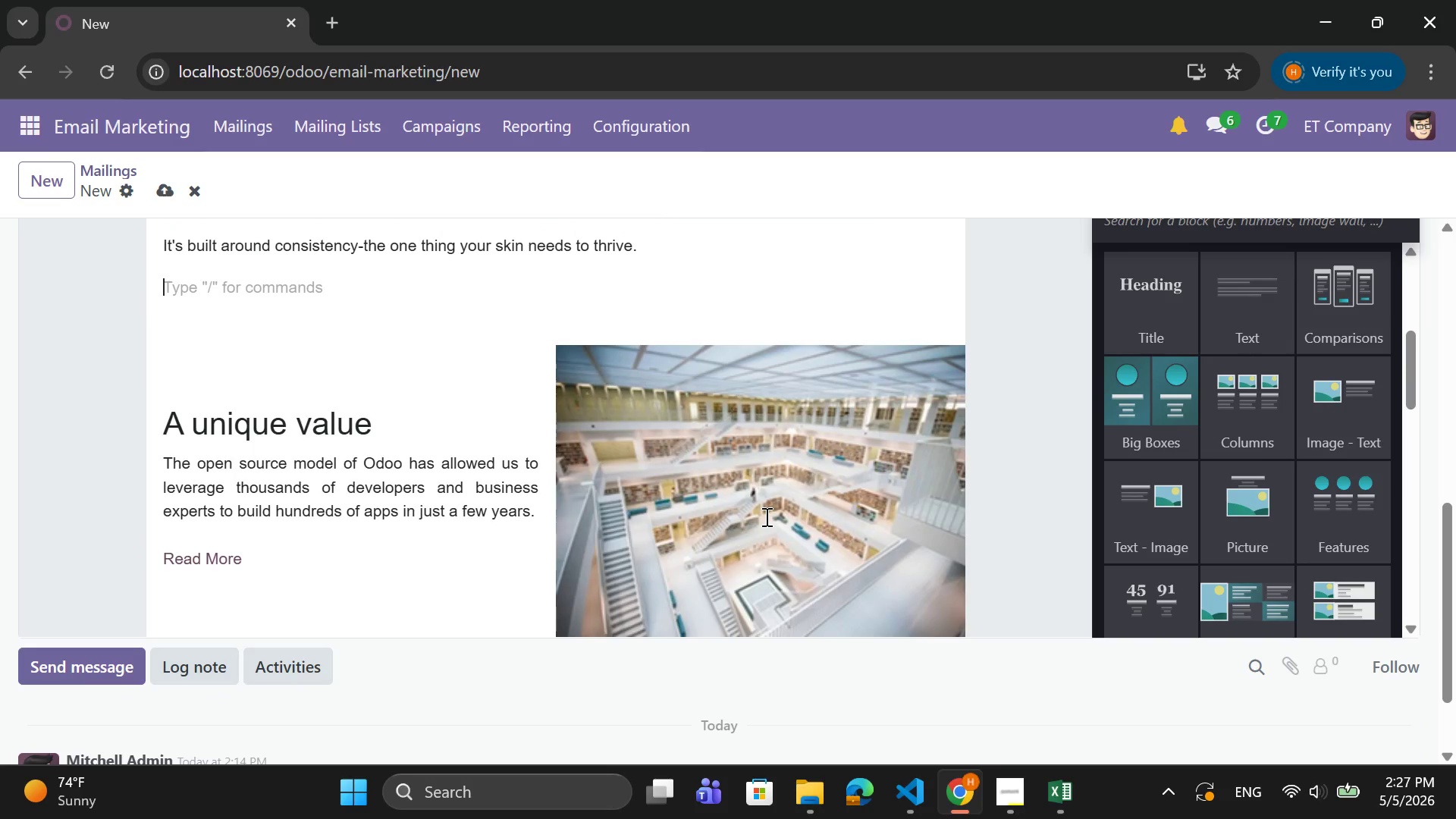 
left_click([765, 516])
 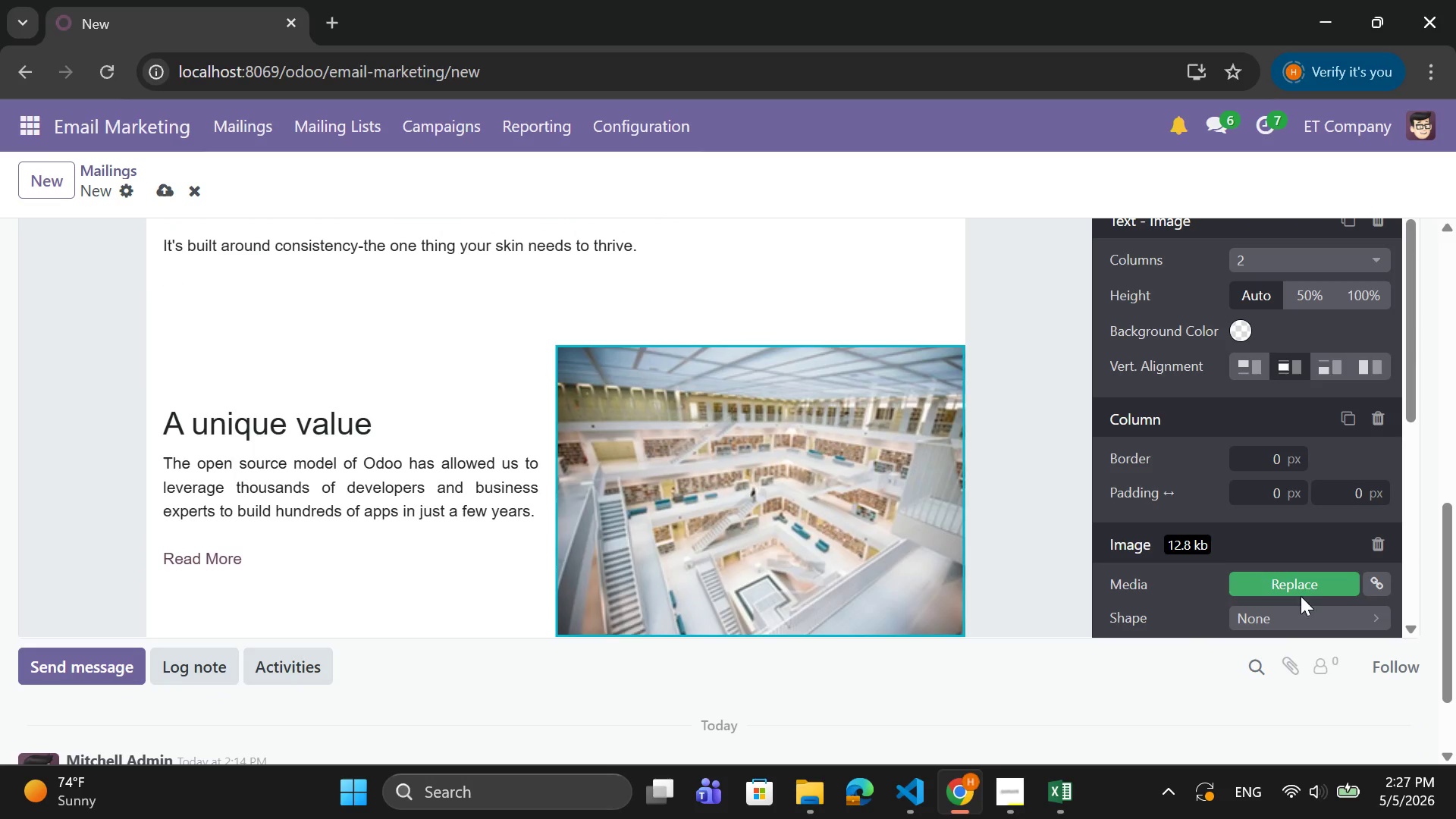 
left_click([1341, 586])
 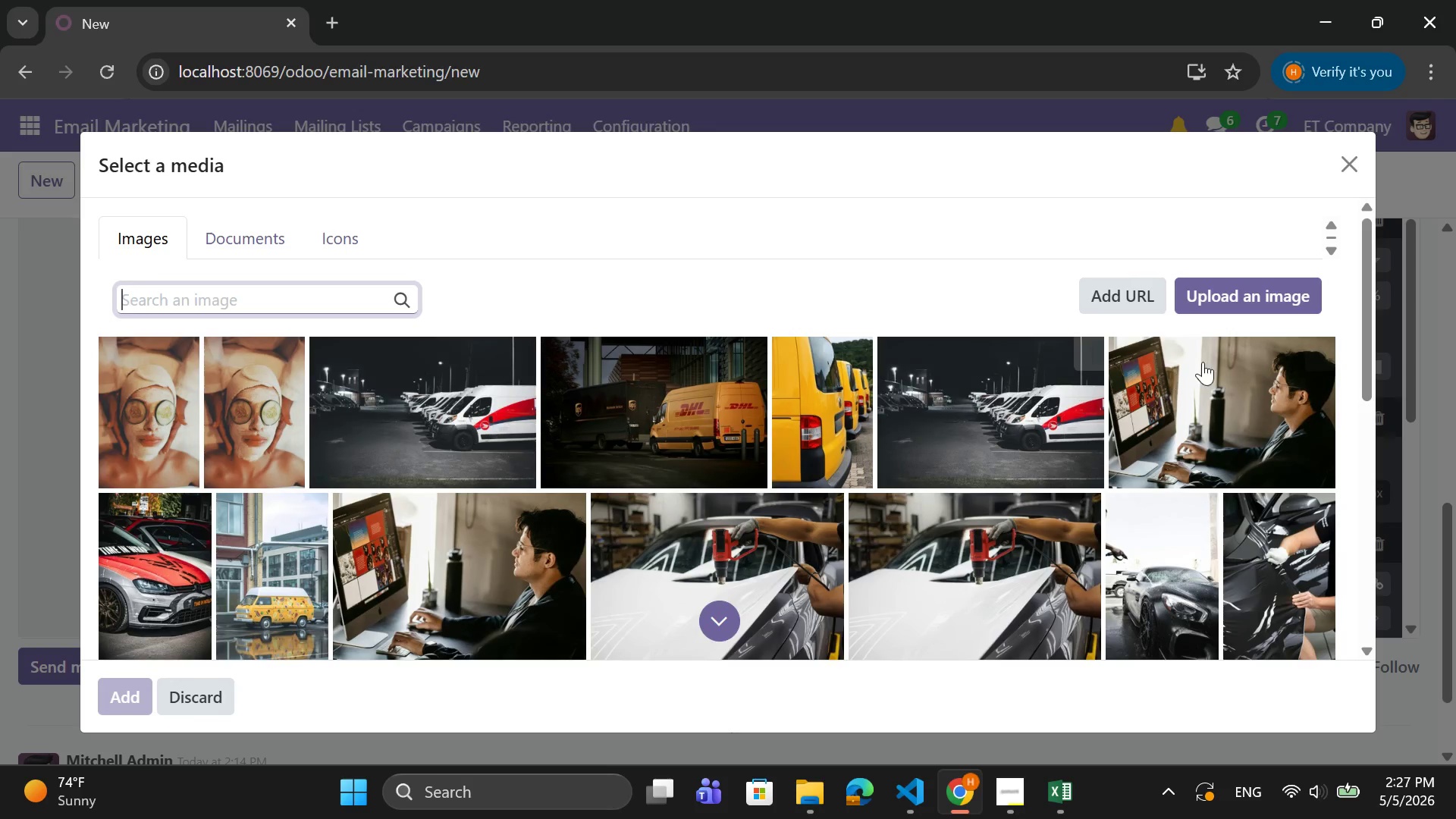 
left_click([1260, 297])
 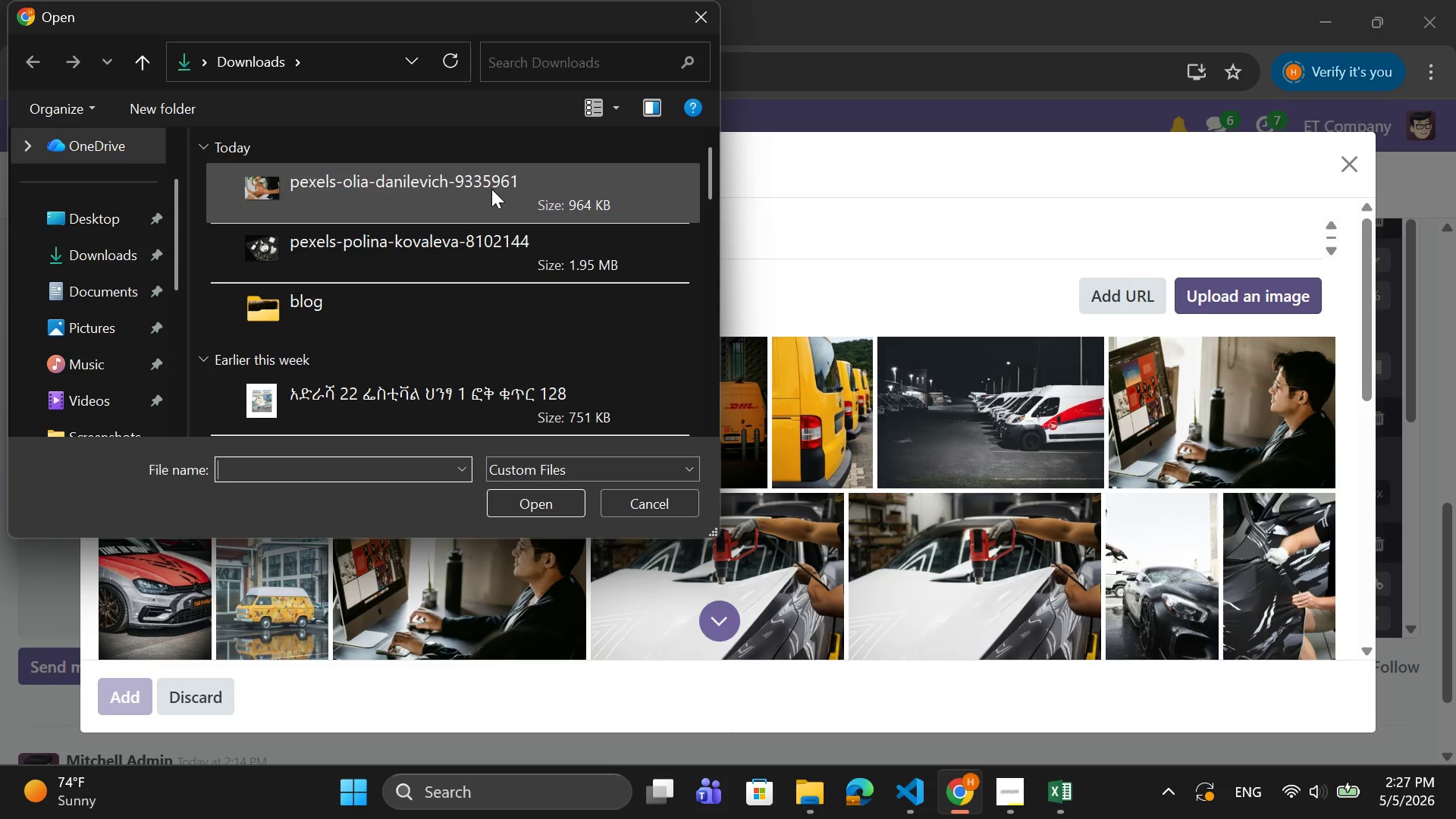 
left_click([491, 189])
 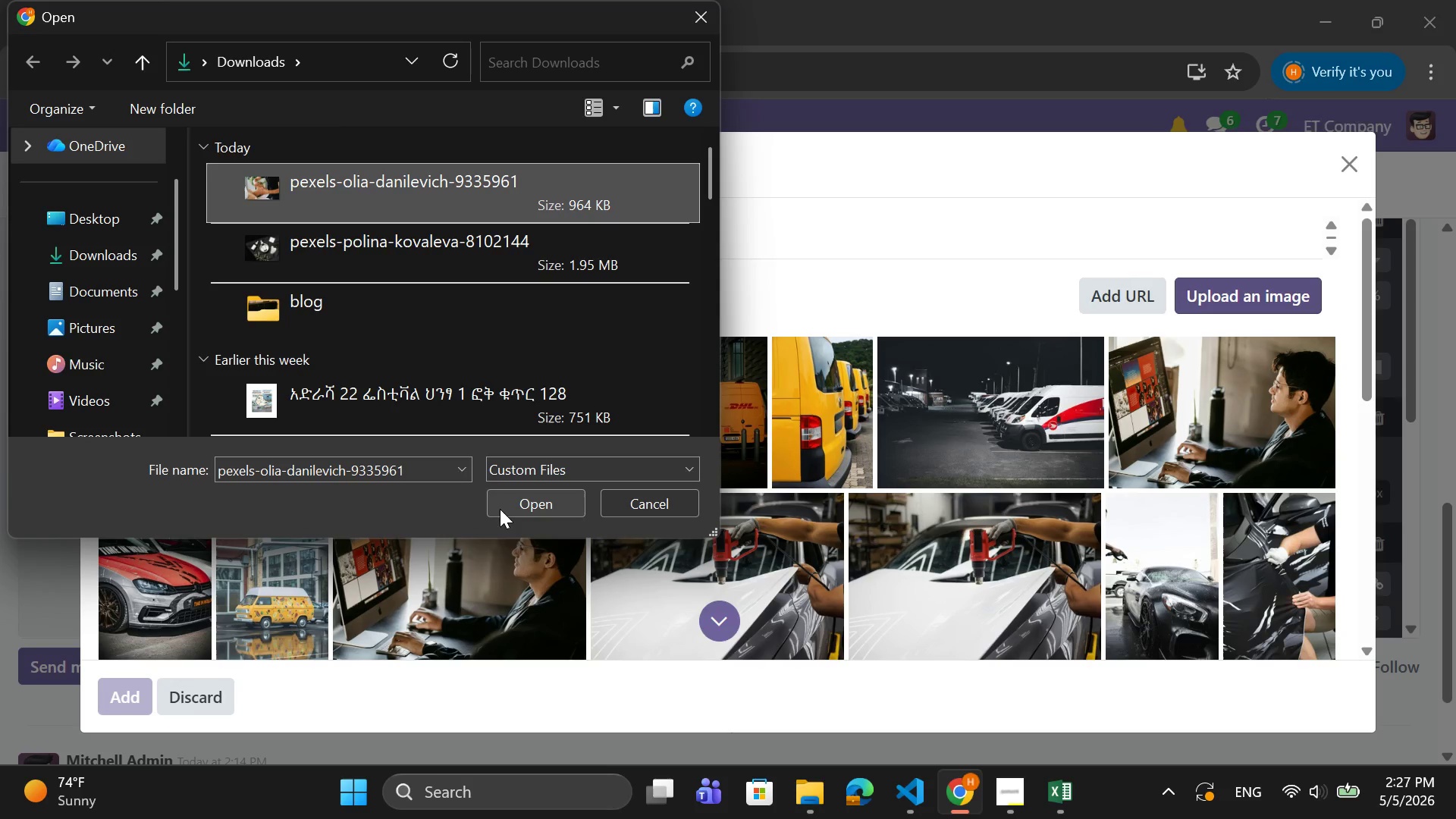 
left_click([504, 504])
 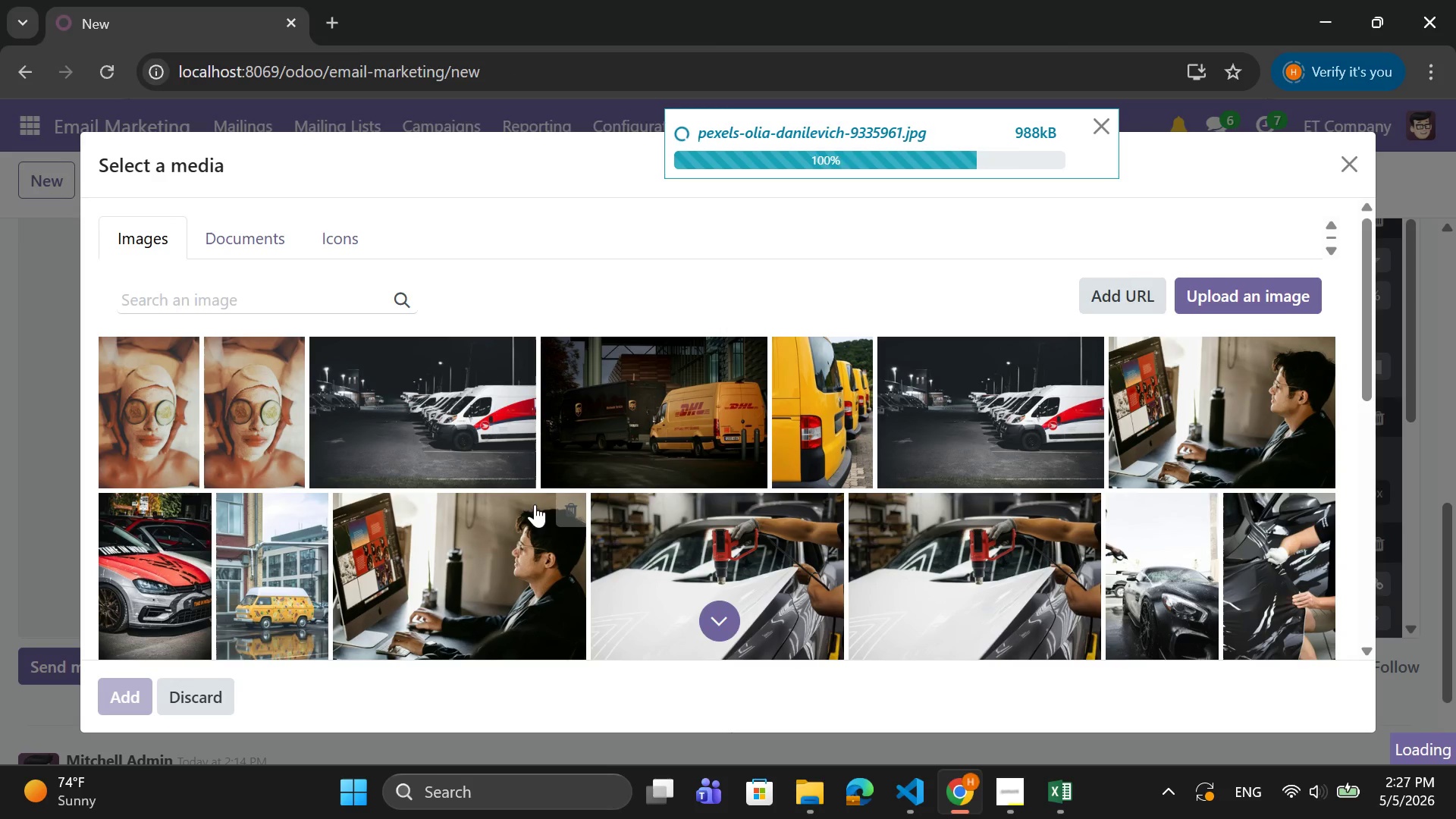 
mouse_move([626, 511])
 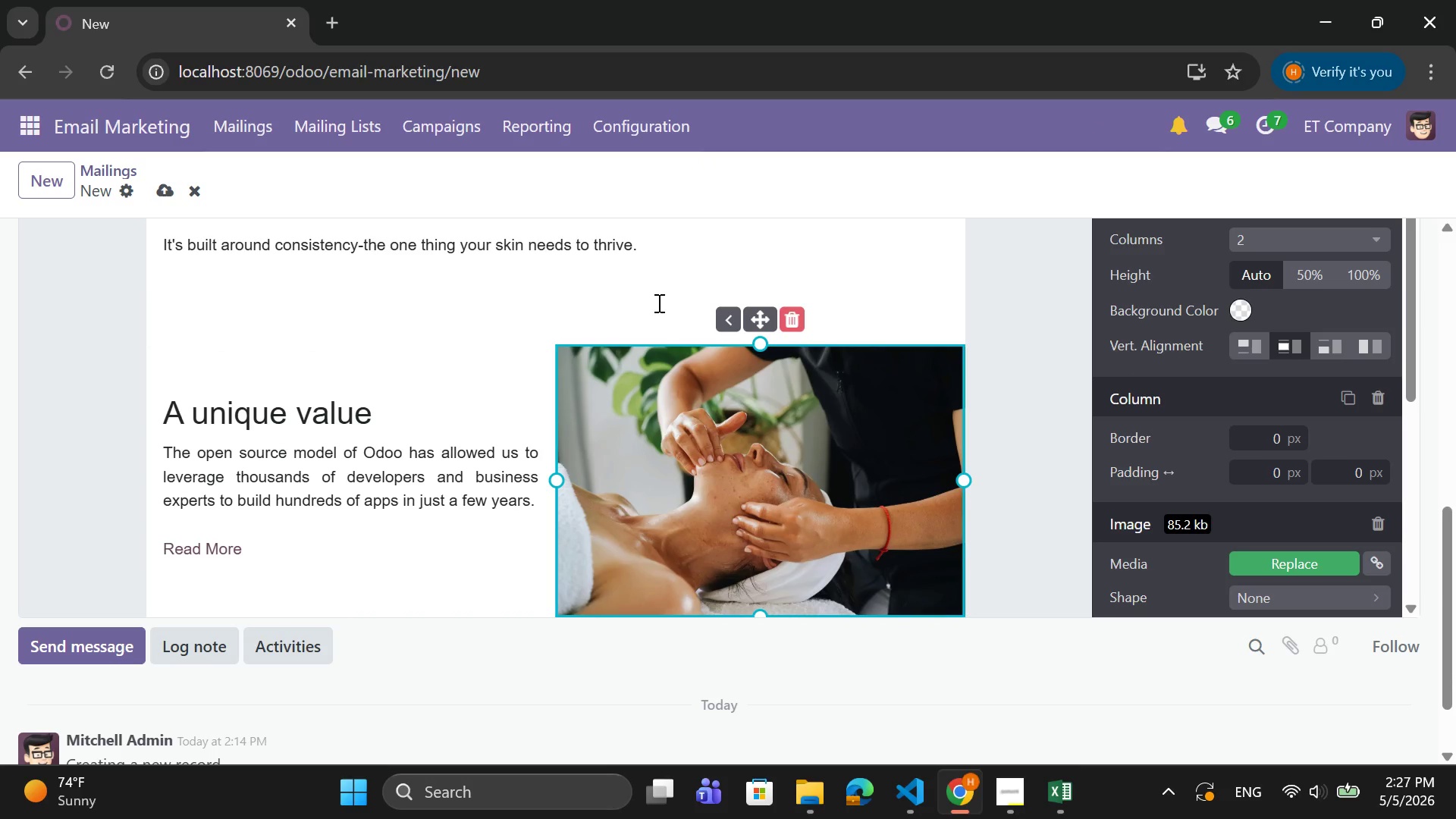 
wait(7.91)
 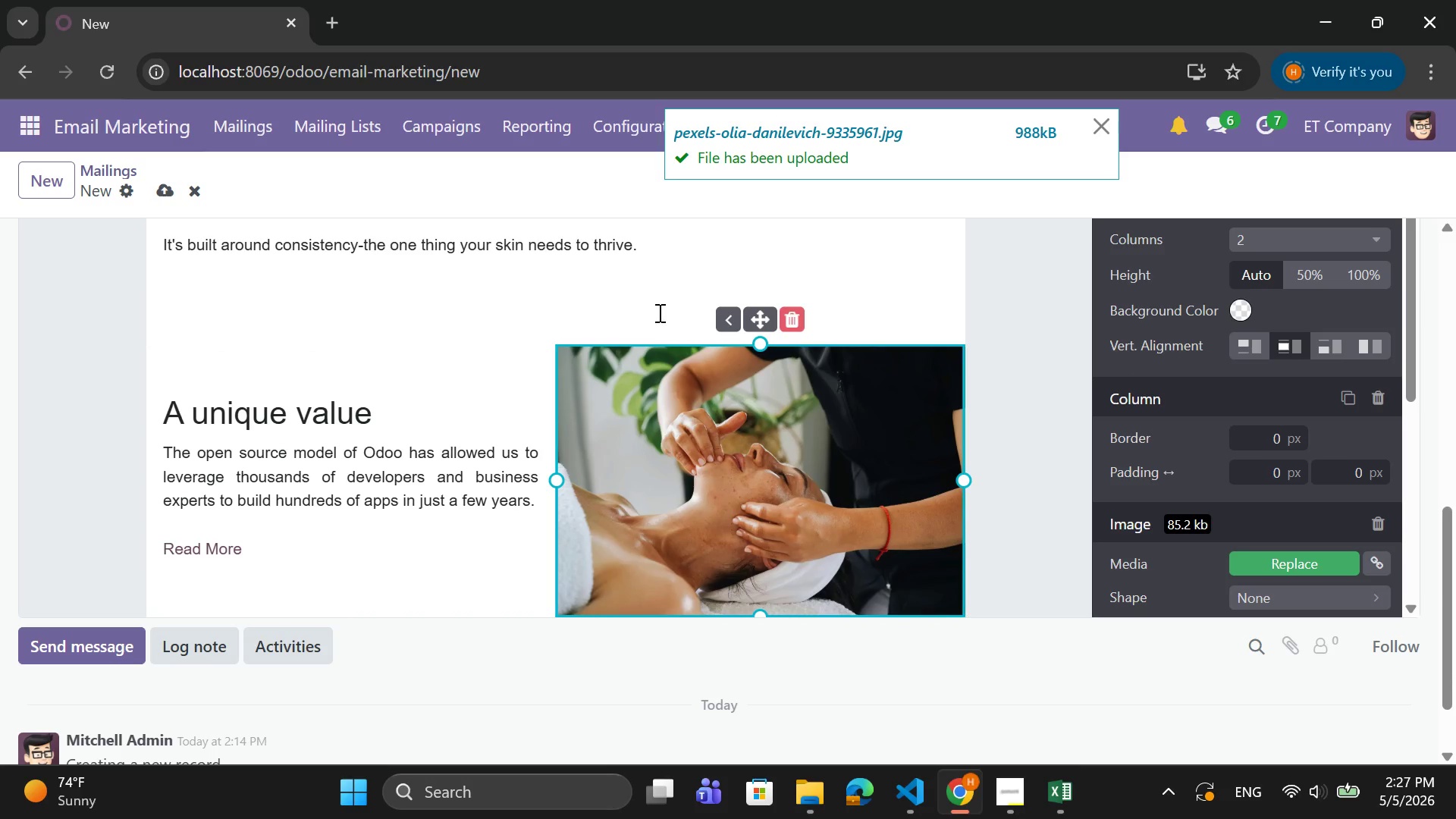 
scroll: coordinate [657, 303], scroll_direction: up, amount: 5.0
 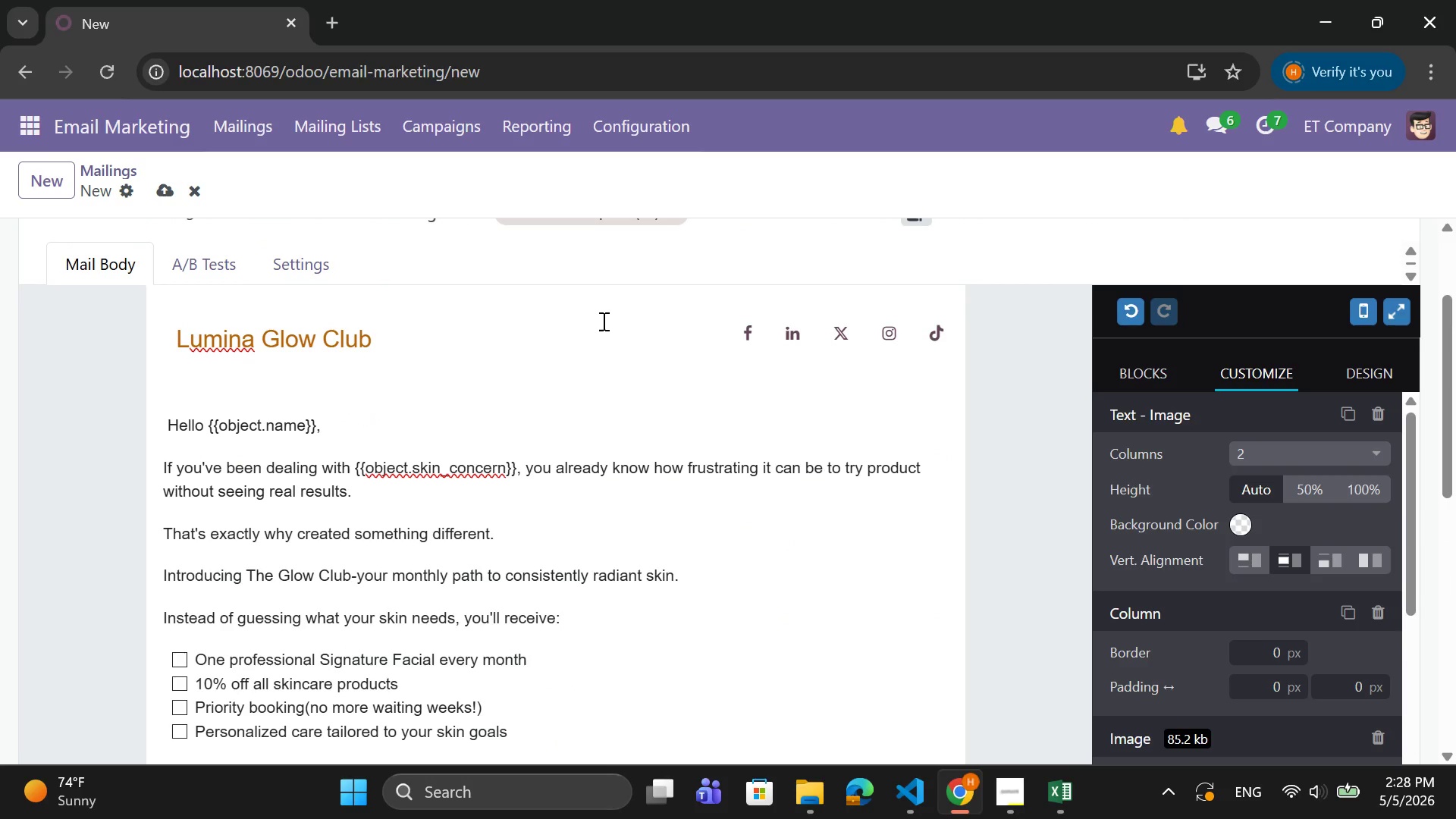 
left_click([600, 322])
 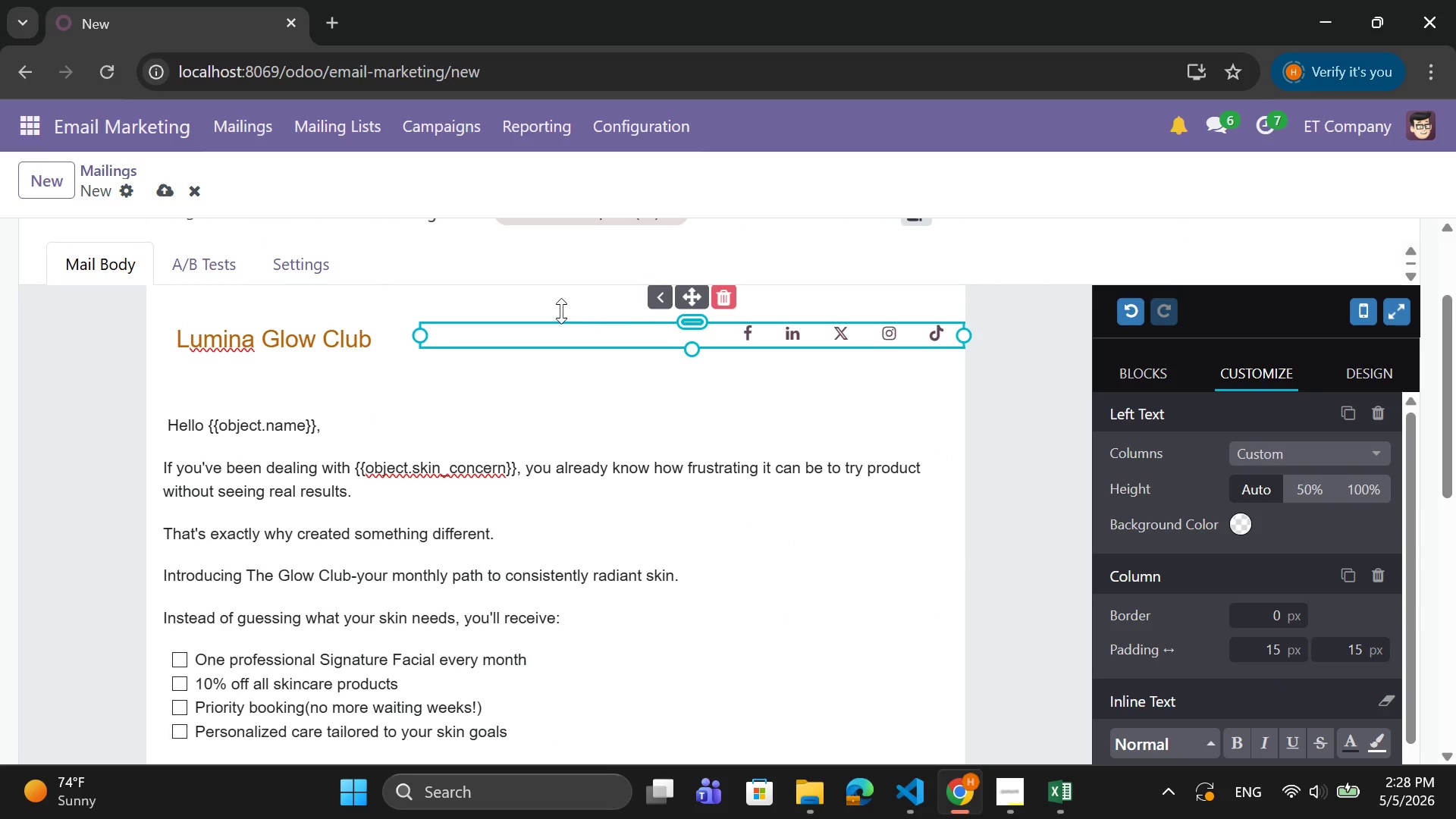 
left_click([548, 301])
 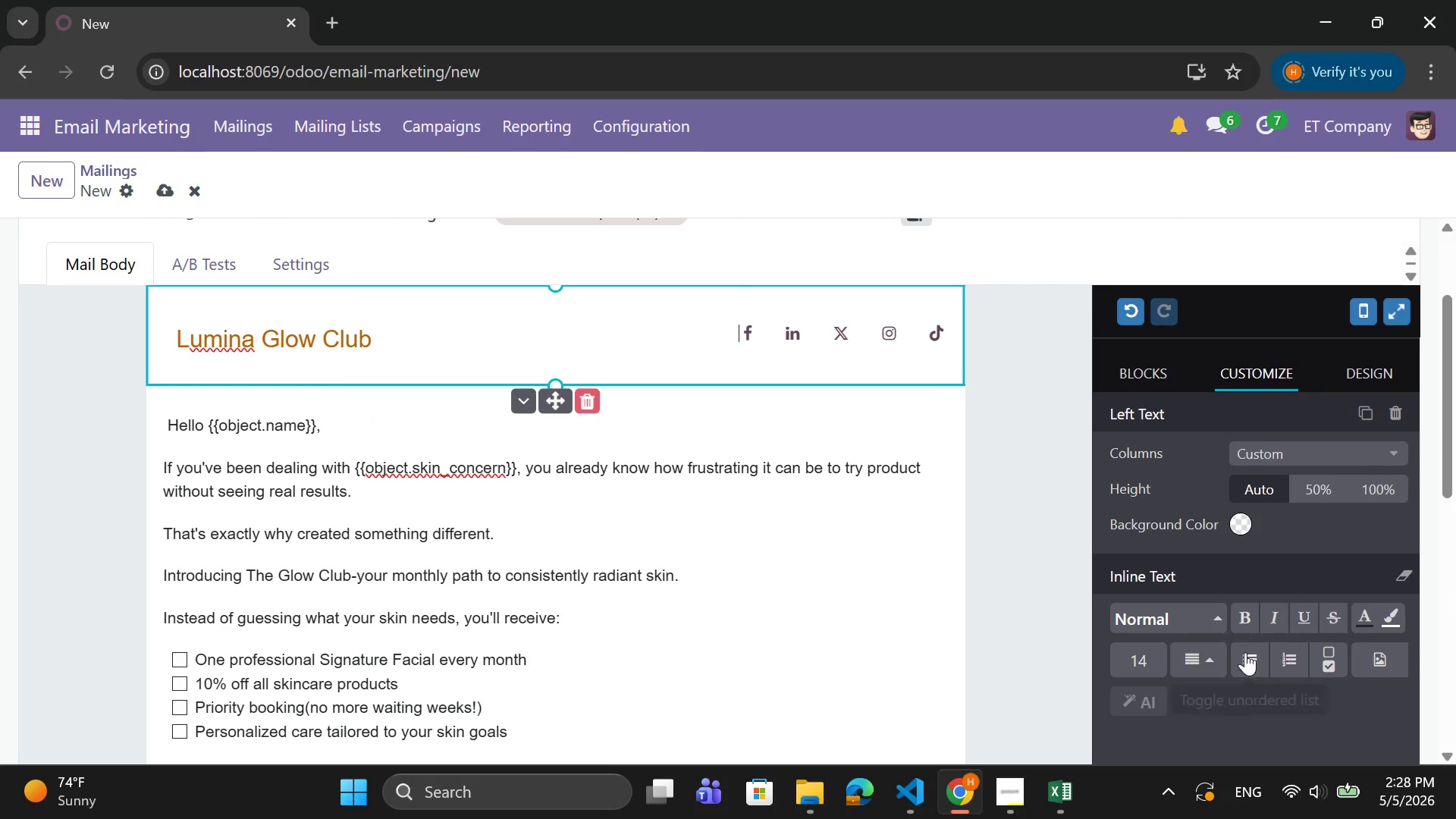 
left_click([1240, 529])
 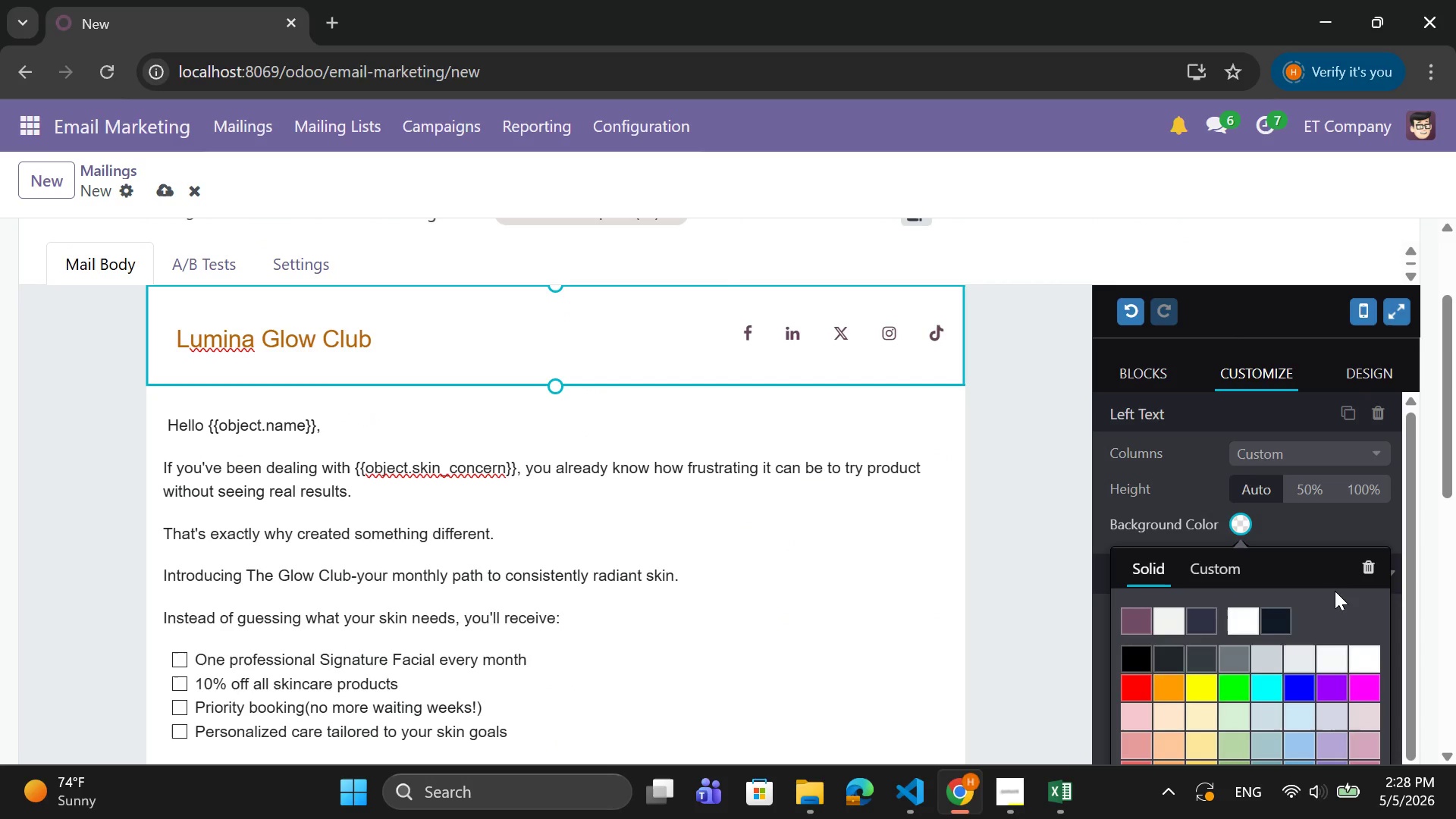 
scroll: coordinate [1329, 613], scroll_direction: down, amount: 1.0
 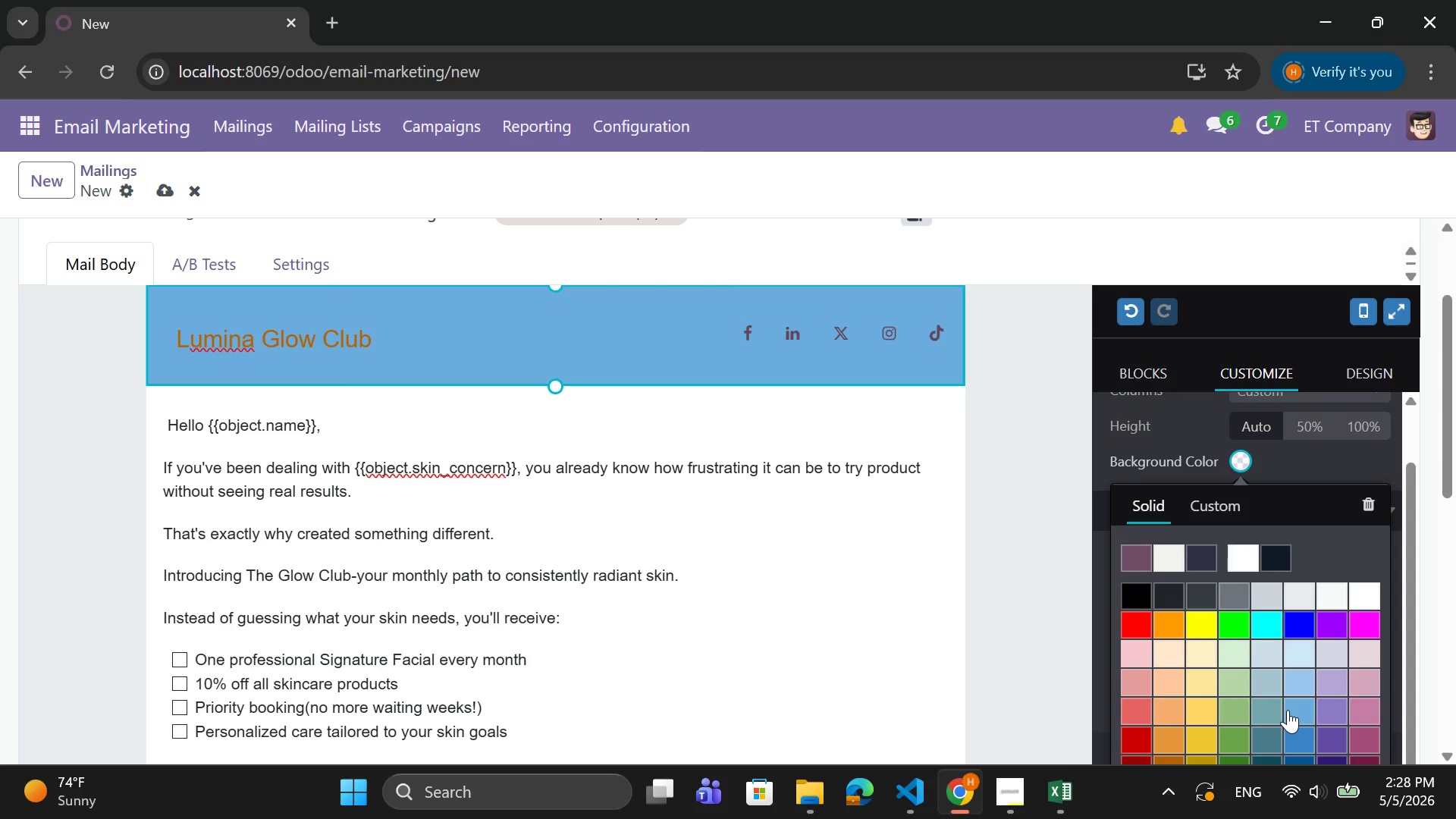 
wait(11.33)
 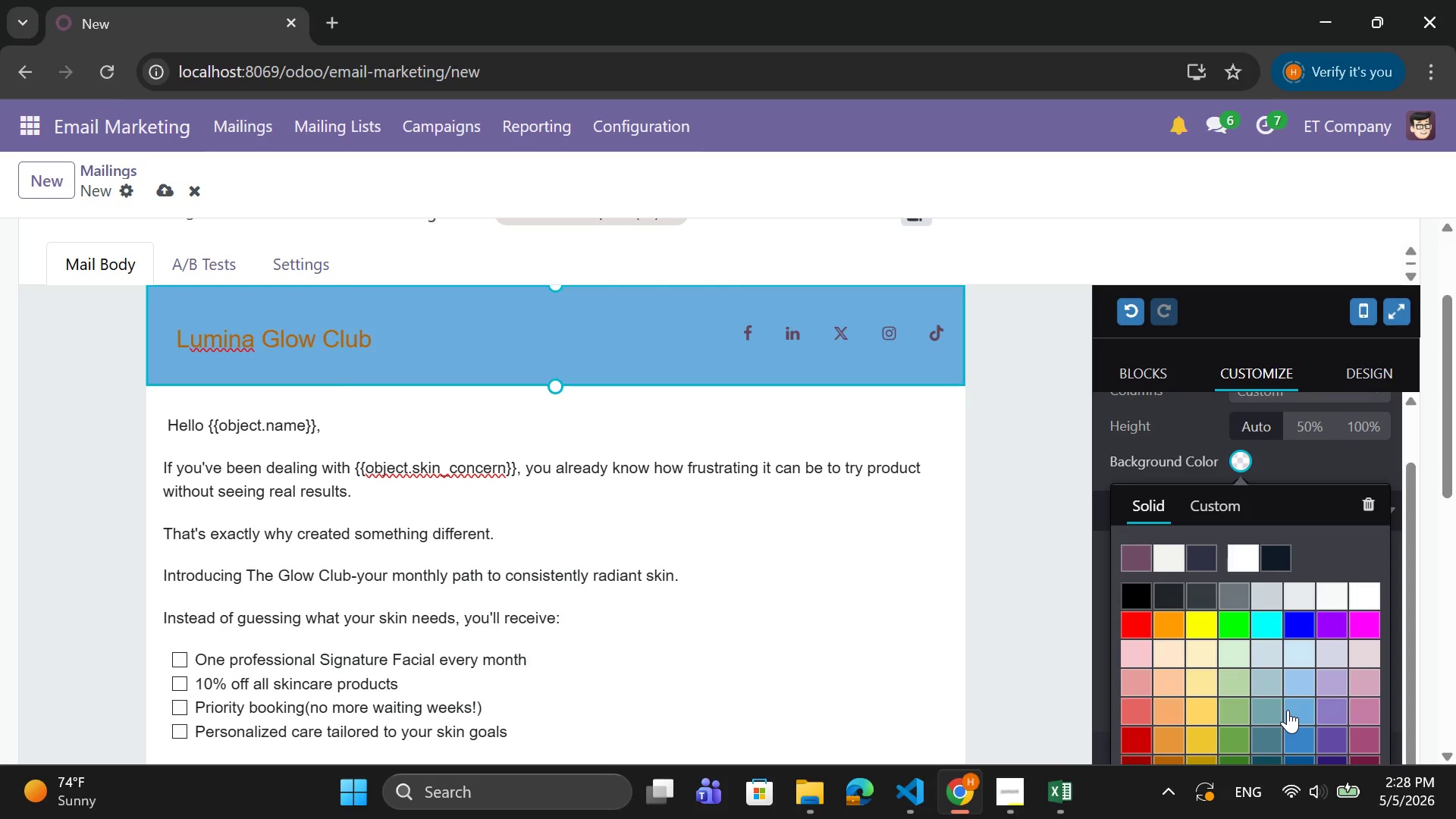 
left_click([1298, 653])
 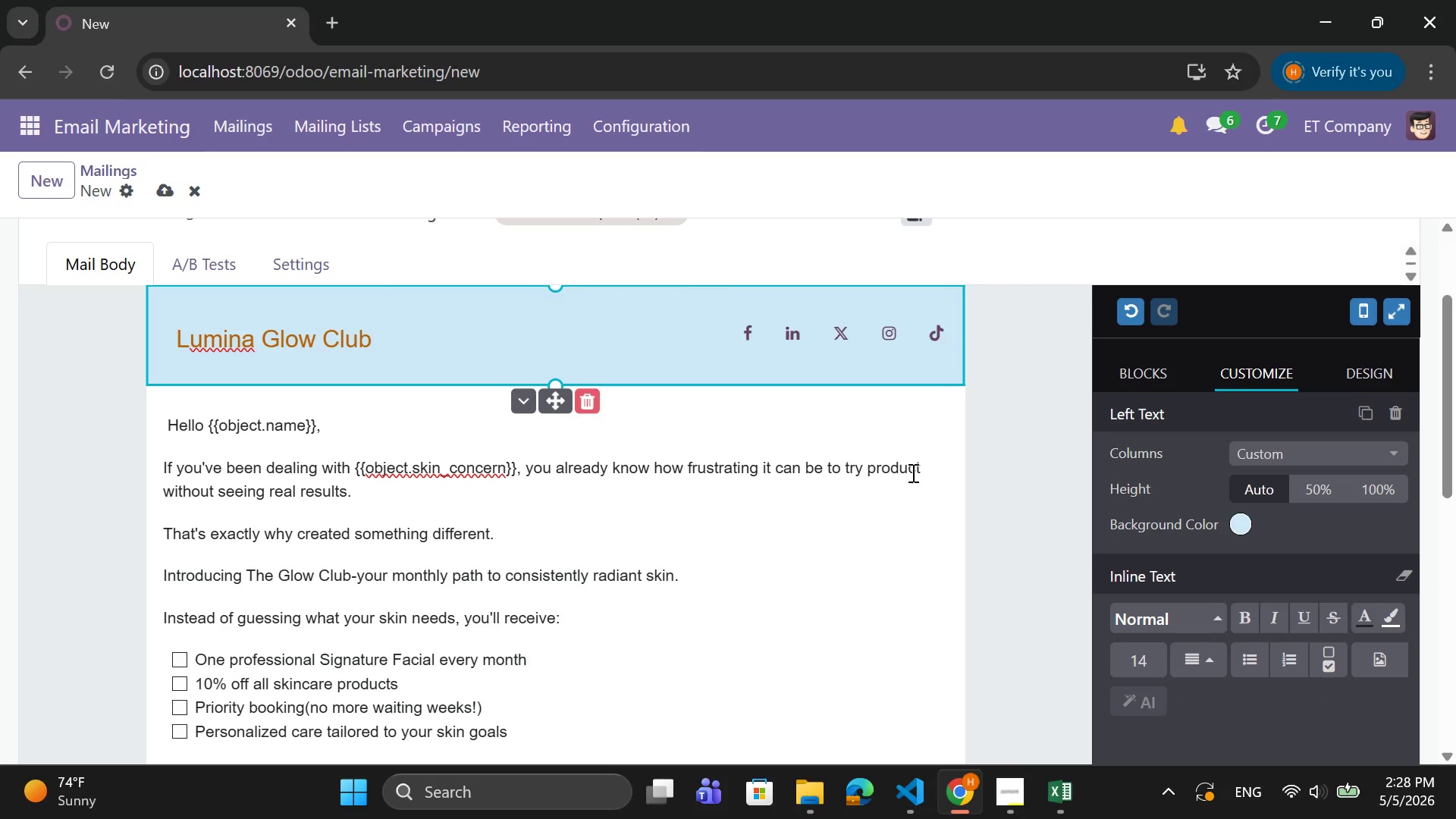 
left_click([1018, 416])
 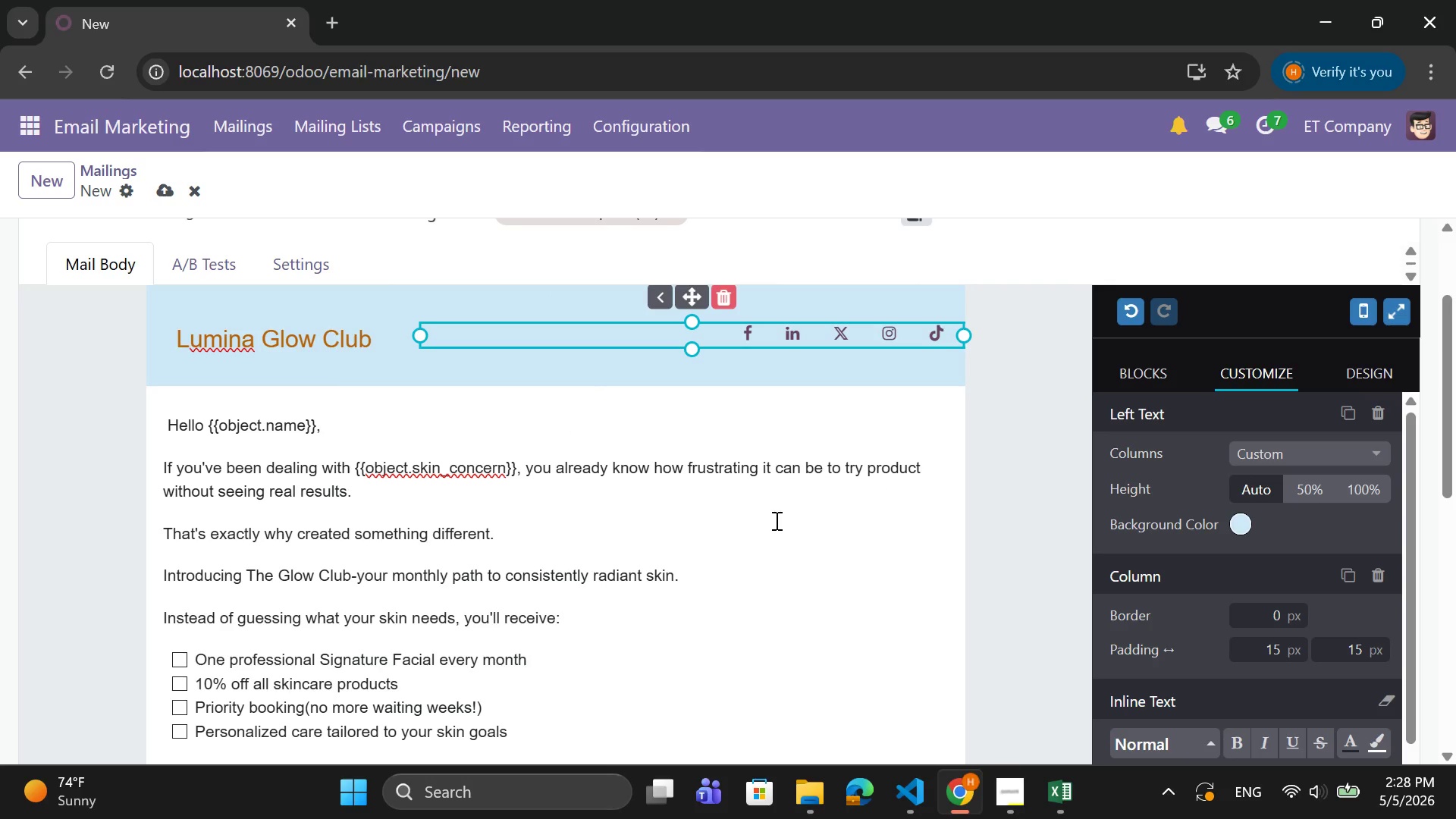 
scroll: coordinate [460, 548], scroll_direction: down, amount: 2.0
 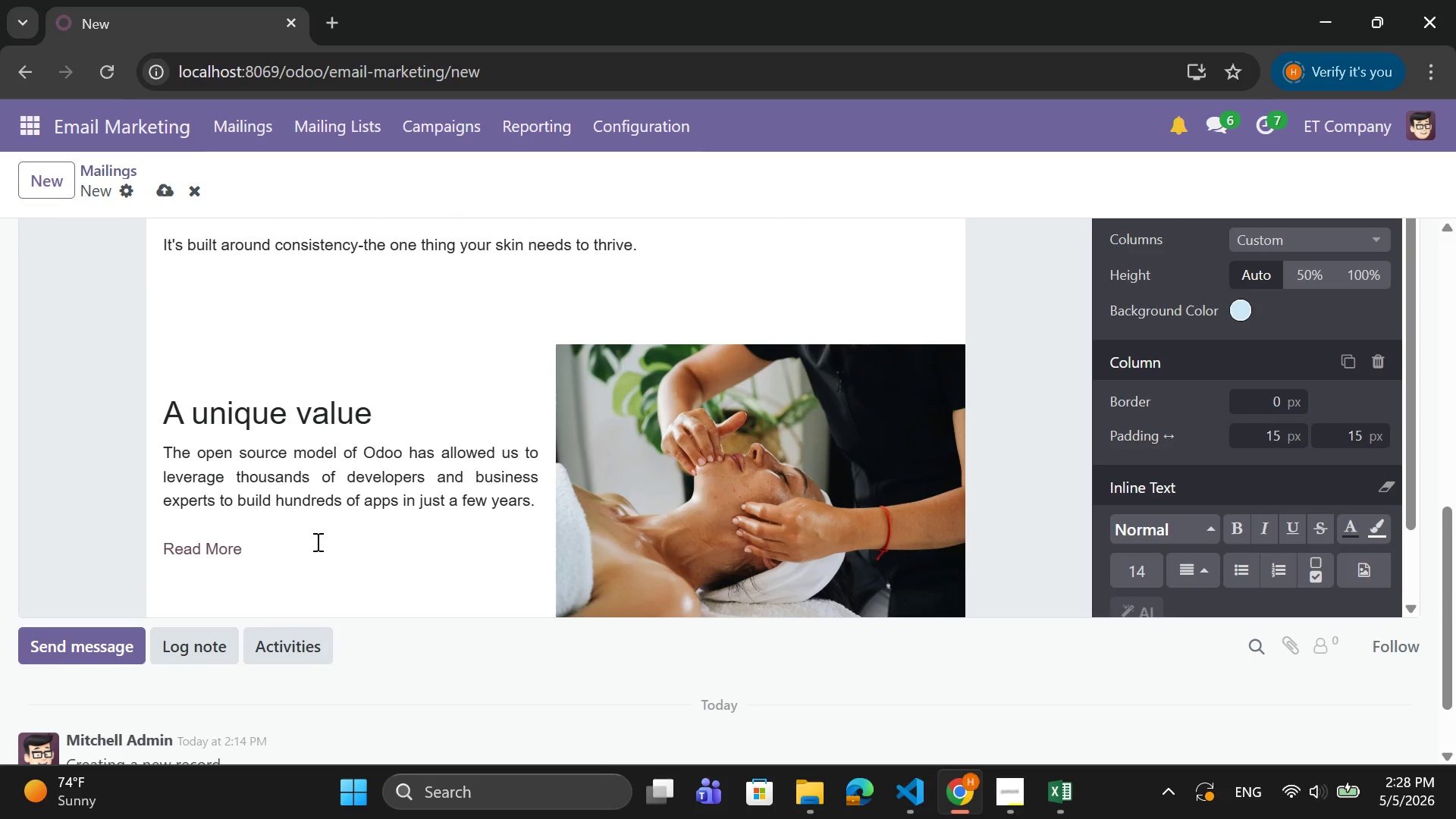 
left_click([403, 395])
 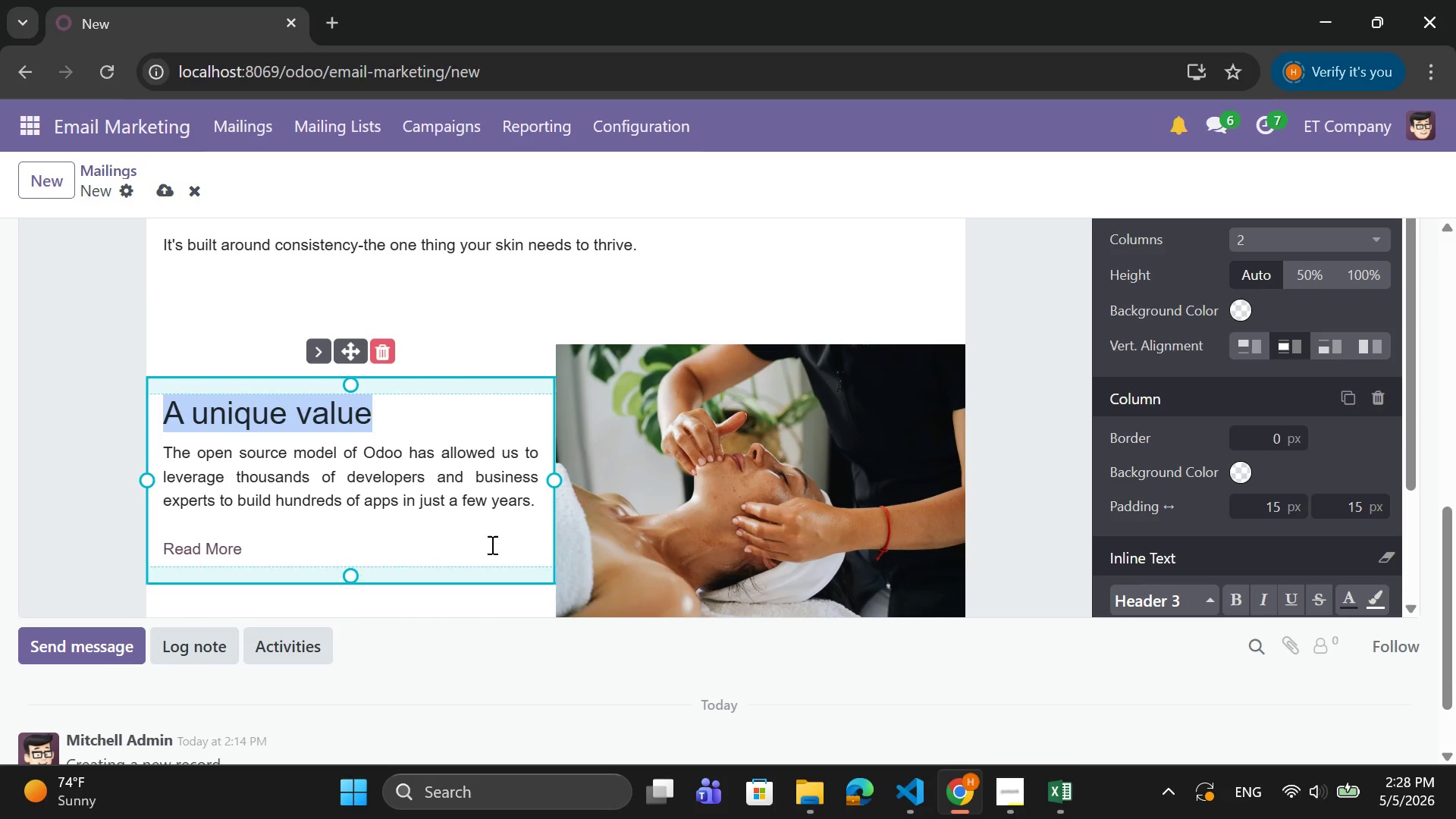 
wait(14.33)
 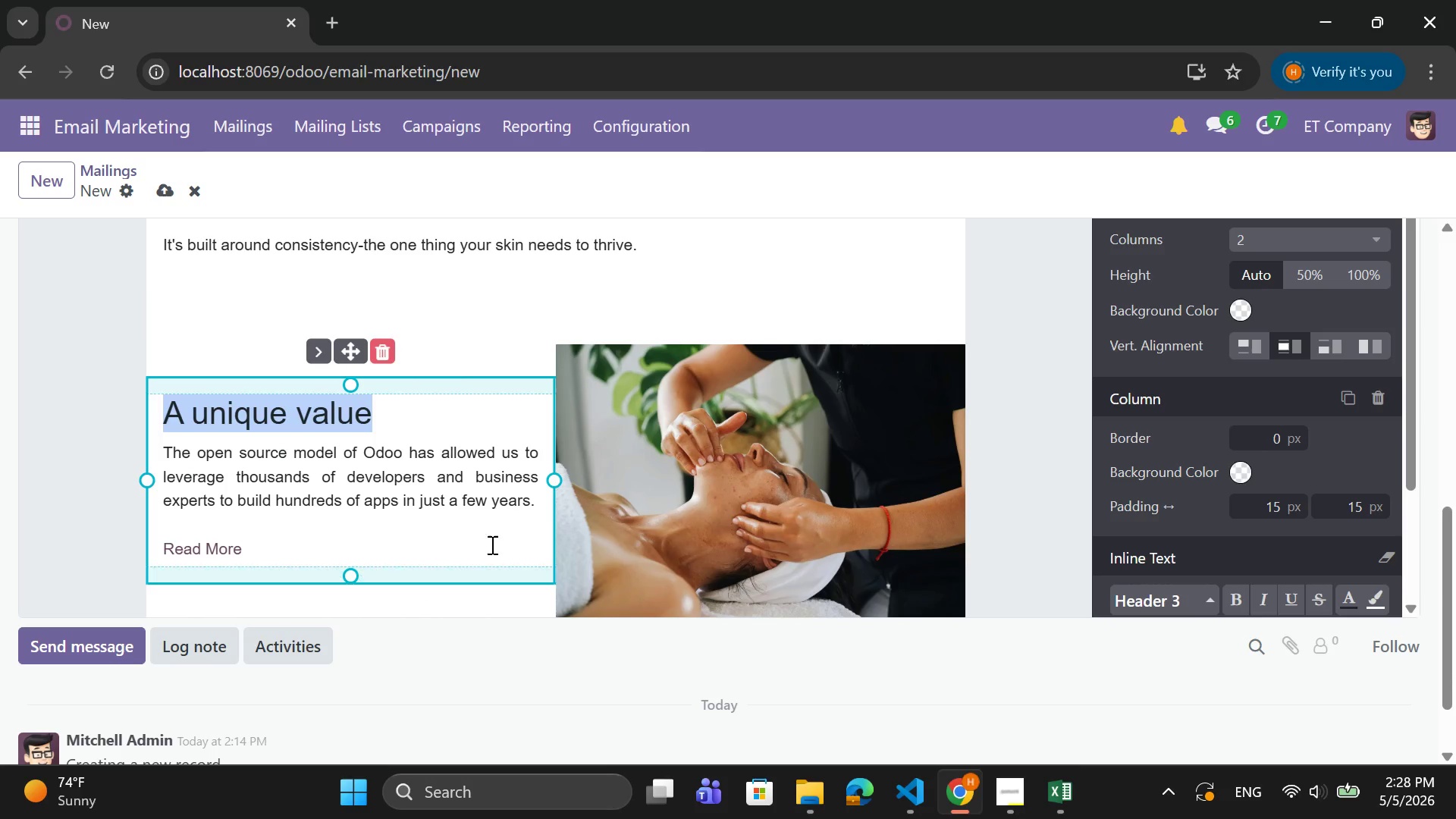 
key(Tab)
key(Tab)
key(Backspace)
key(Backspace)
key(Backspace)
type(Jp)
key(Backspace)
type(oin The Glow Club Tody)
key(Backspace)
key(Backspace)
type(day And )
key(Backspace)
key(Backspace)
key(Backspace)
key(Backspace)
 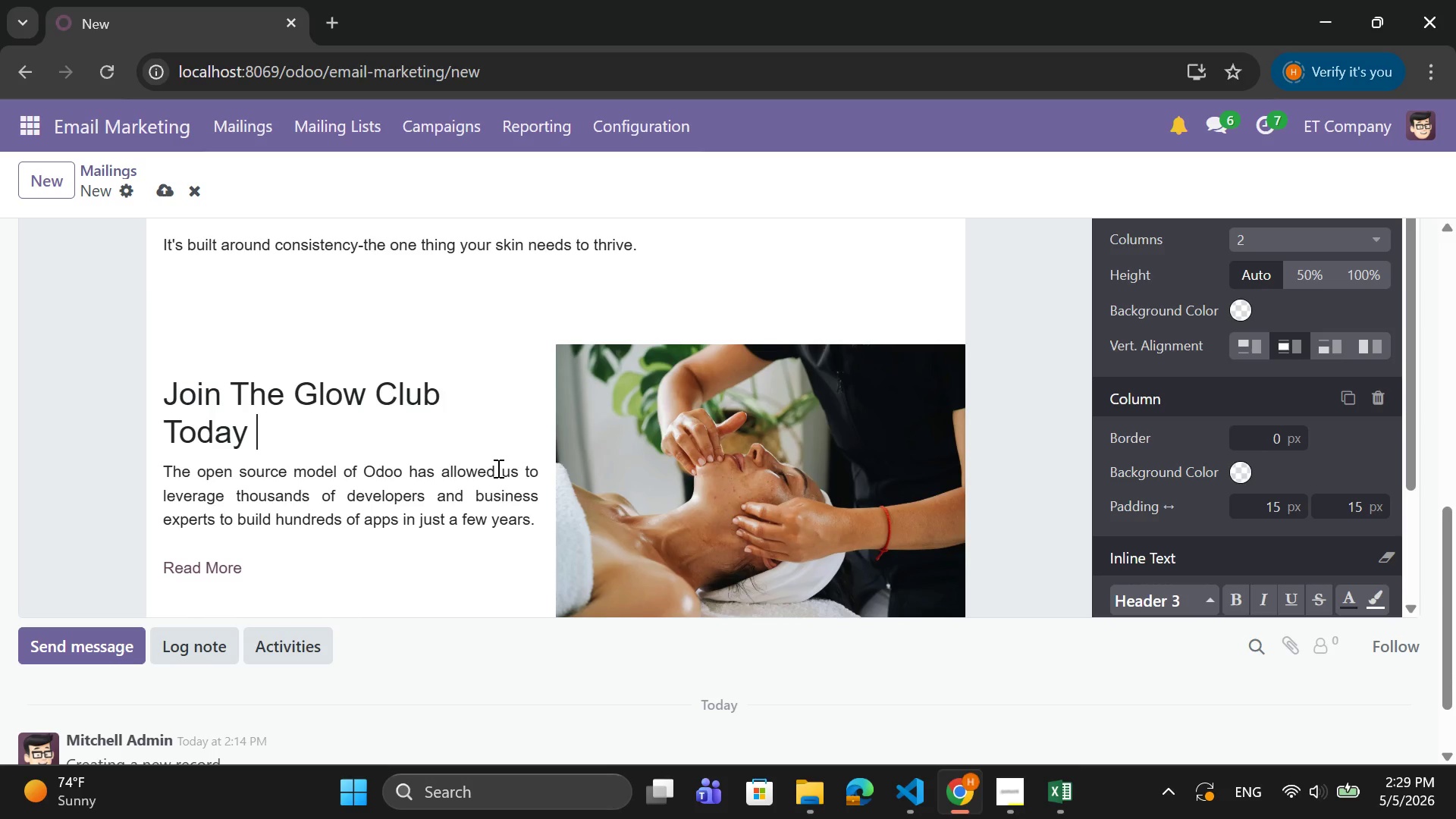 
wait(21.83)
 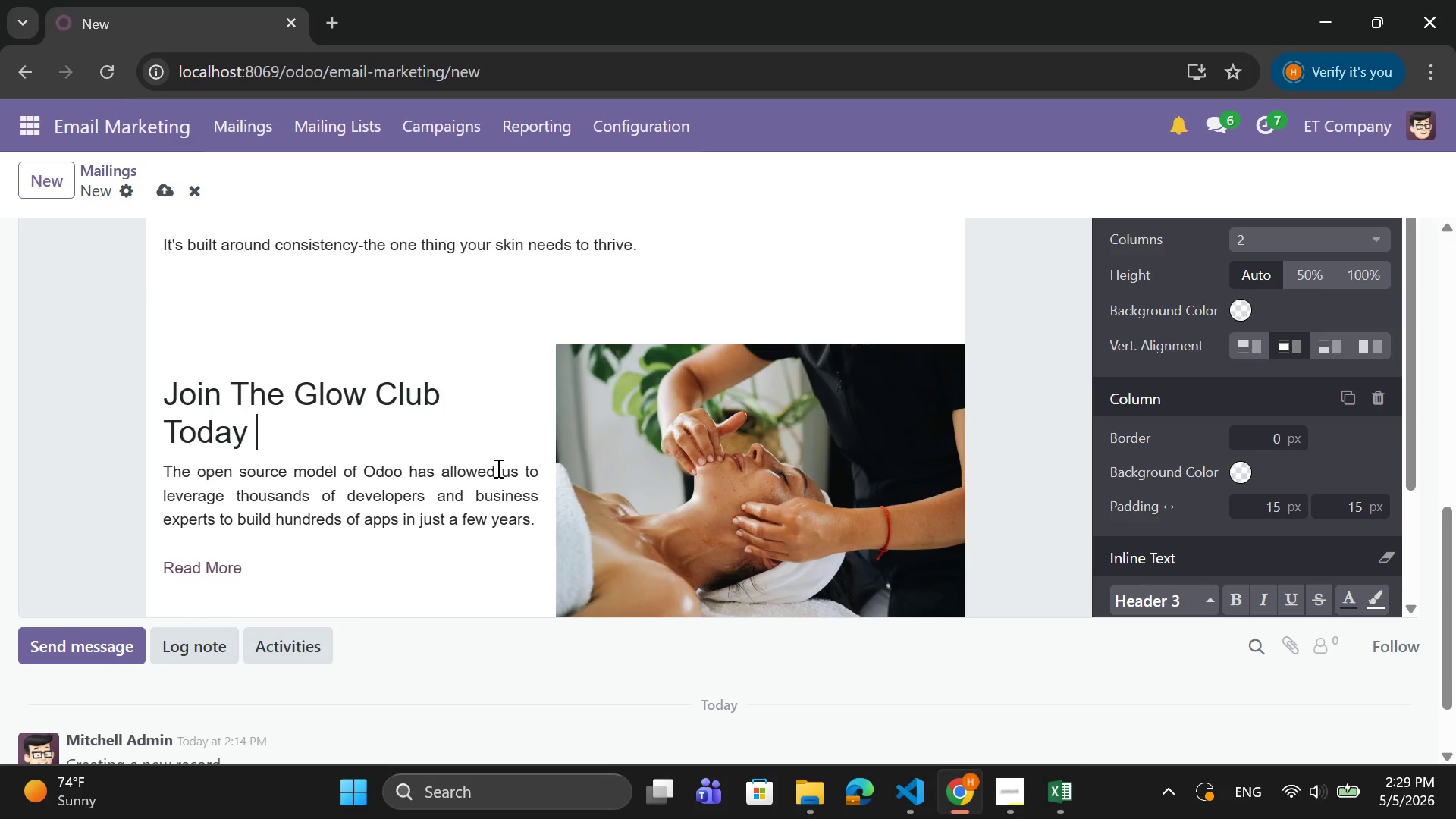 
left_click_drag(start_coordinate=[510, 366], to_coordinate=[510, 348])
 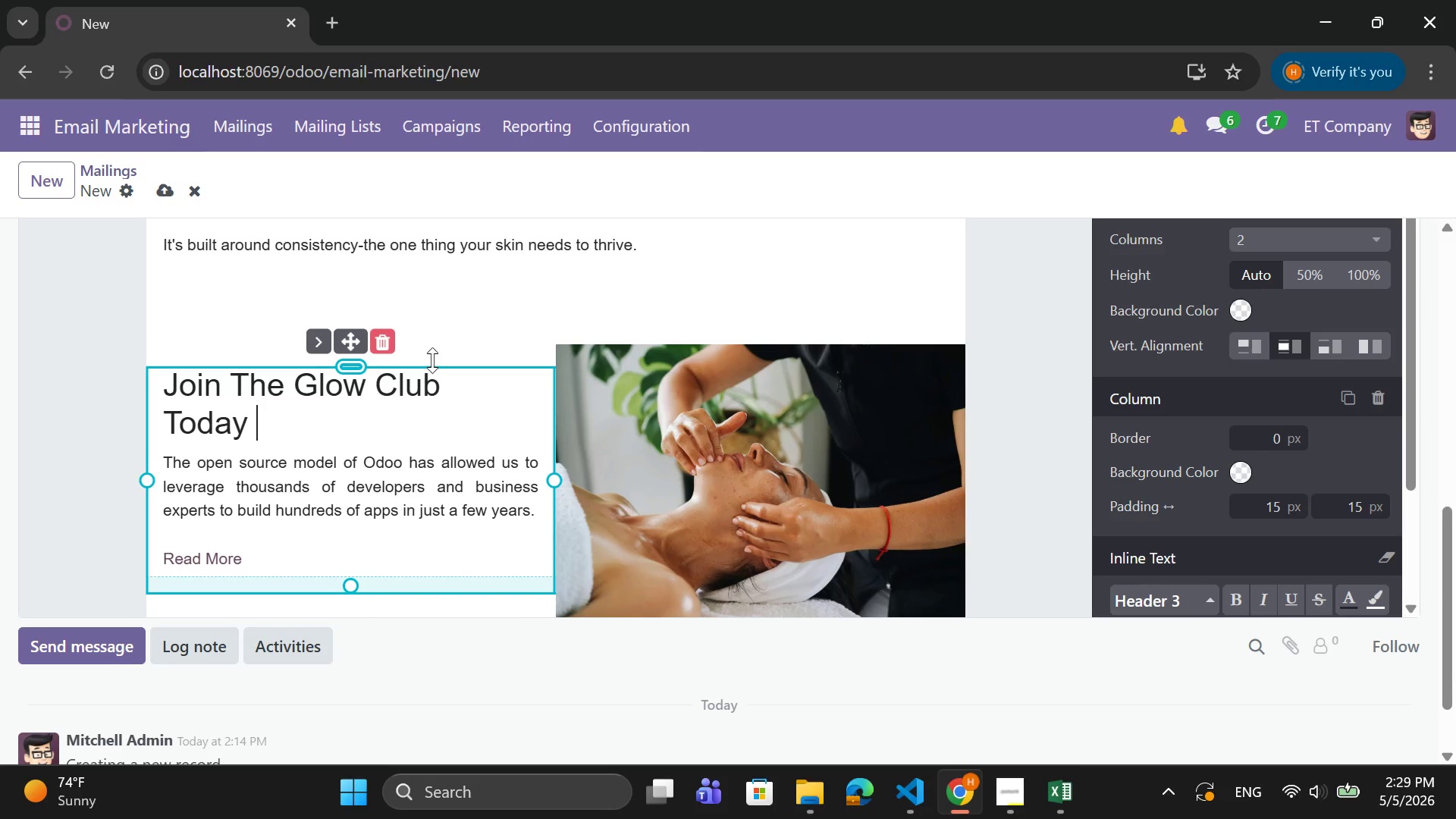 
wait(5.22)
 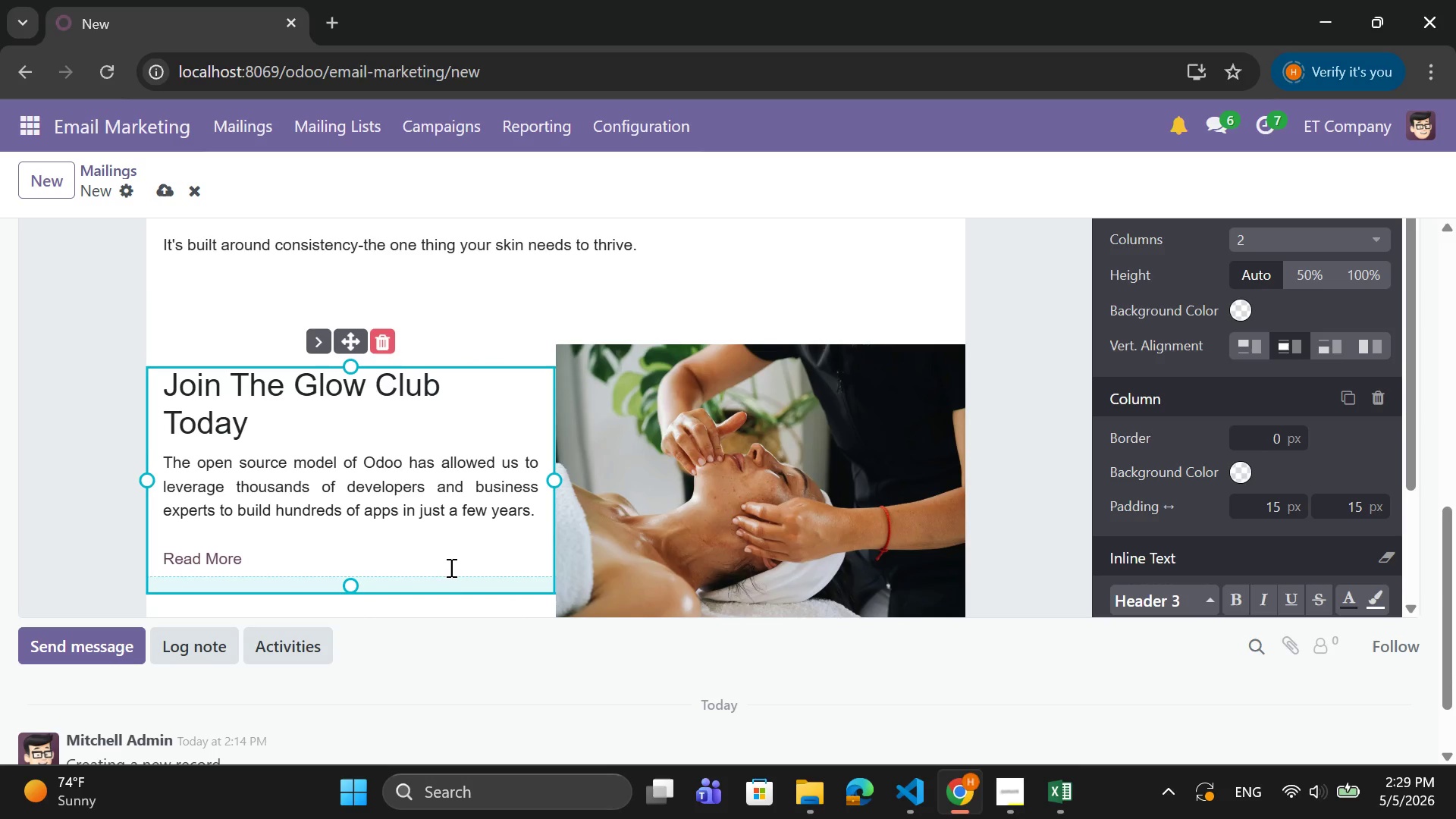 
scroll: coordinate [473, 314], scroll_direction: up, amount: 1.0
 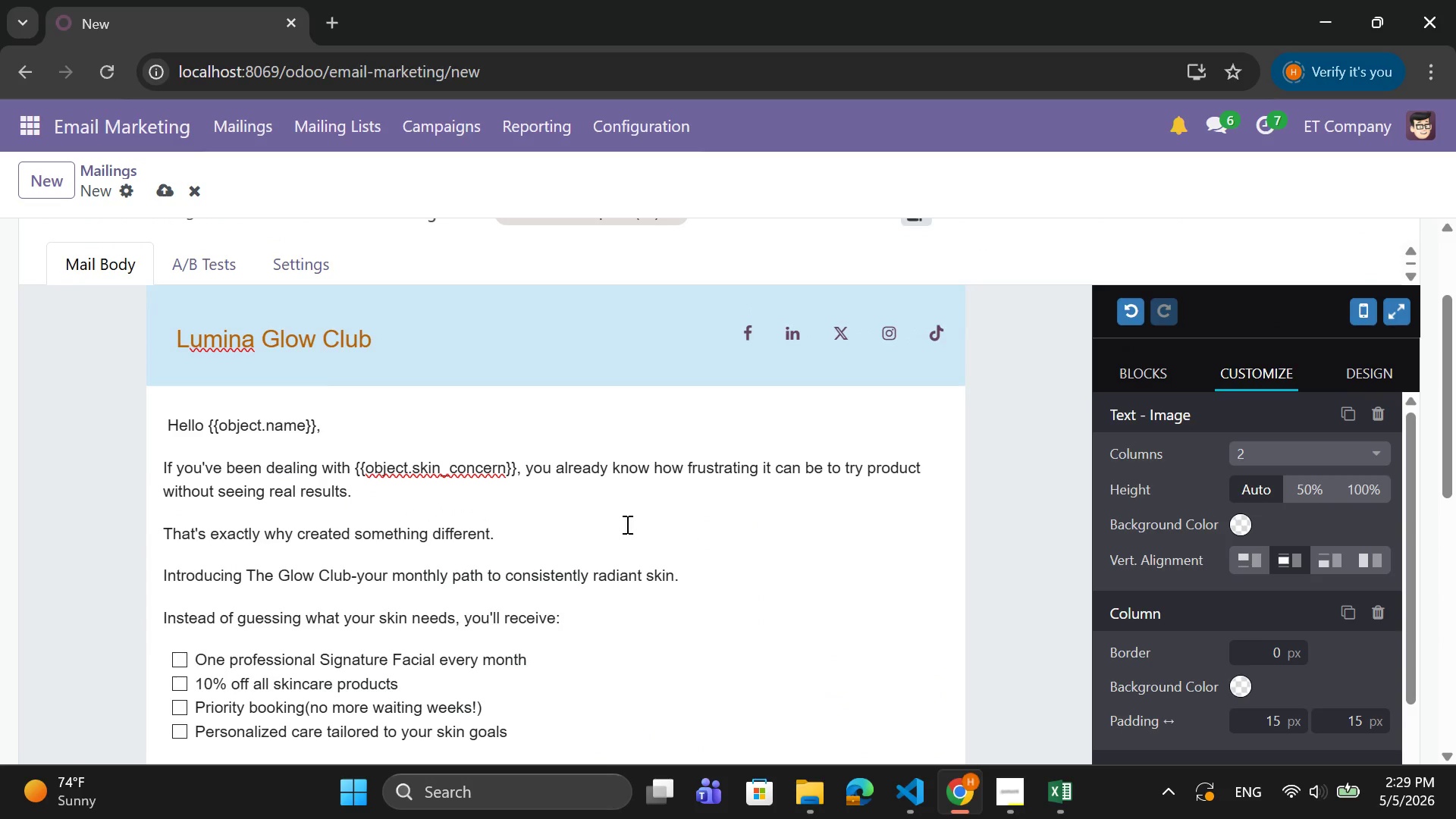 
scroll: coordinate [444, 639], scroll_direction: down, amount: 3.0
 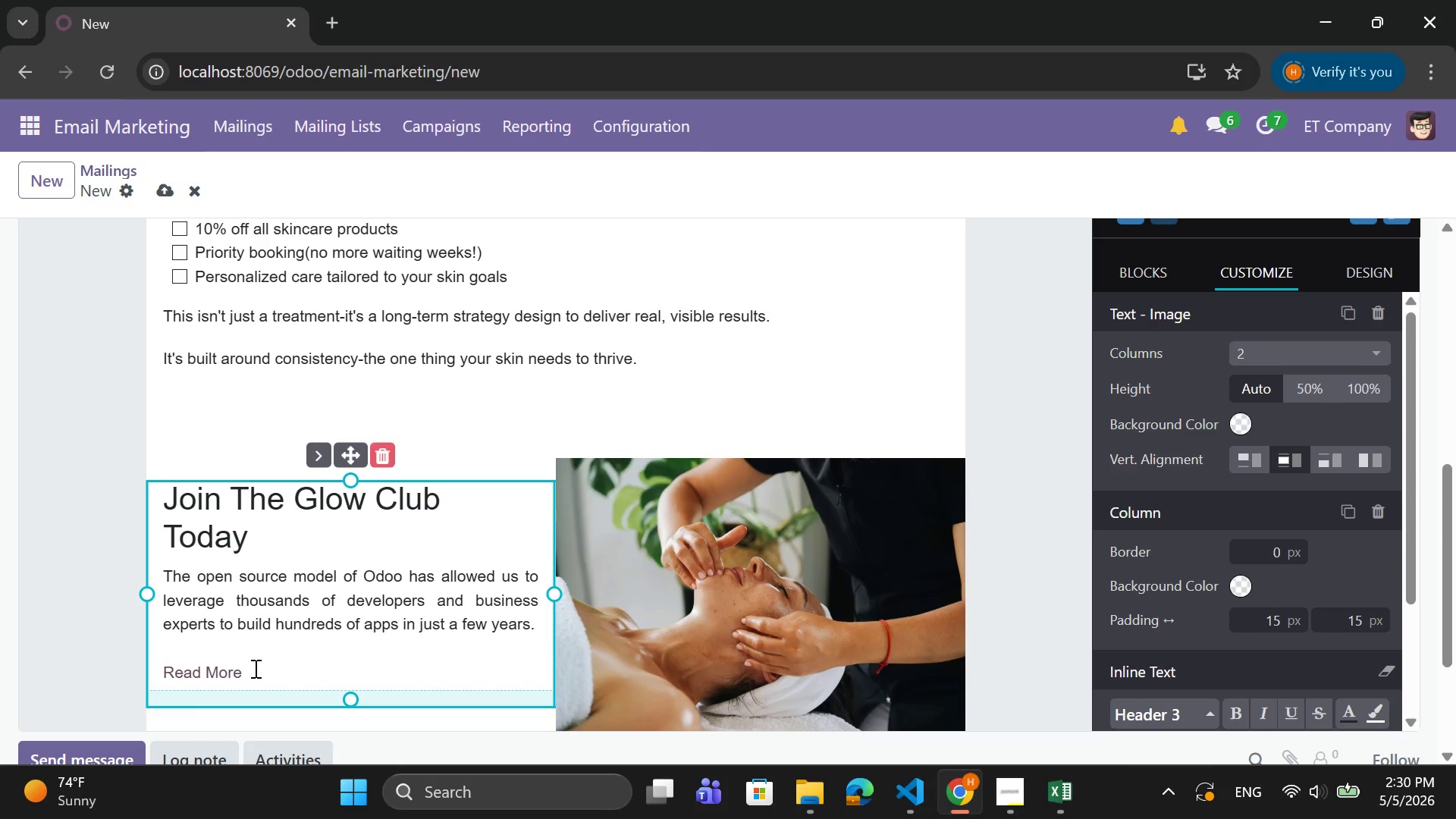 
left_click_drag(start_coordinate=[254, 668], to_coordinate=[161, 672])
 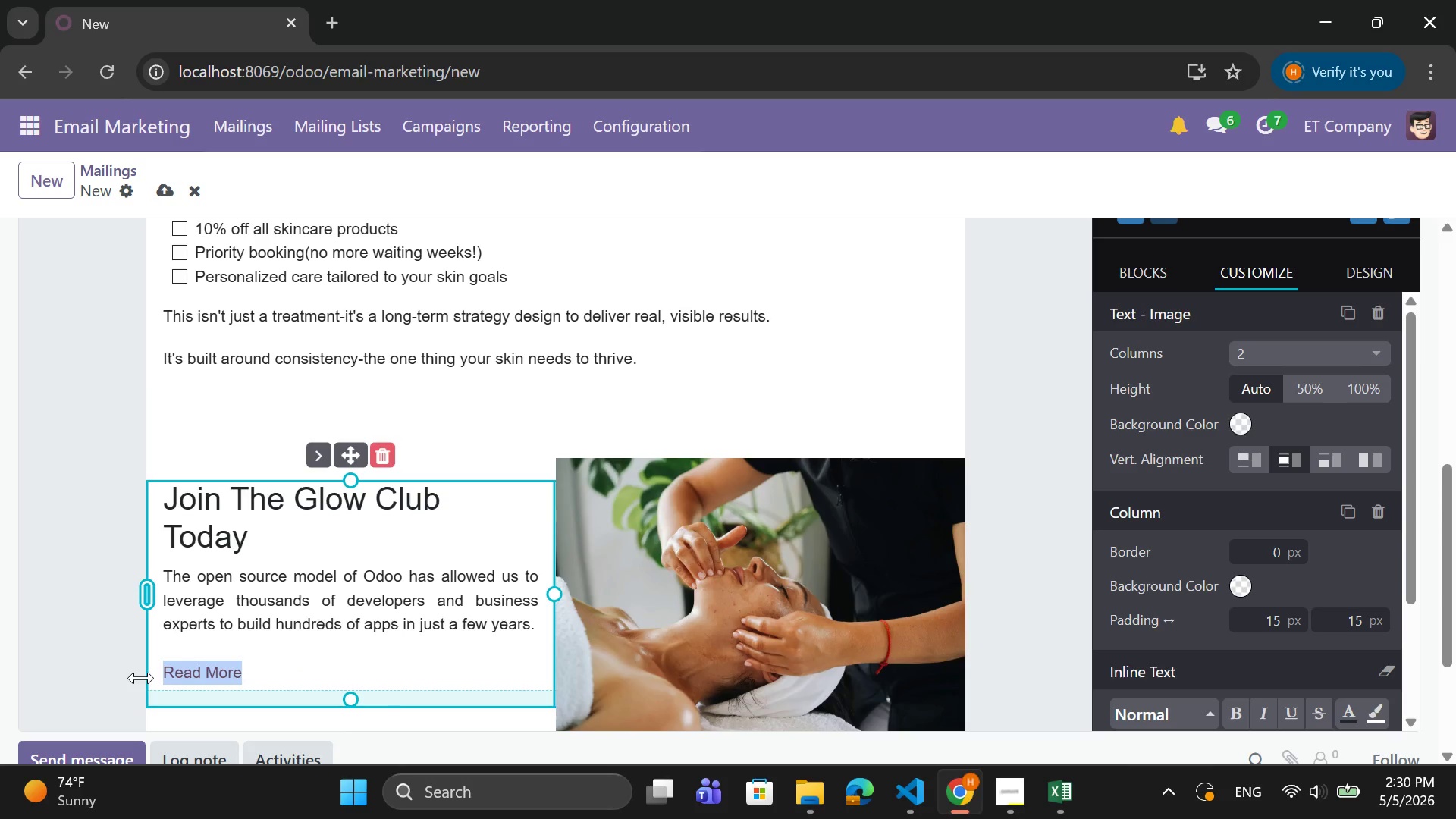 
key(Backspace)
 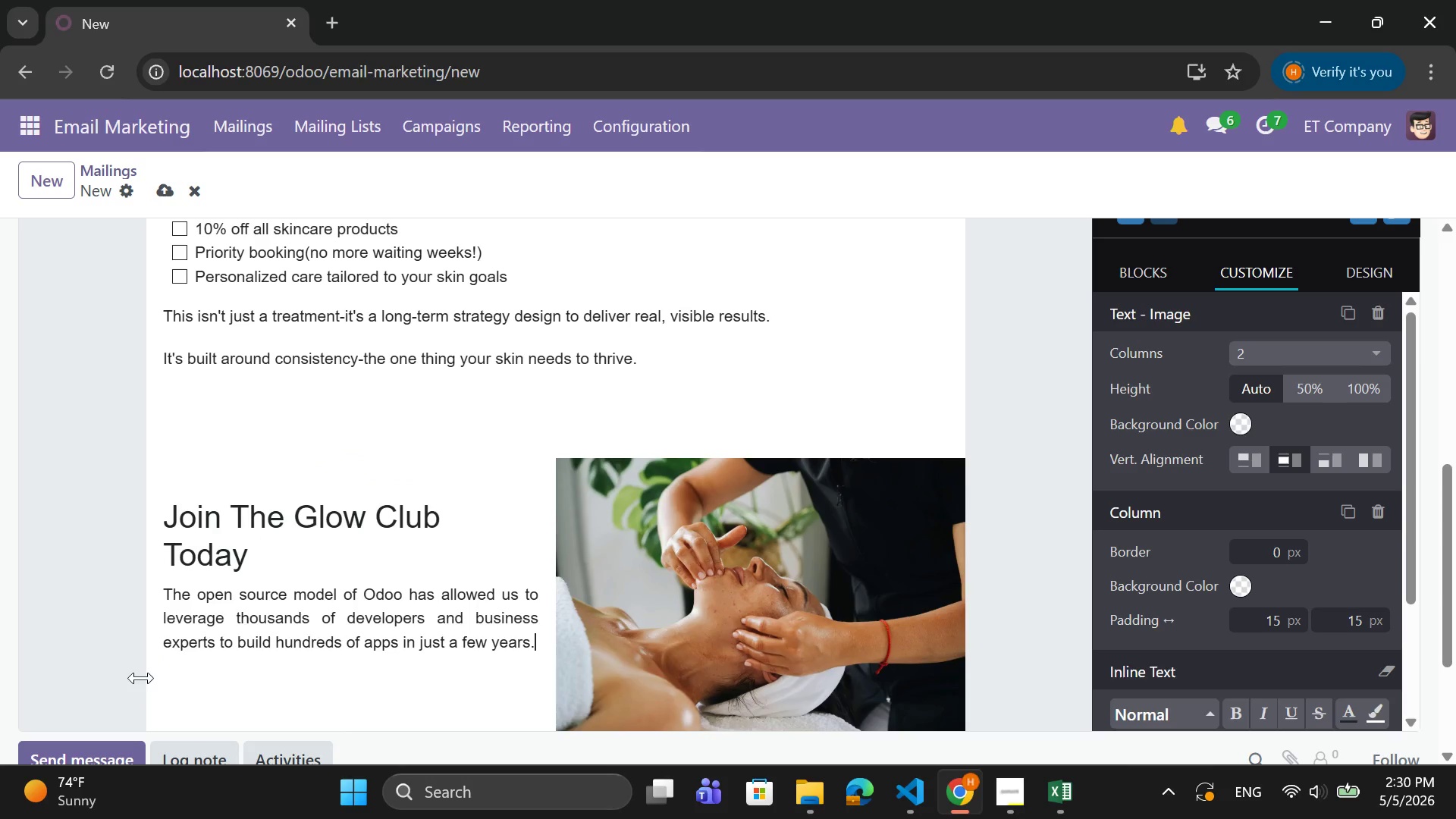 
wait(10.55)
 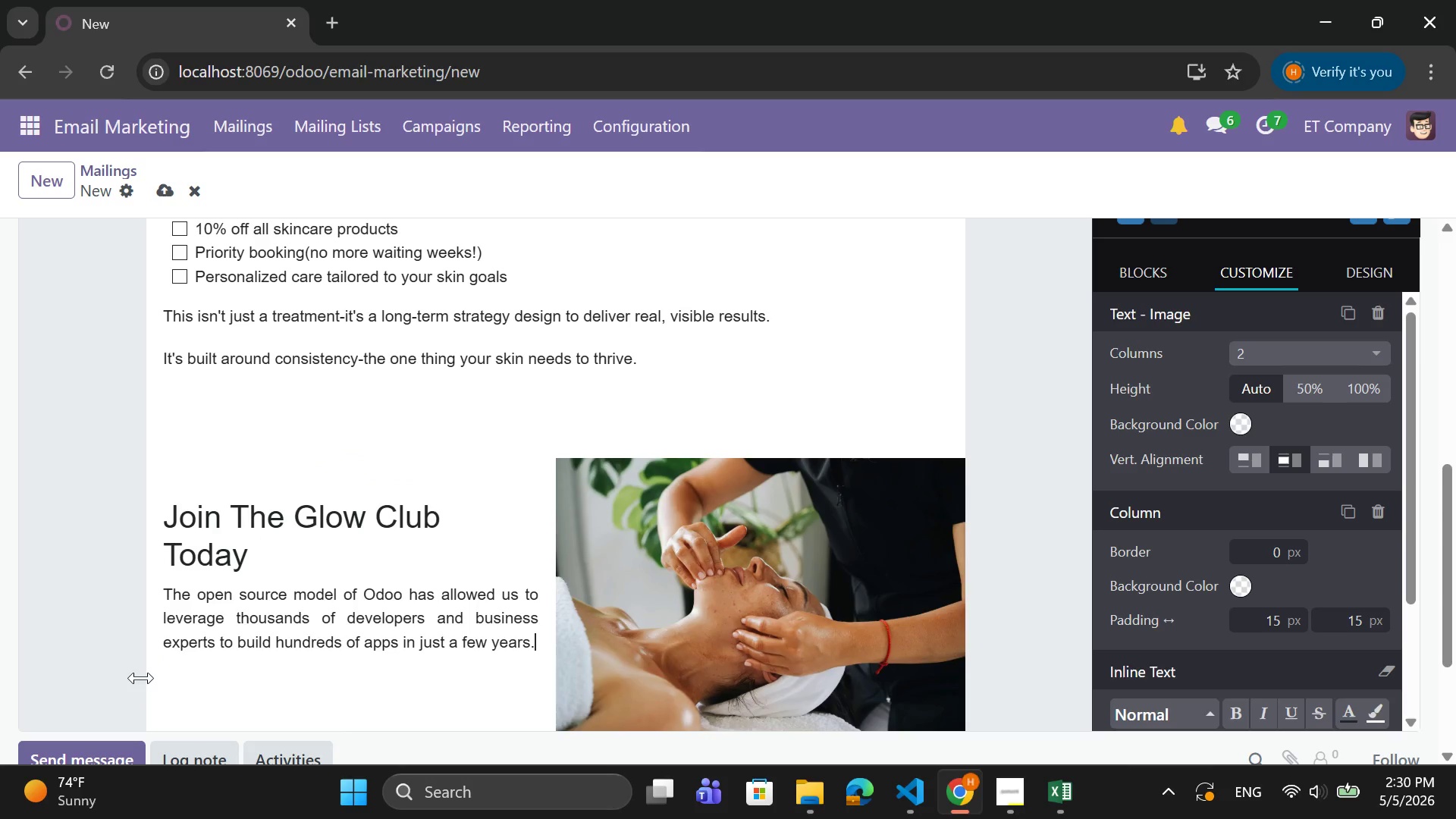 
left_click([332, 600])
 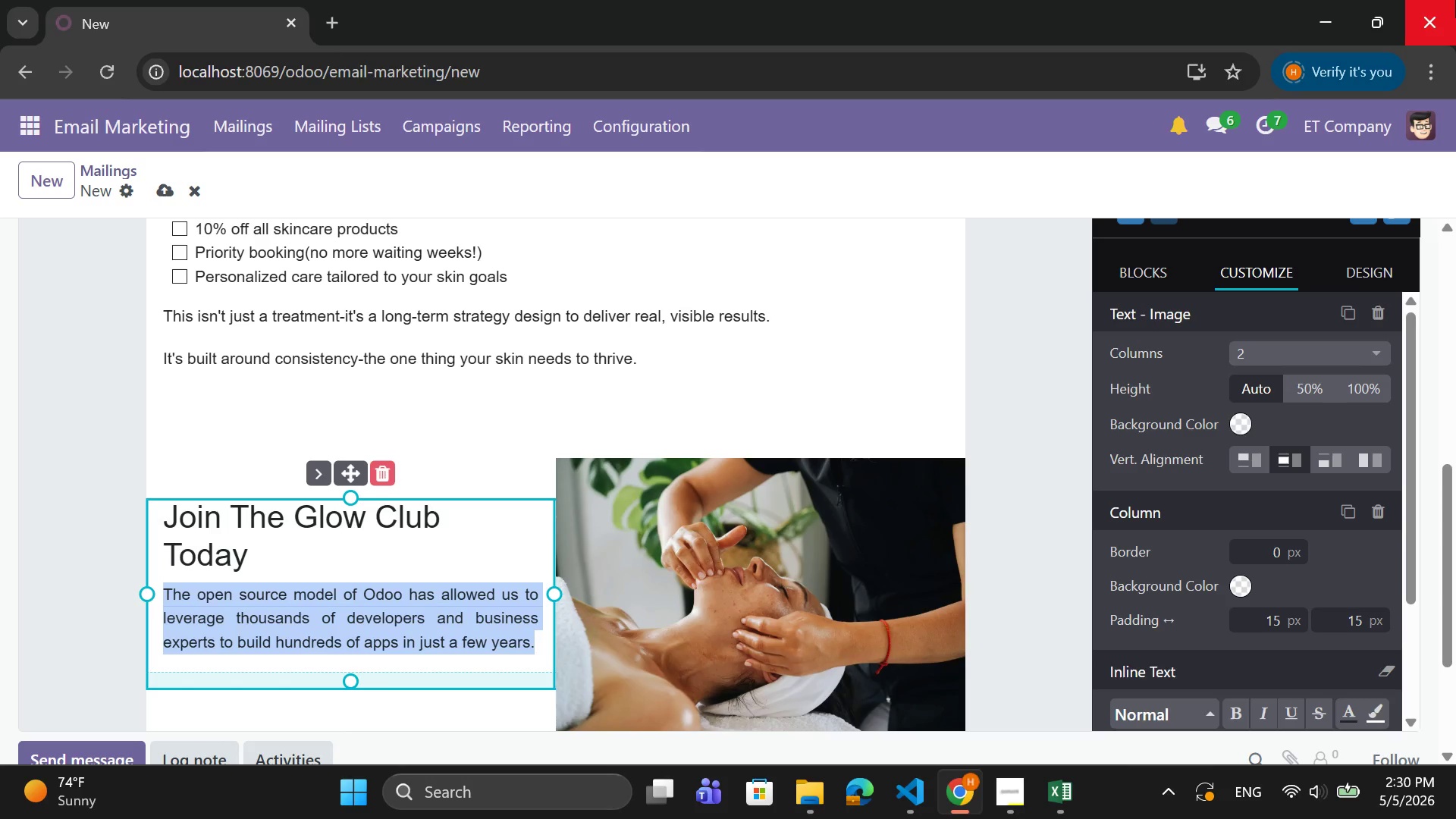 
wait(46.2)
 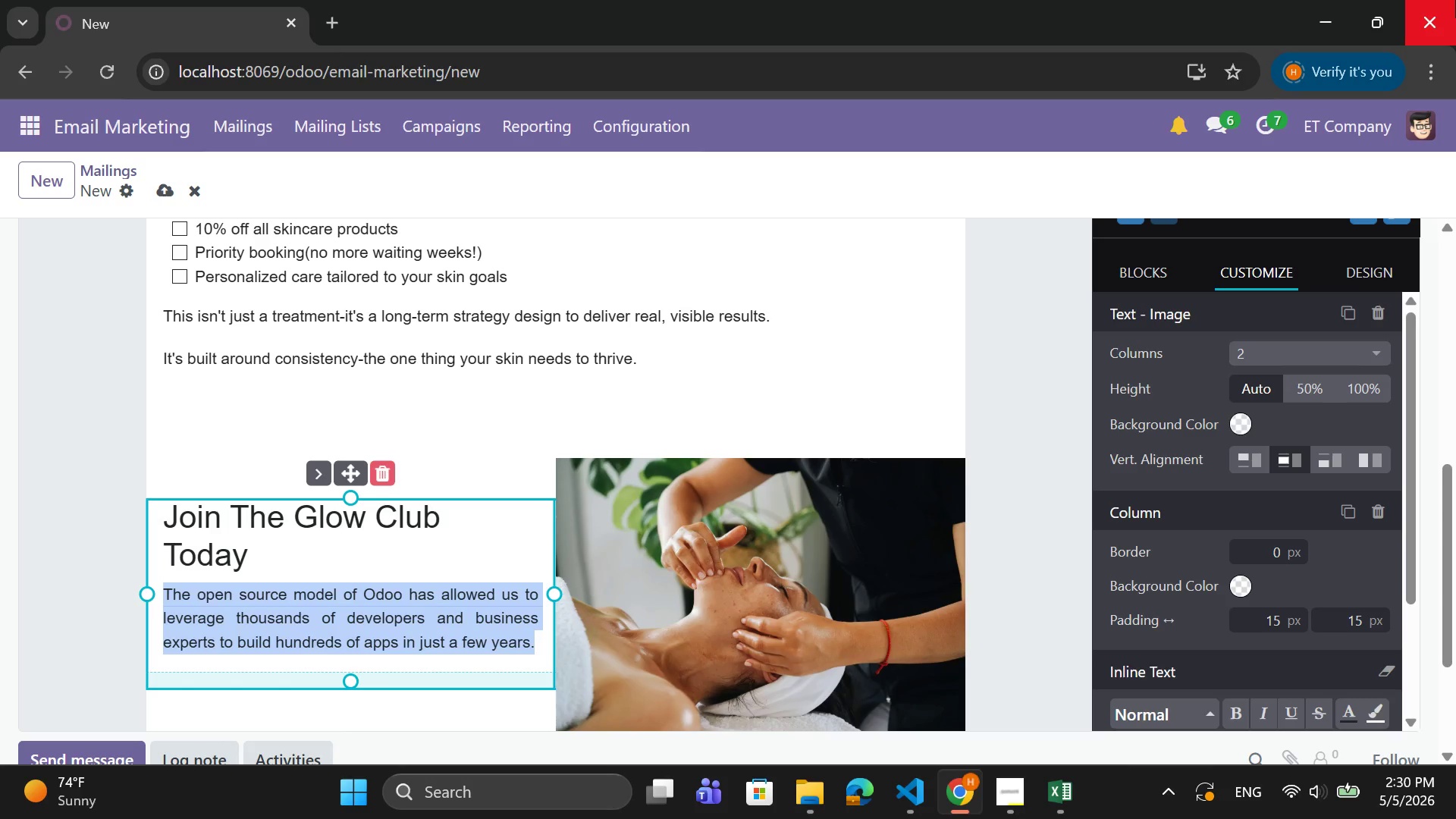 
mouse_move([1404, 0])
 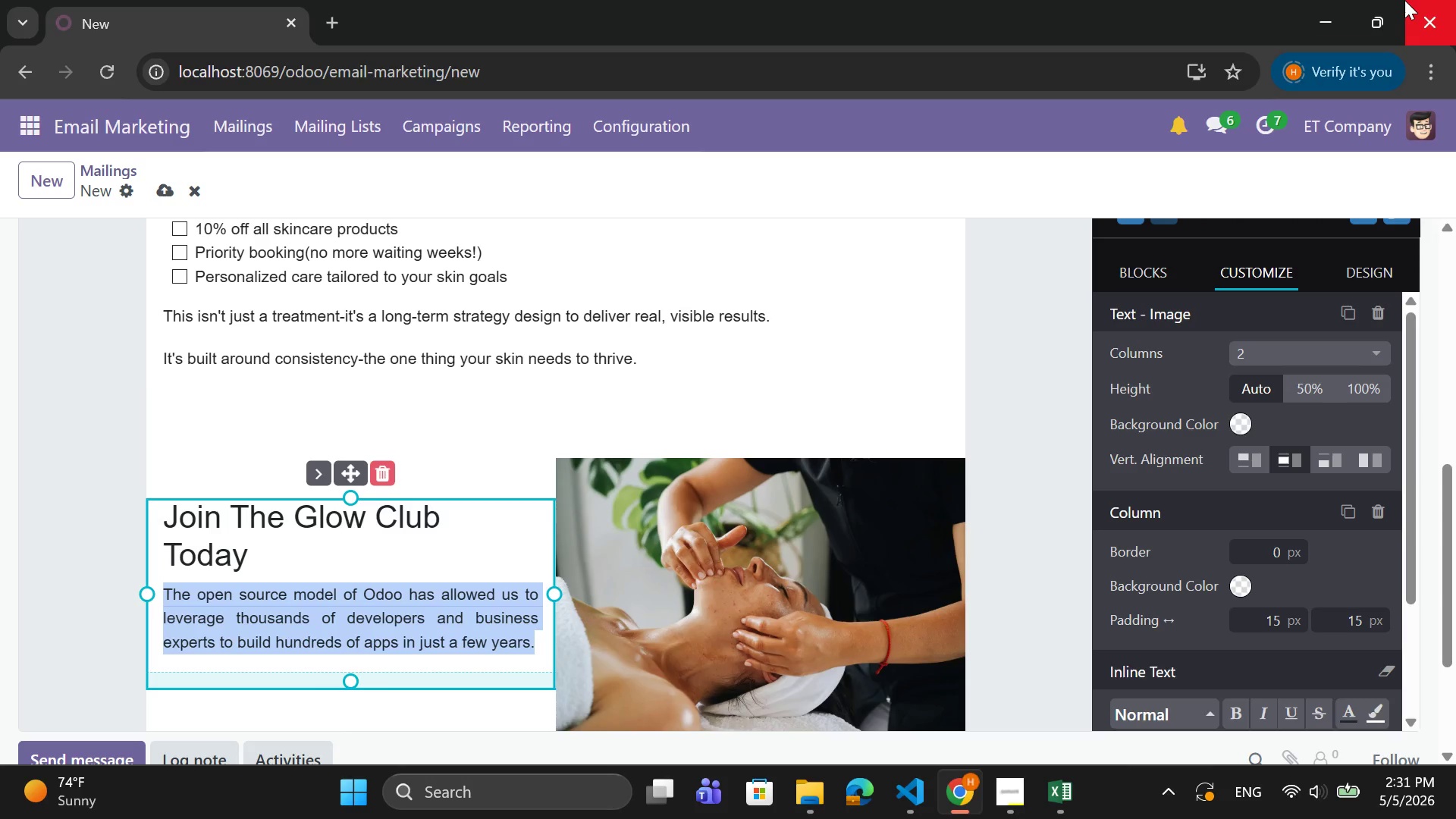 
mouse_move([1435, -5])
 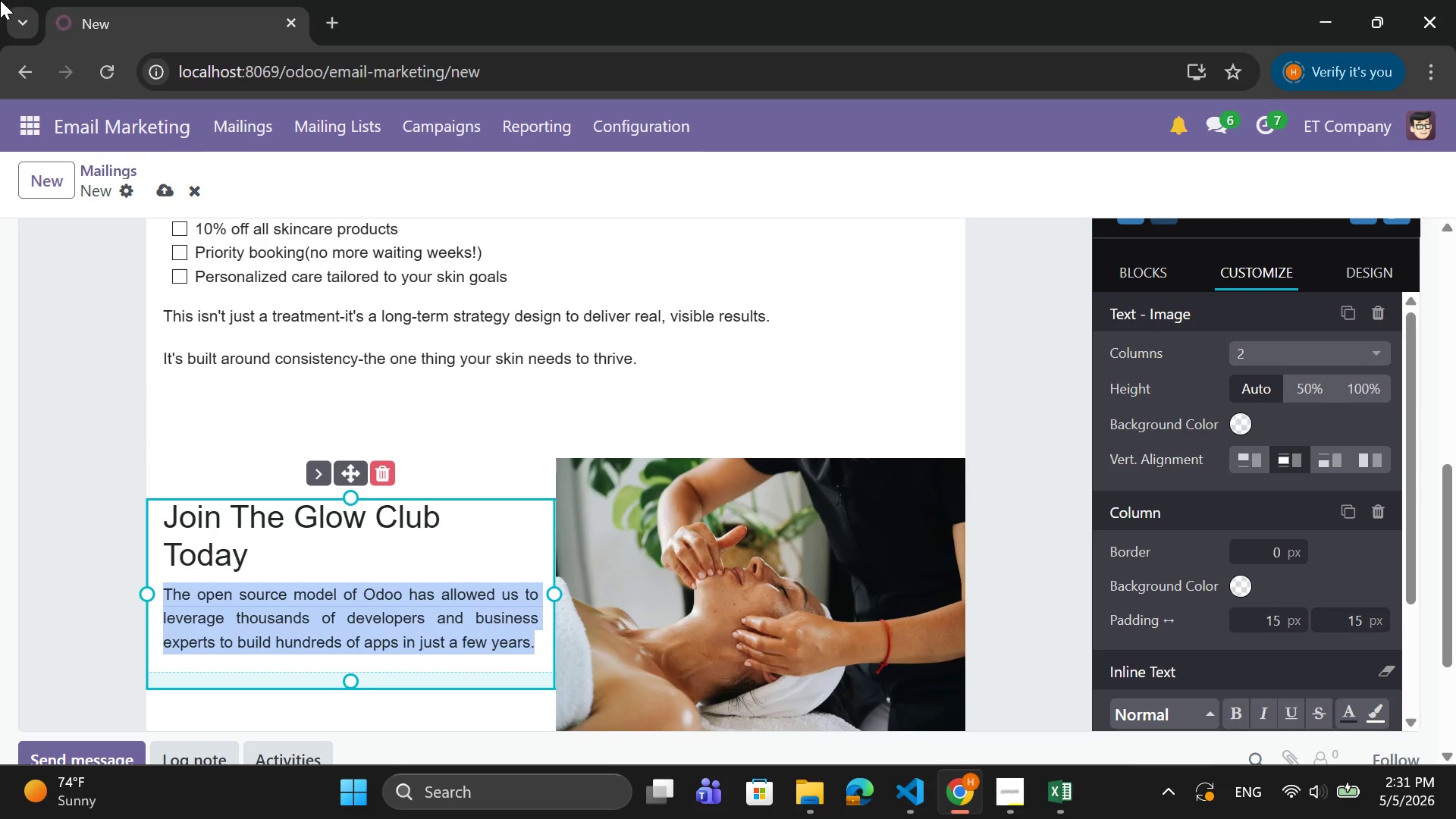 
wait(22.89)
 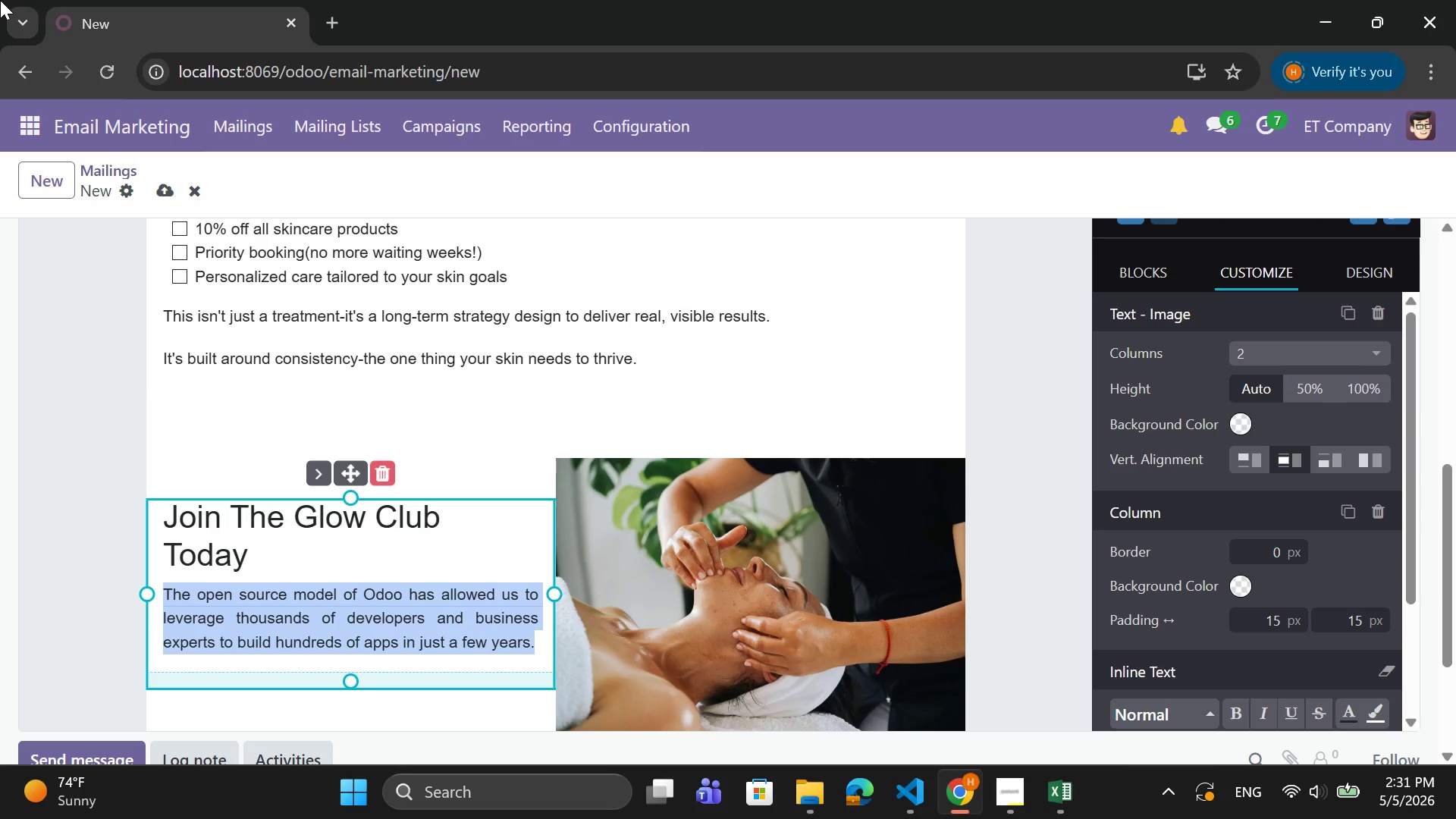 
key(Backspace)
 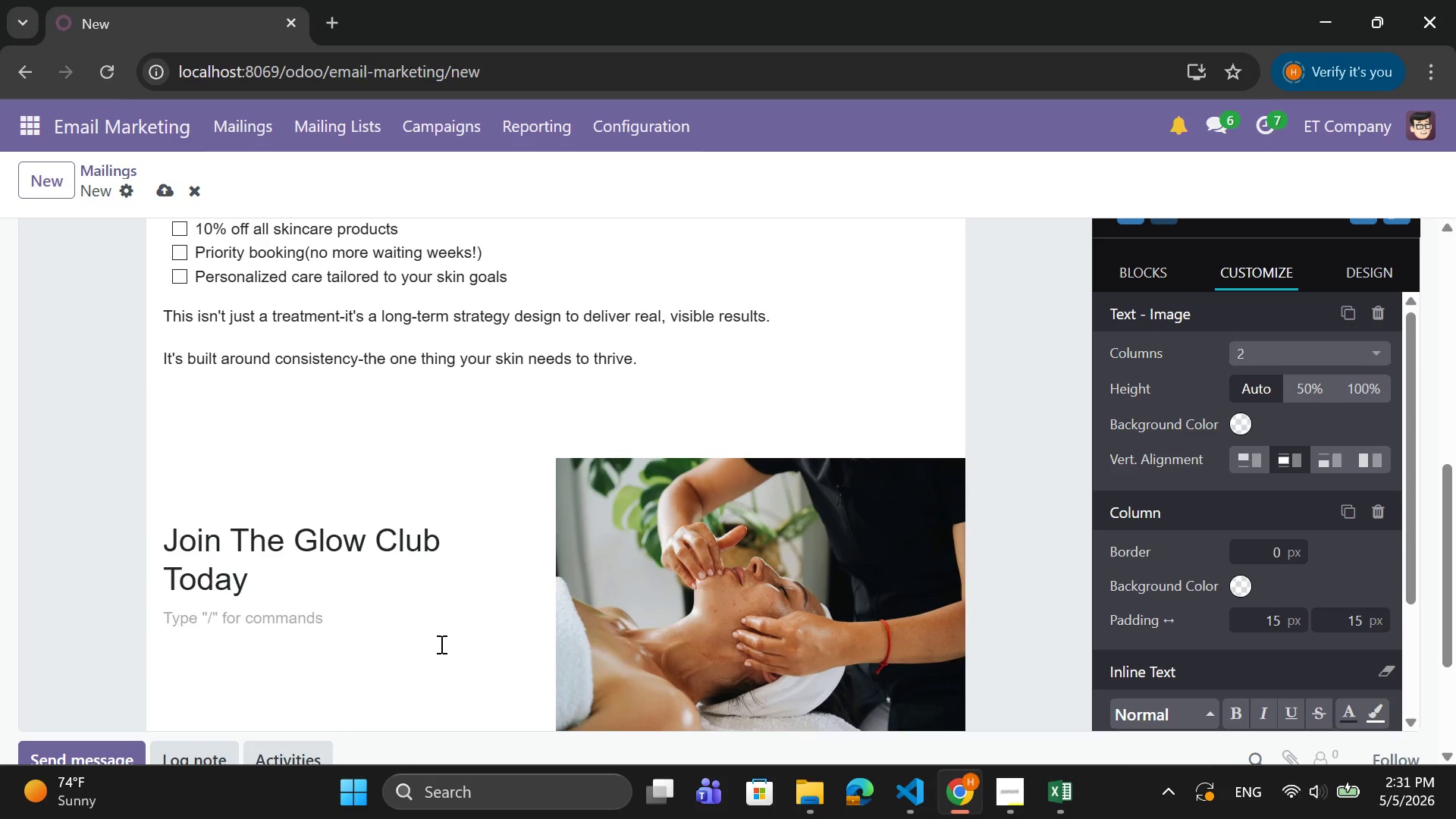 
wait(30.0)
 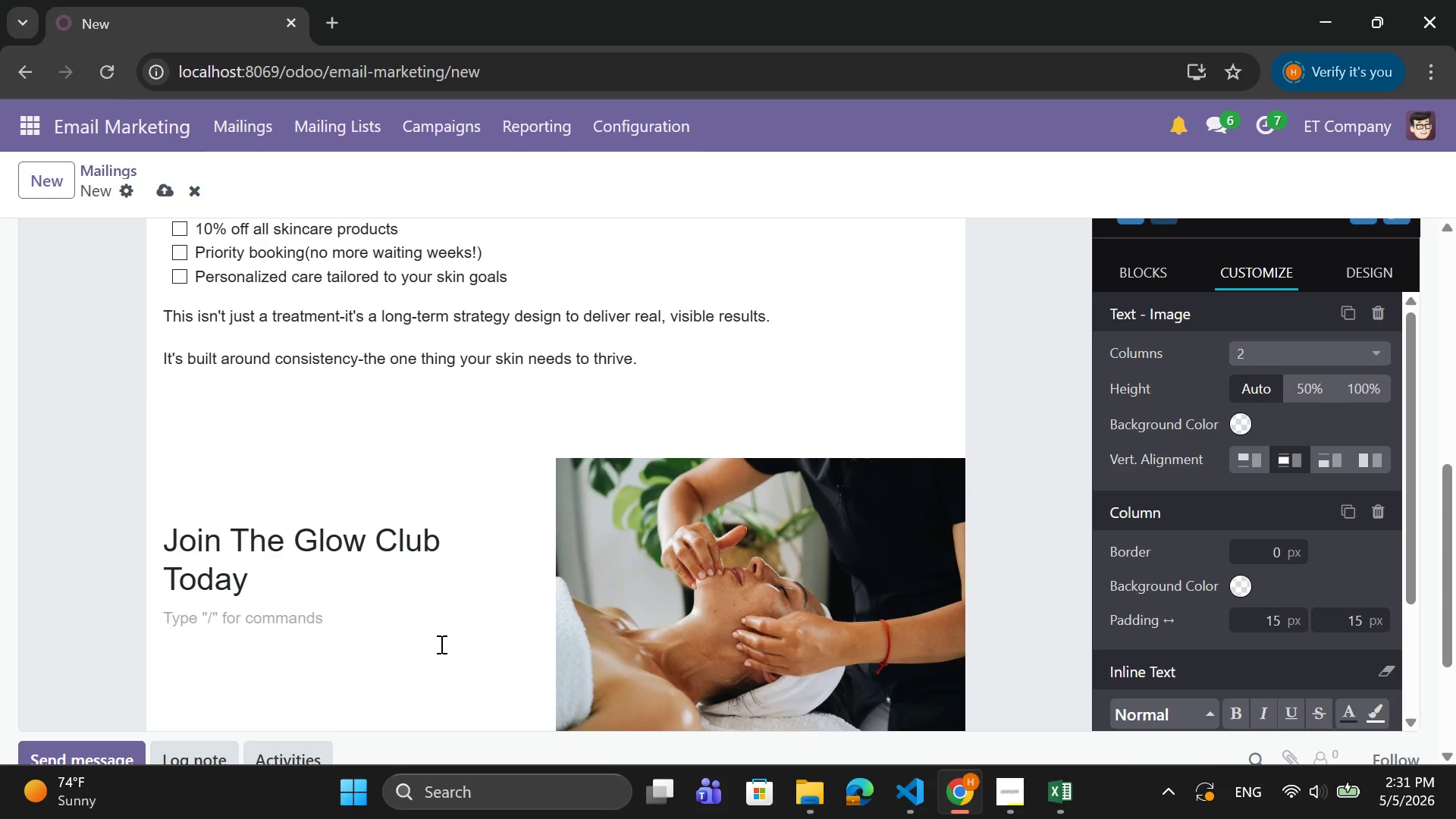 
left_click([279, 589])
 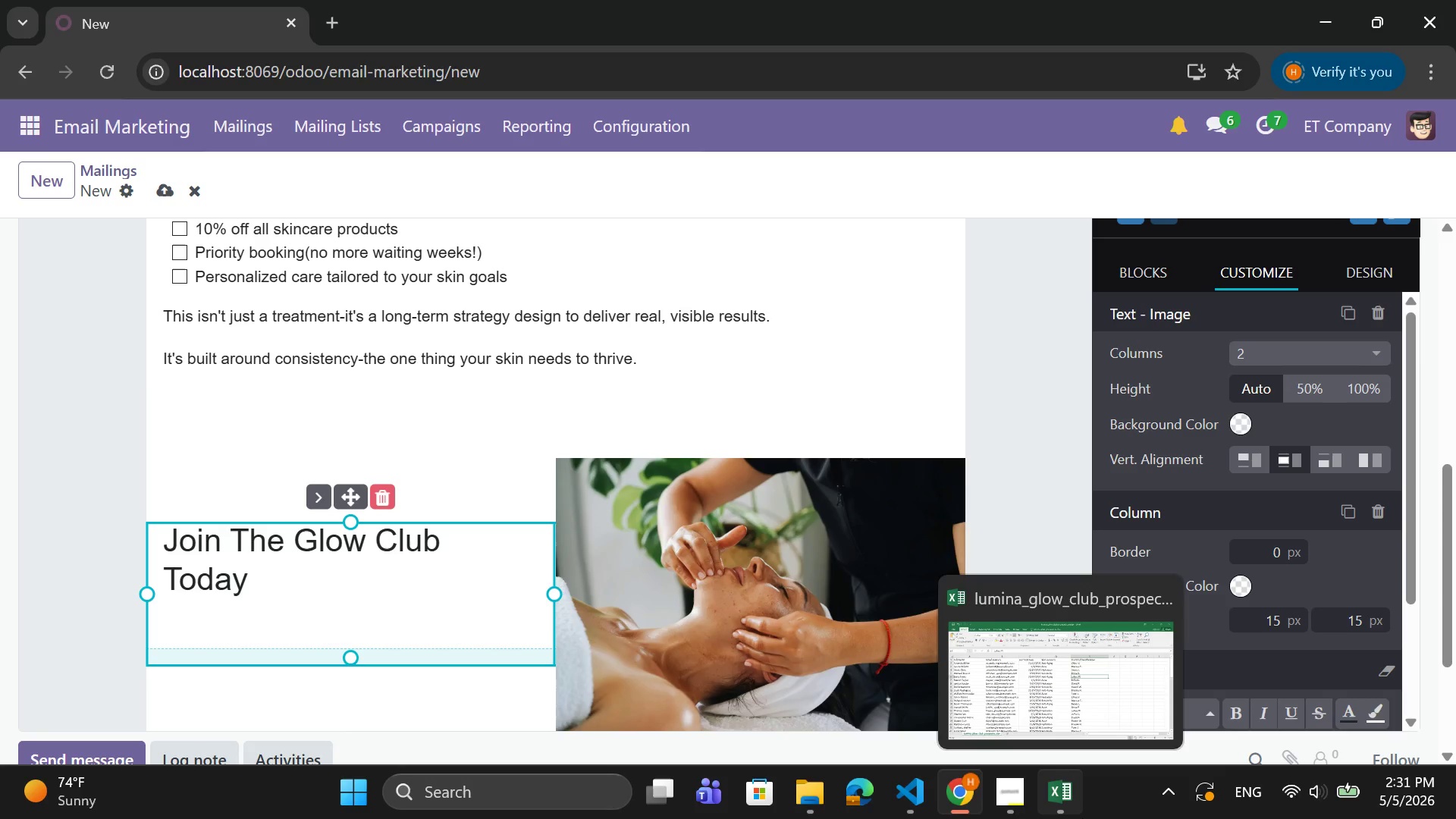 
key(Backspace)
type( AND)
key(Backspace)
key(Backspace)
key(Backspace)
type(and Start Seeing THE)
key(Backspace)
key(Backspace)
type(H)
key(Backspace)
type(he Difference:)
 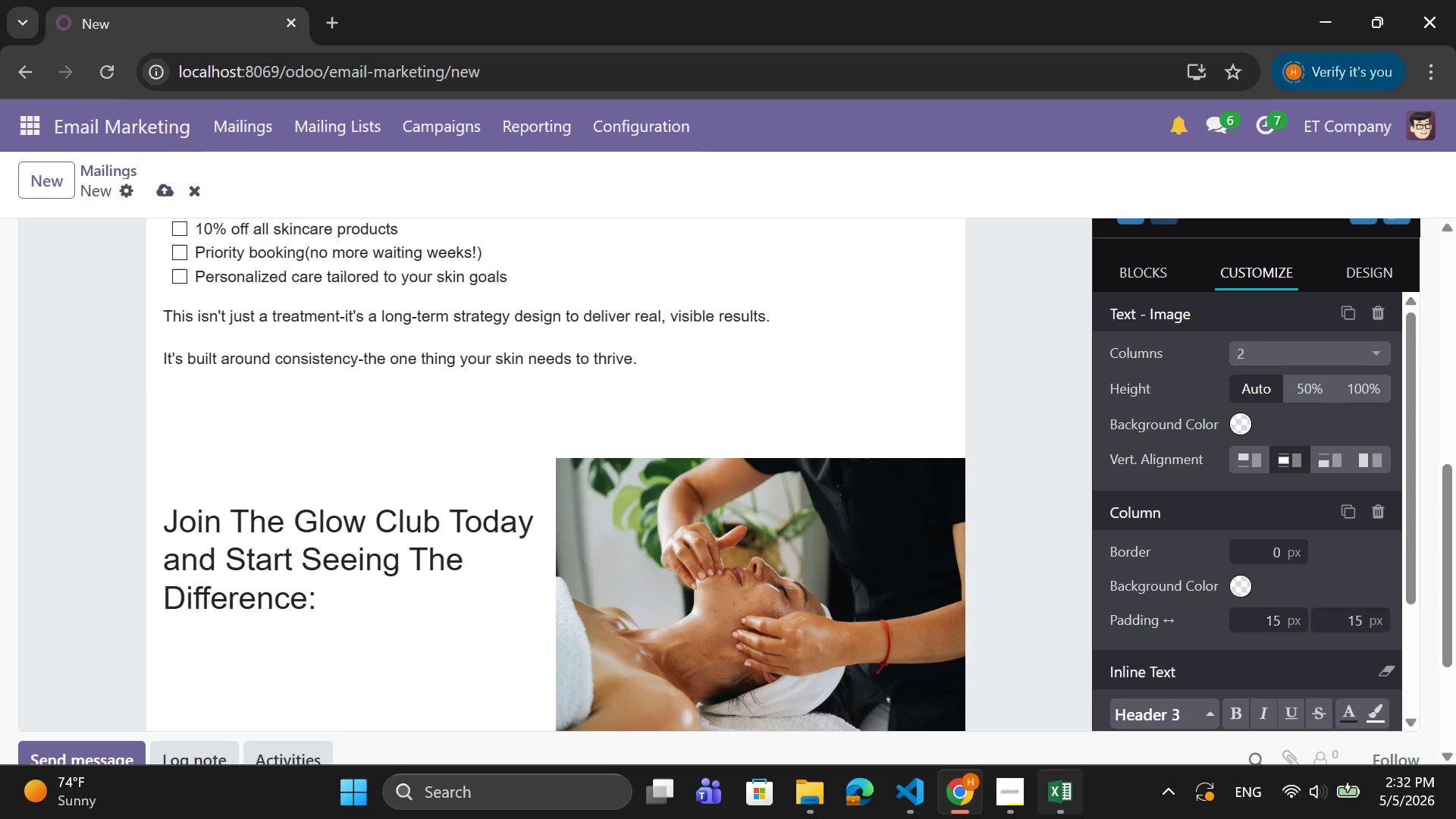 
wait(7.36)
 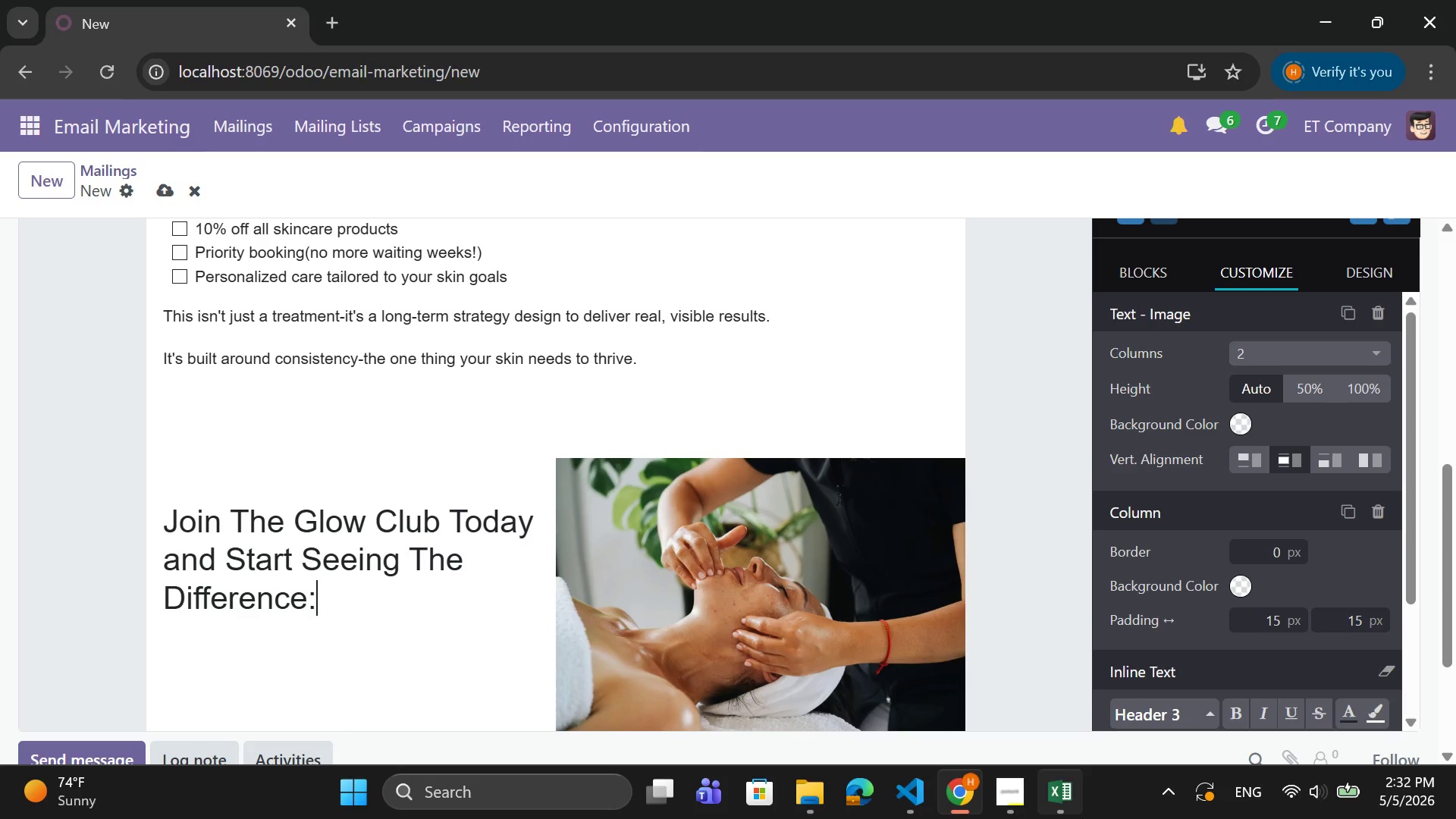 
key(Backspace)
 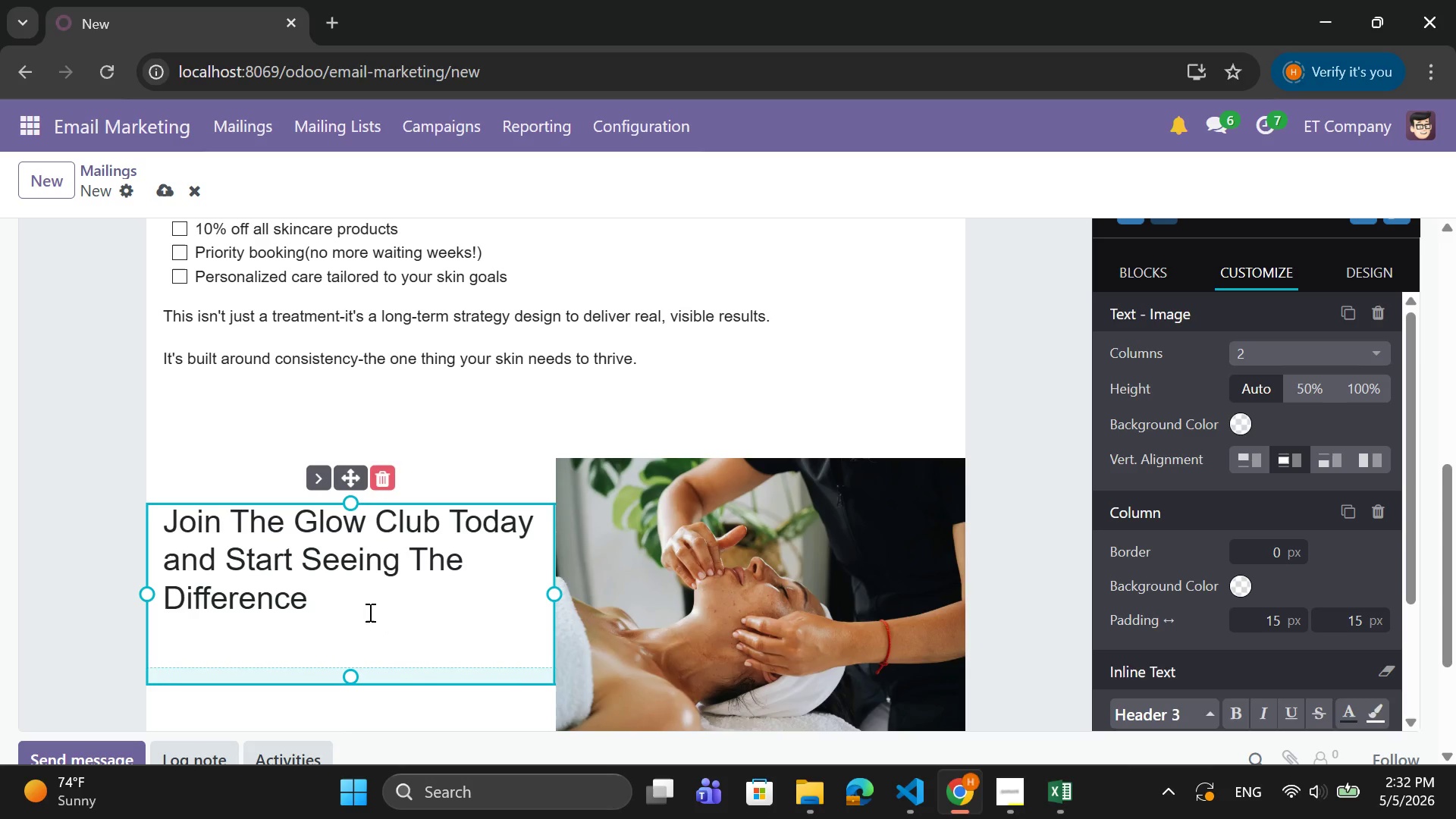 
left_click_drag(start_coordinate=[310, 598], to_coordinate=[161, 522])
 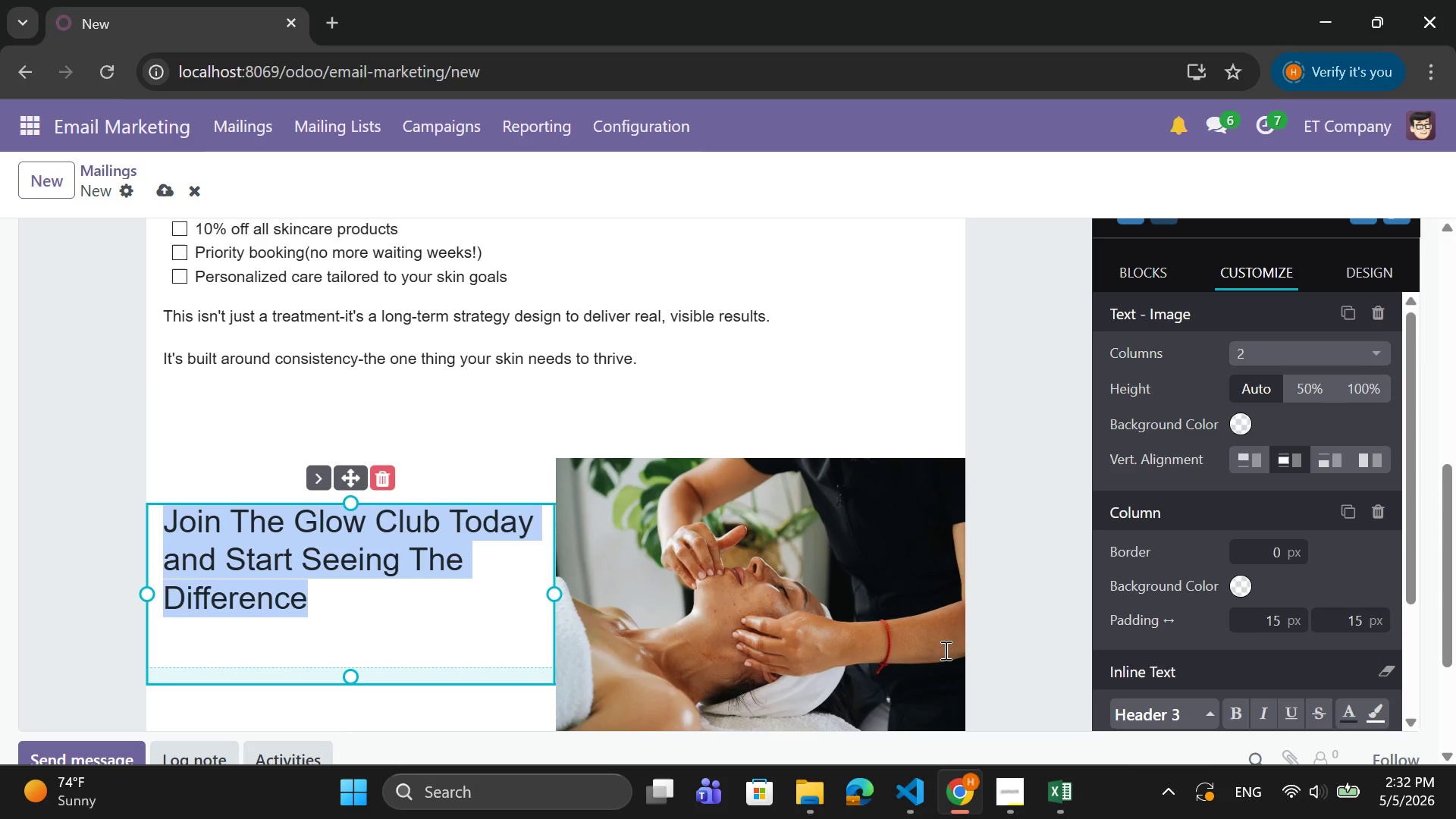 
scroll: coordinate [1194, 622], scroll_direction: down, amount: 6.0
 